 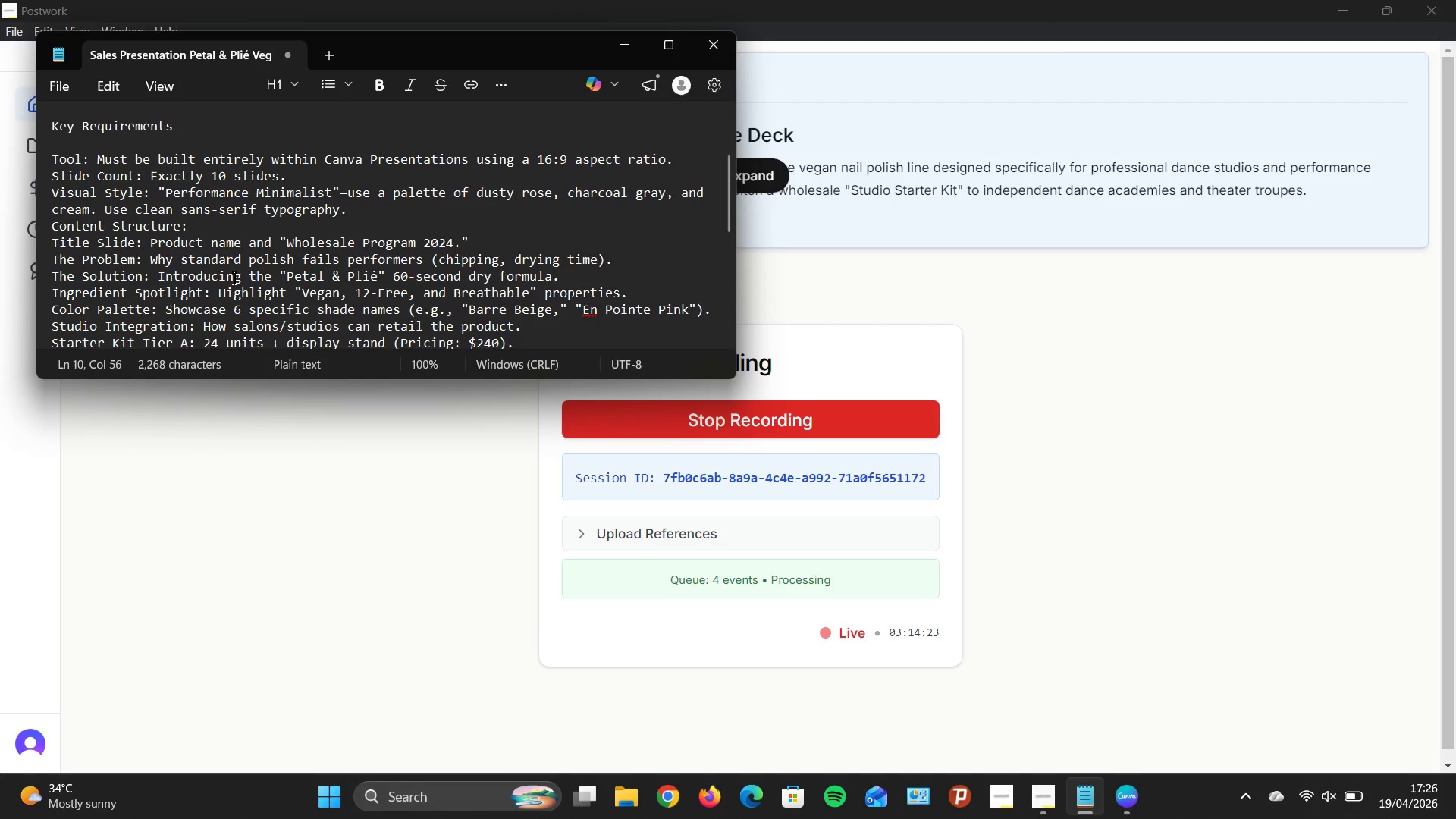 
scroll: coordinate [234, 278], scroll_direction: down, amount: 1.0
 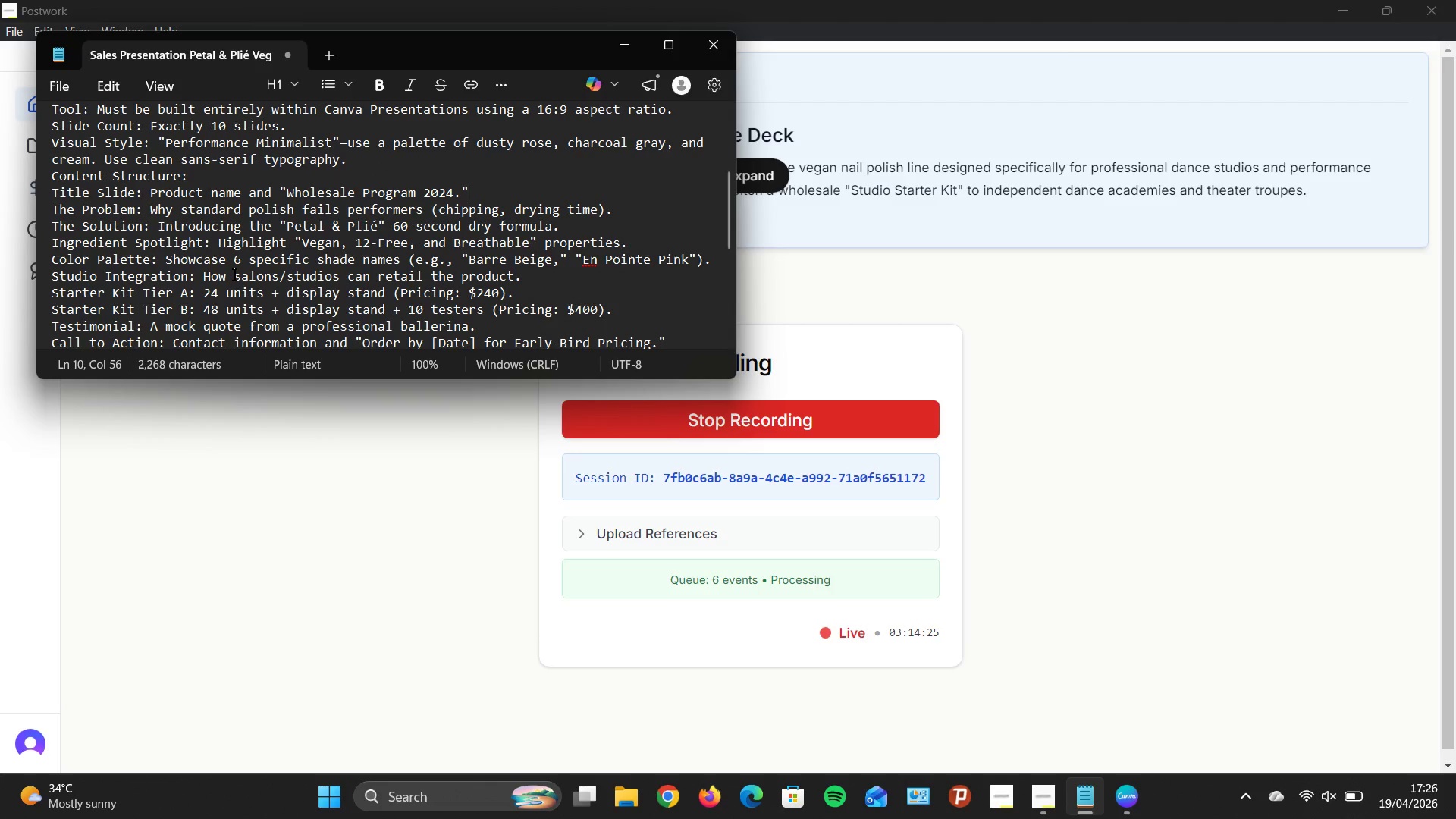 
scroll: coordinate [236, 268], scroll_direction: up, amount: 2.0
 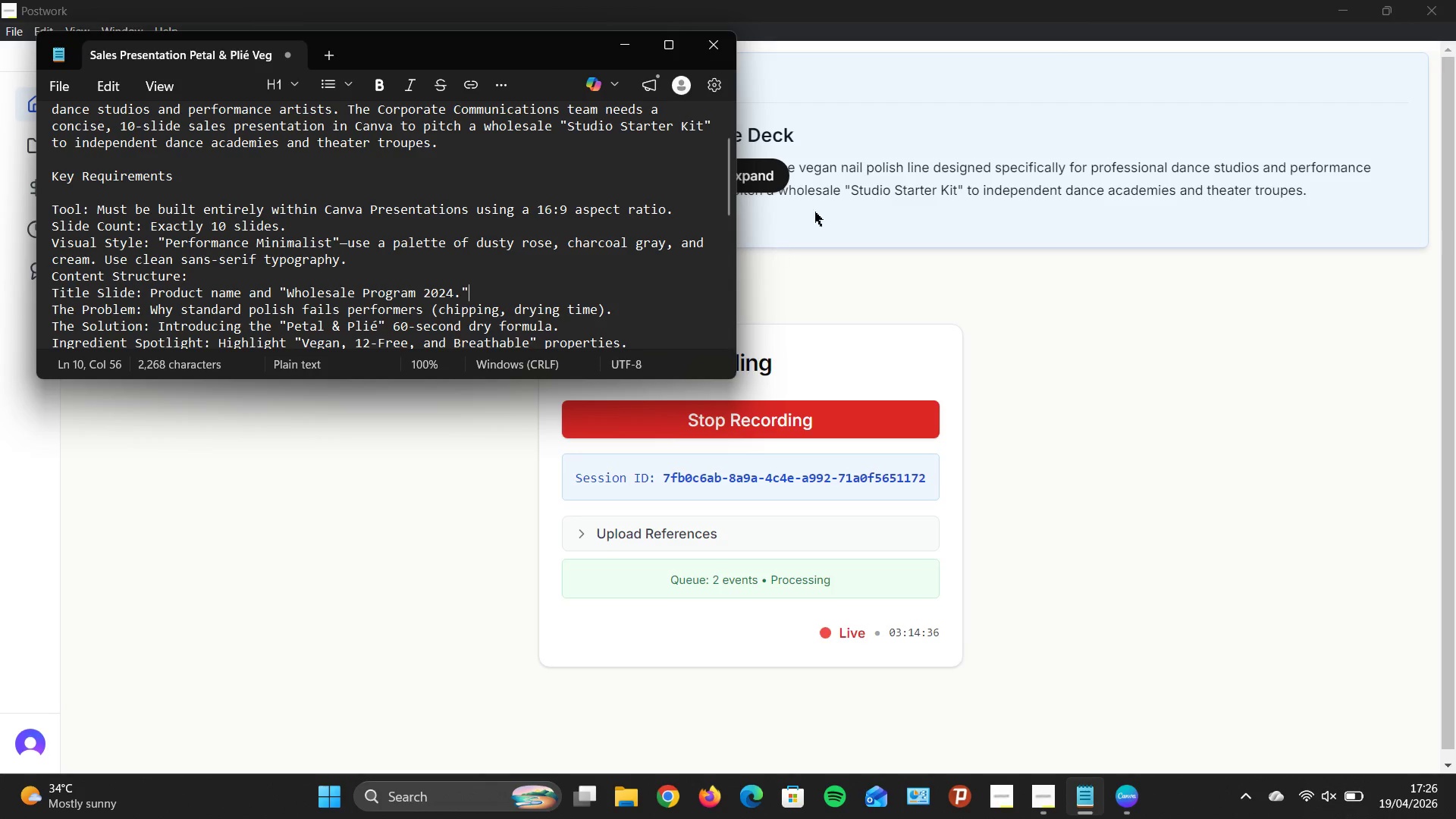 
wait(7.4)
 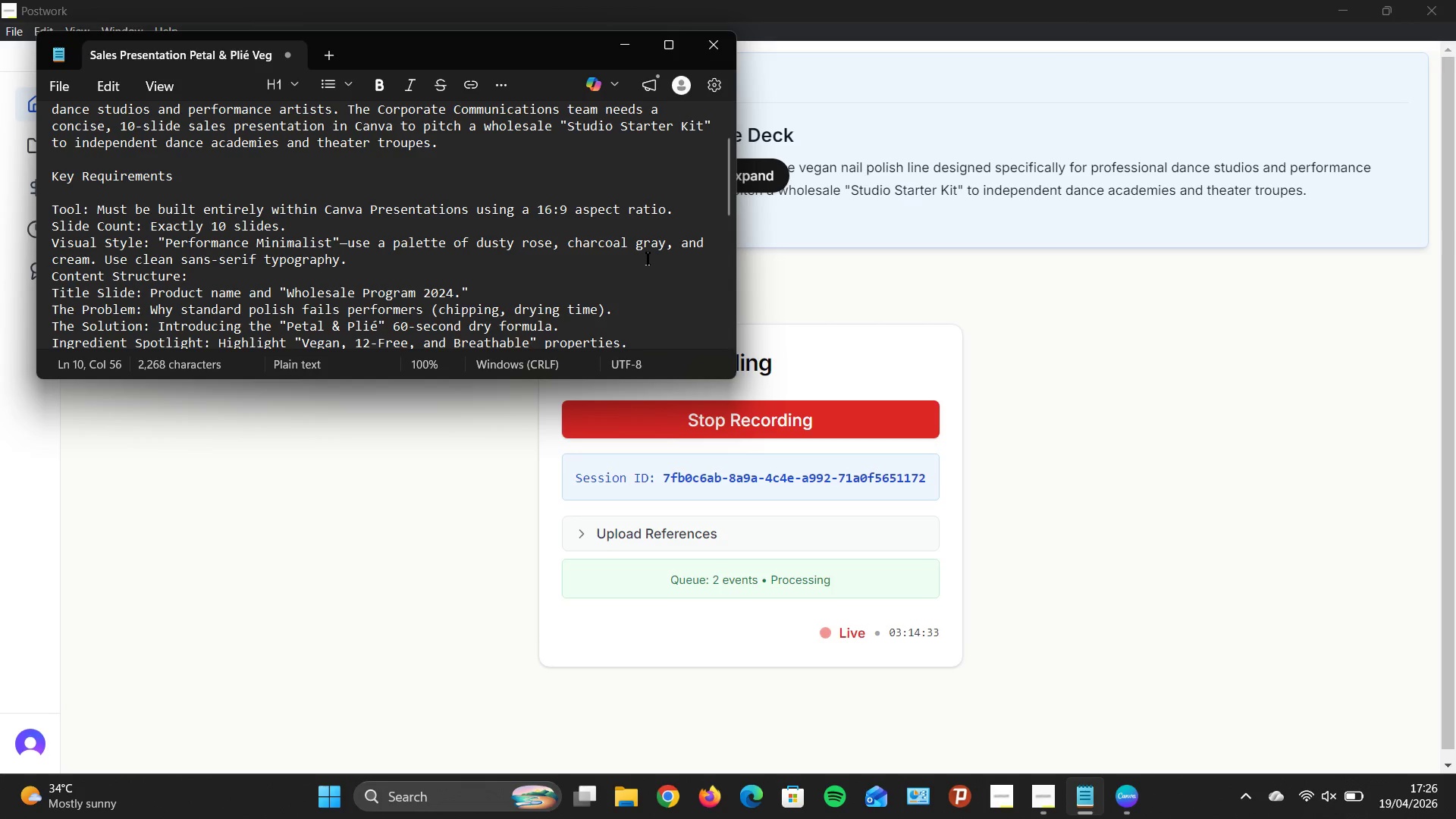 
left_click([1338, 5])
 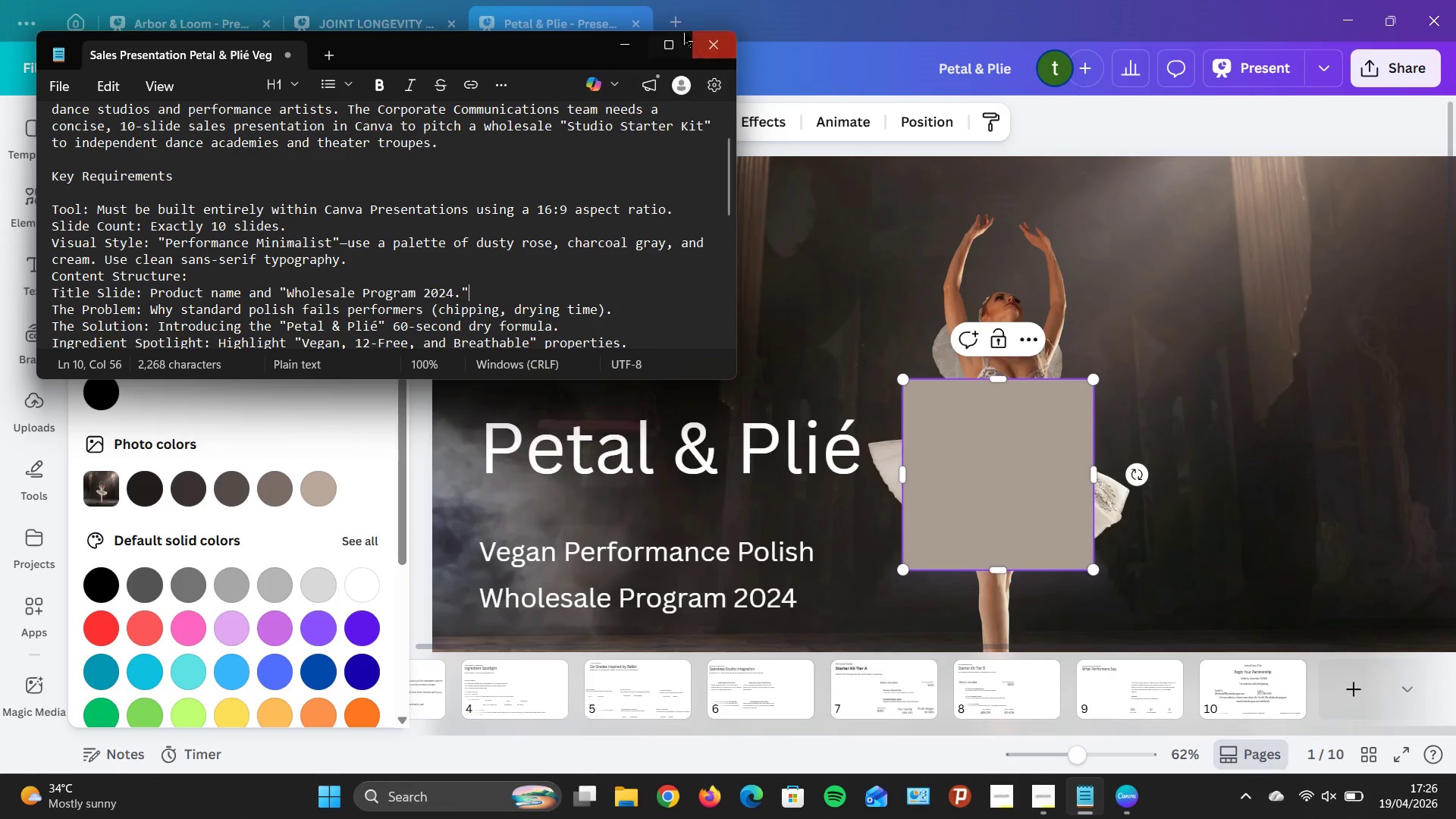 
left_click([632, 44])
 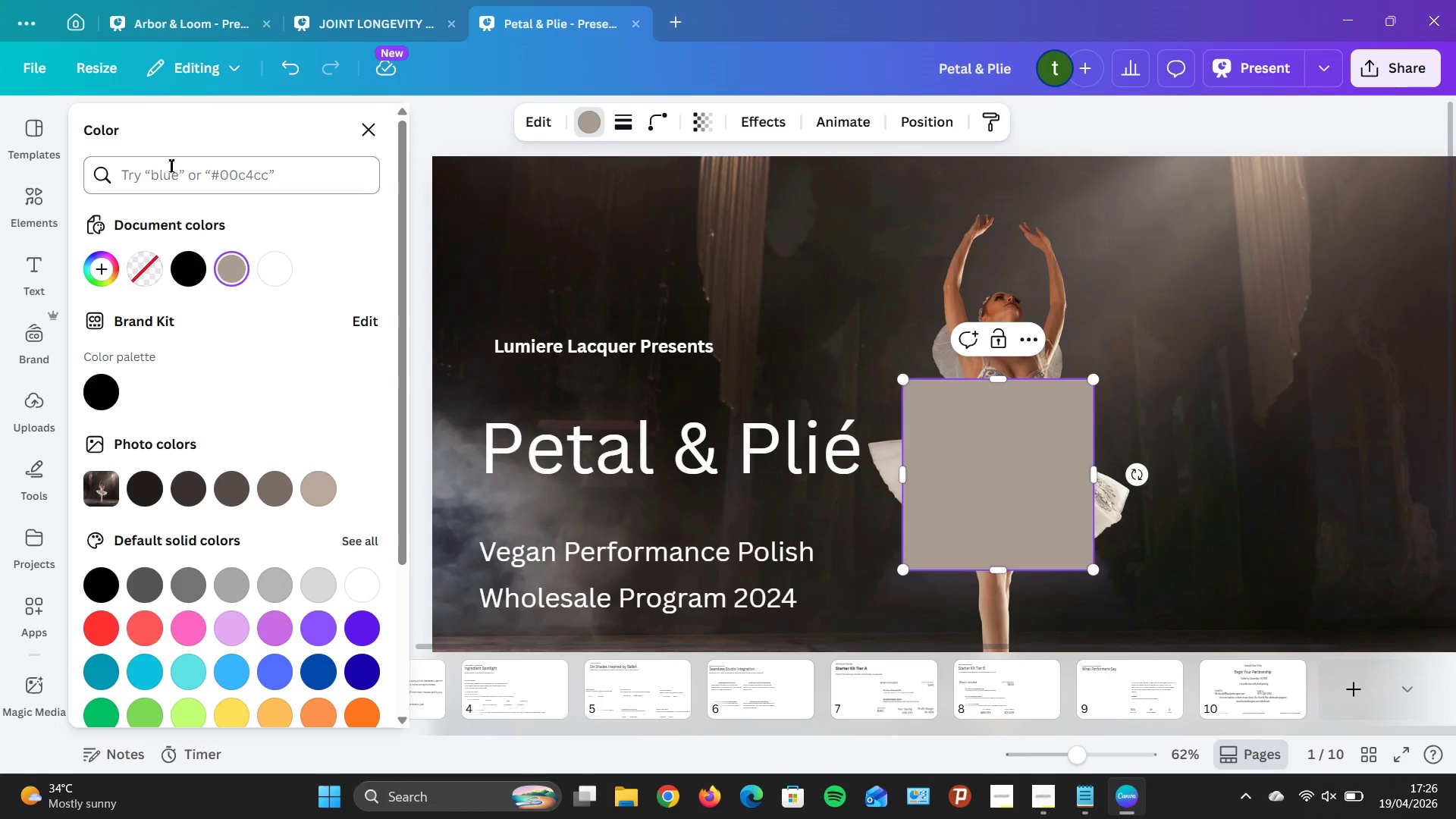 
left_click([174, 165])
 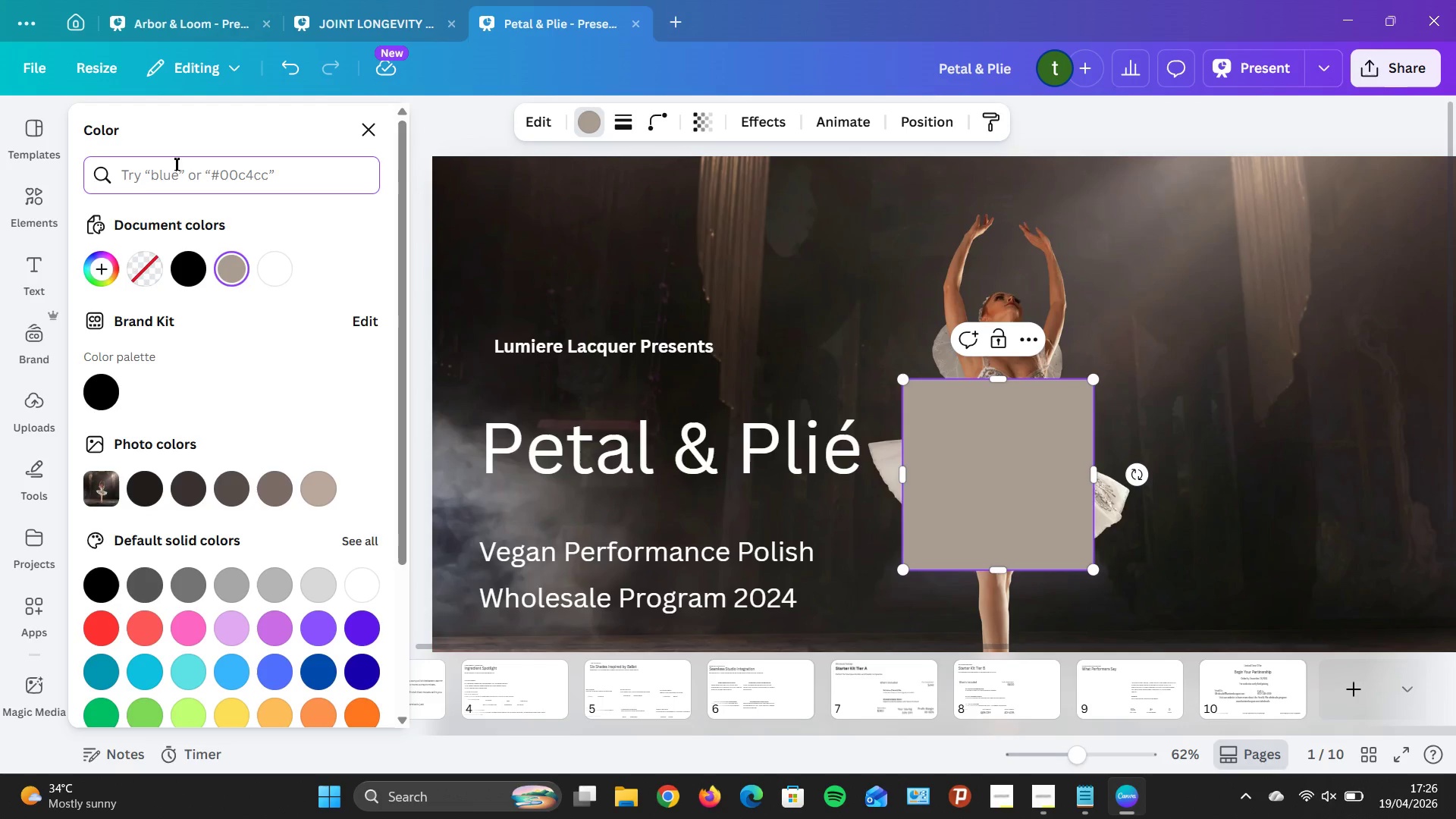 
type(charcoal gray)
 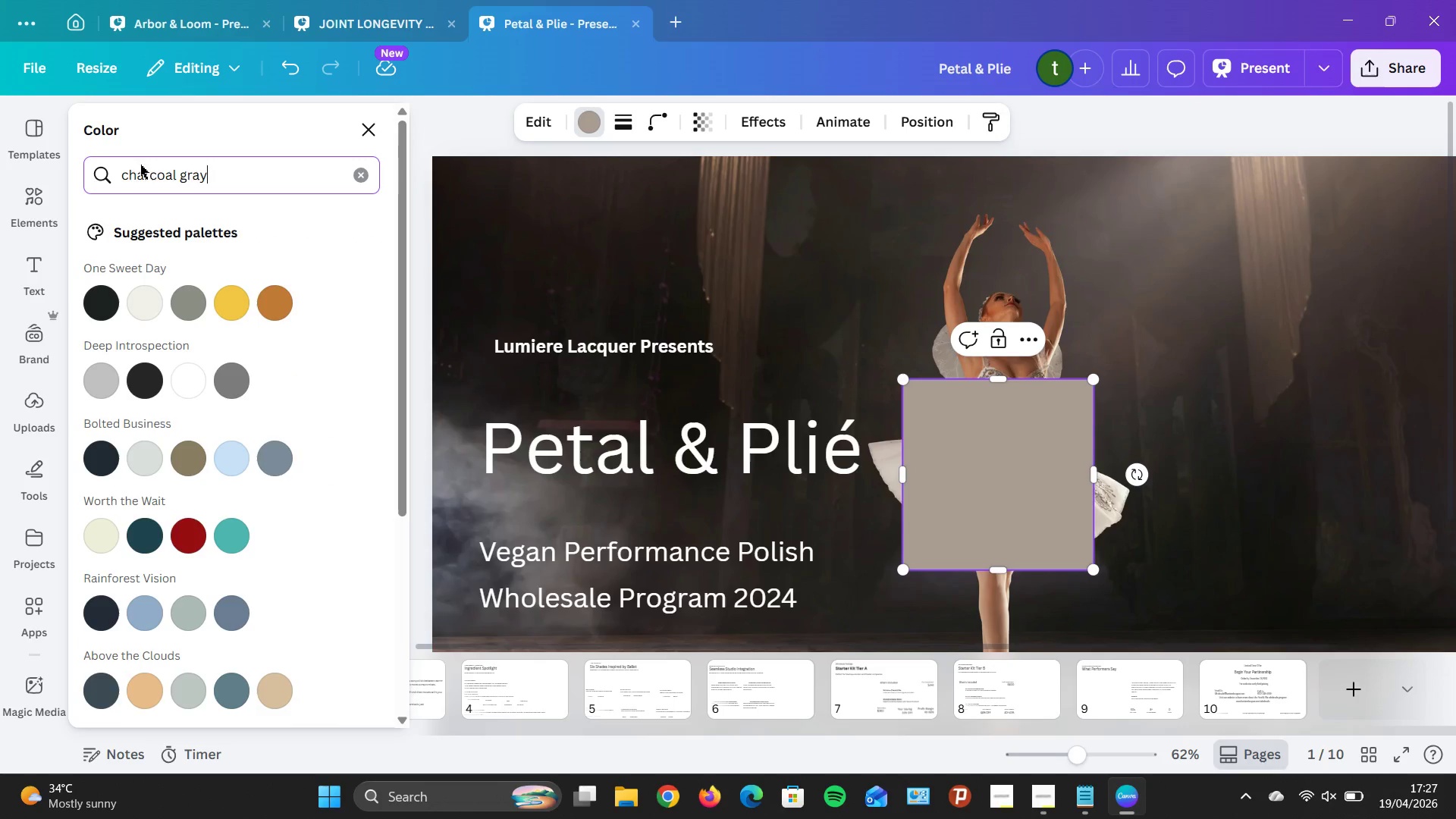 
mouse_move([112, 312])
 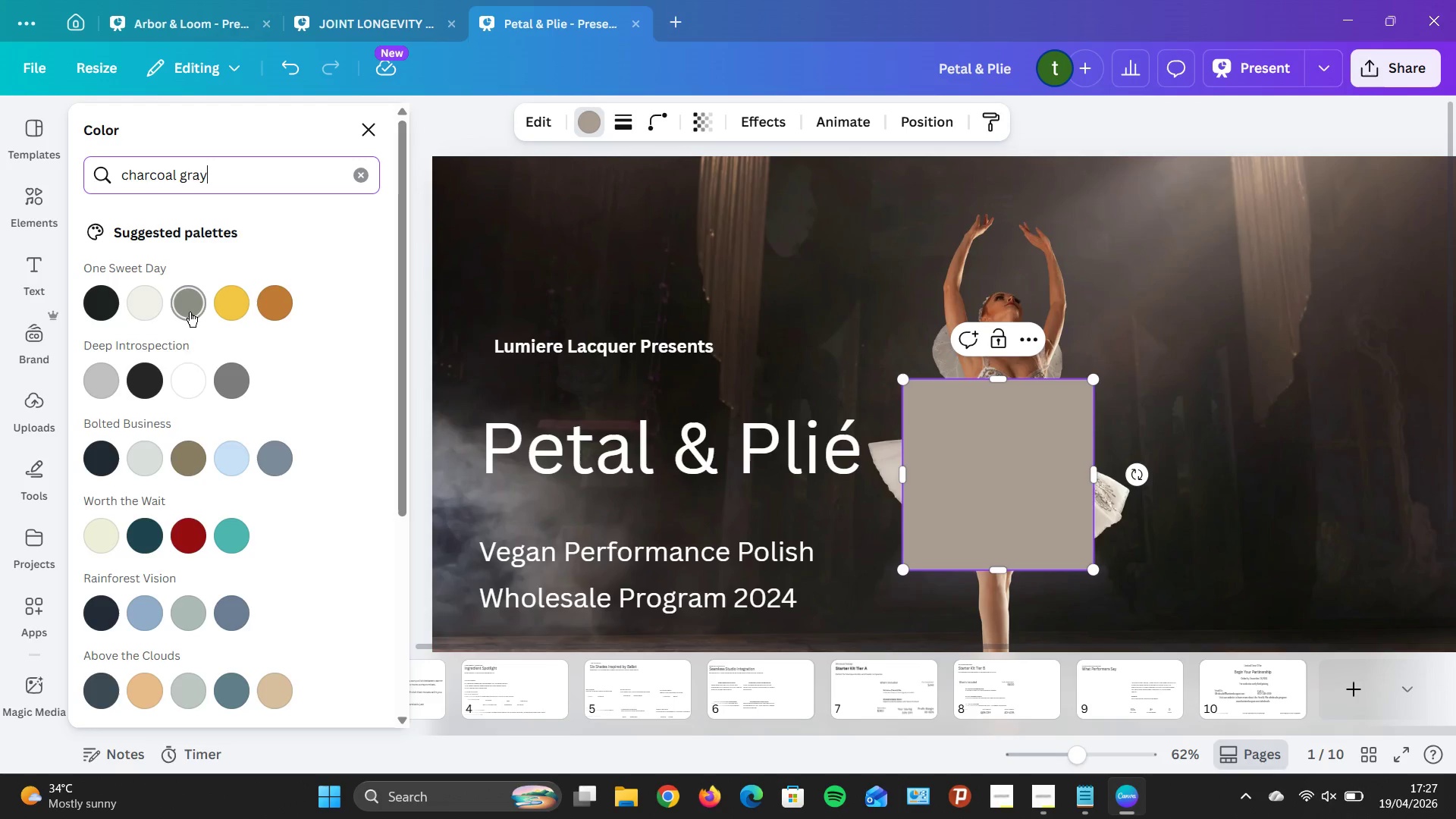 
mouse_move([209, 303])
 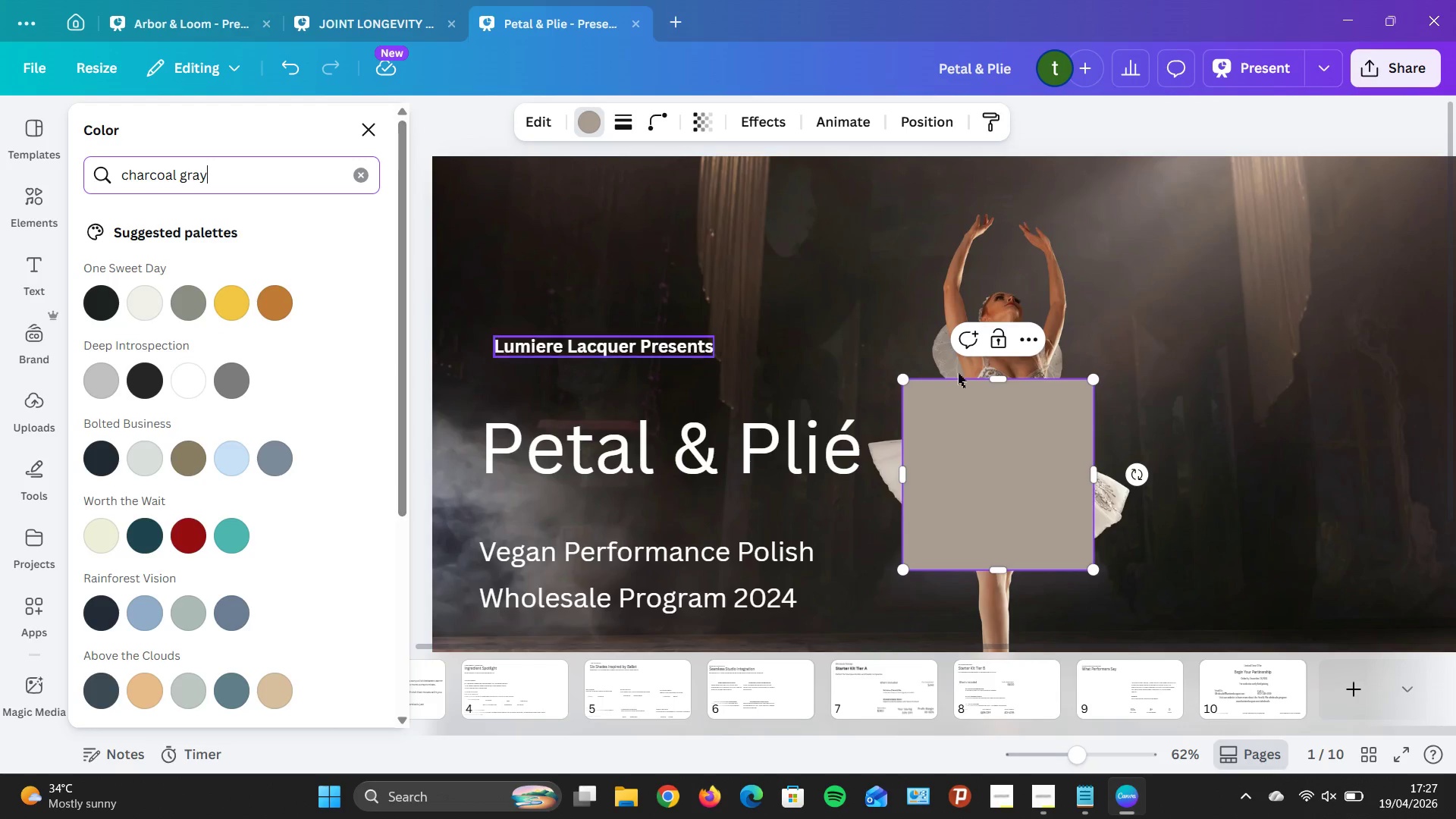 
left_click([999, 460])
 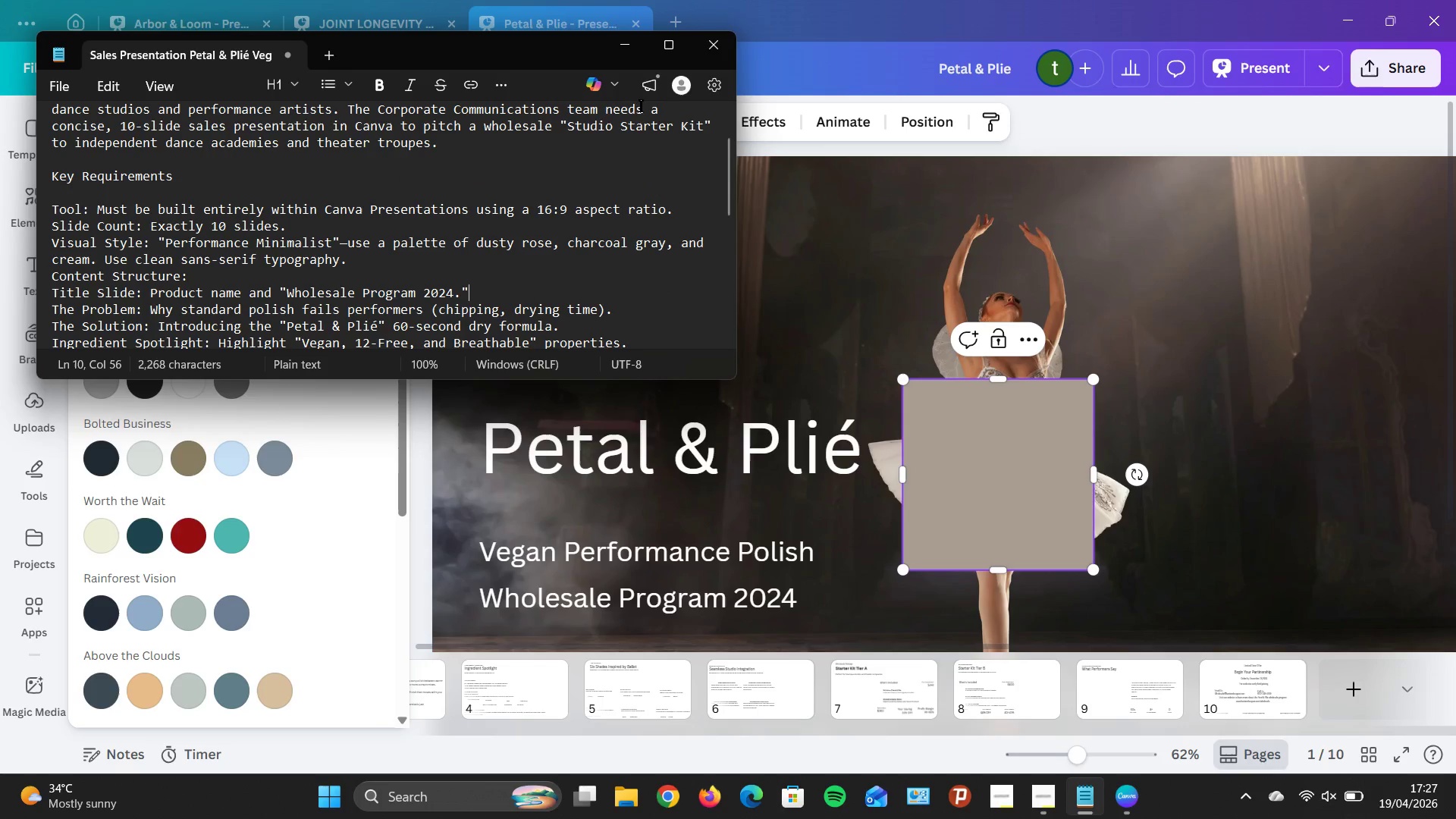 
wait(6.77)
 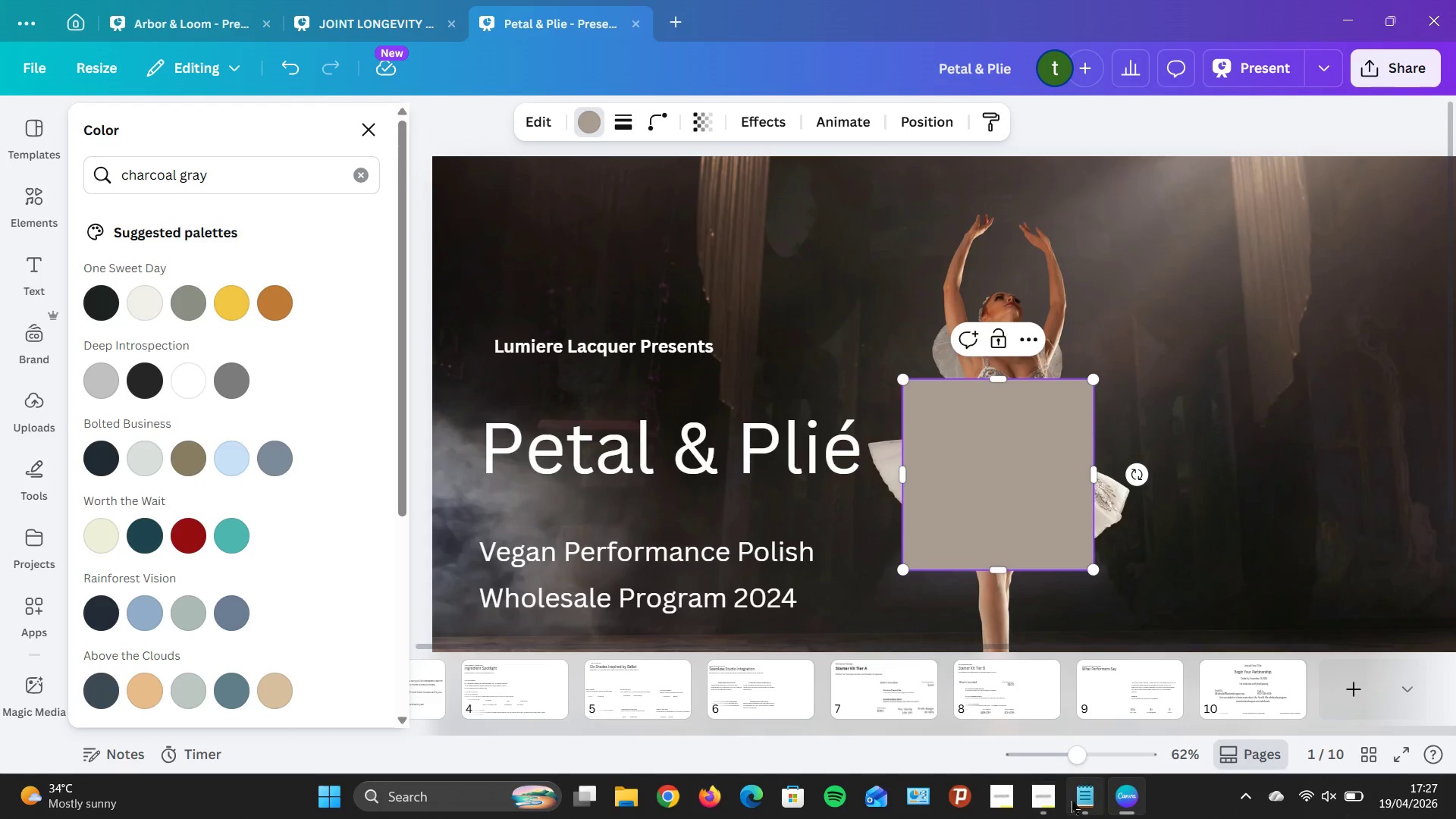 
mouse_move([231, 382])
 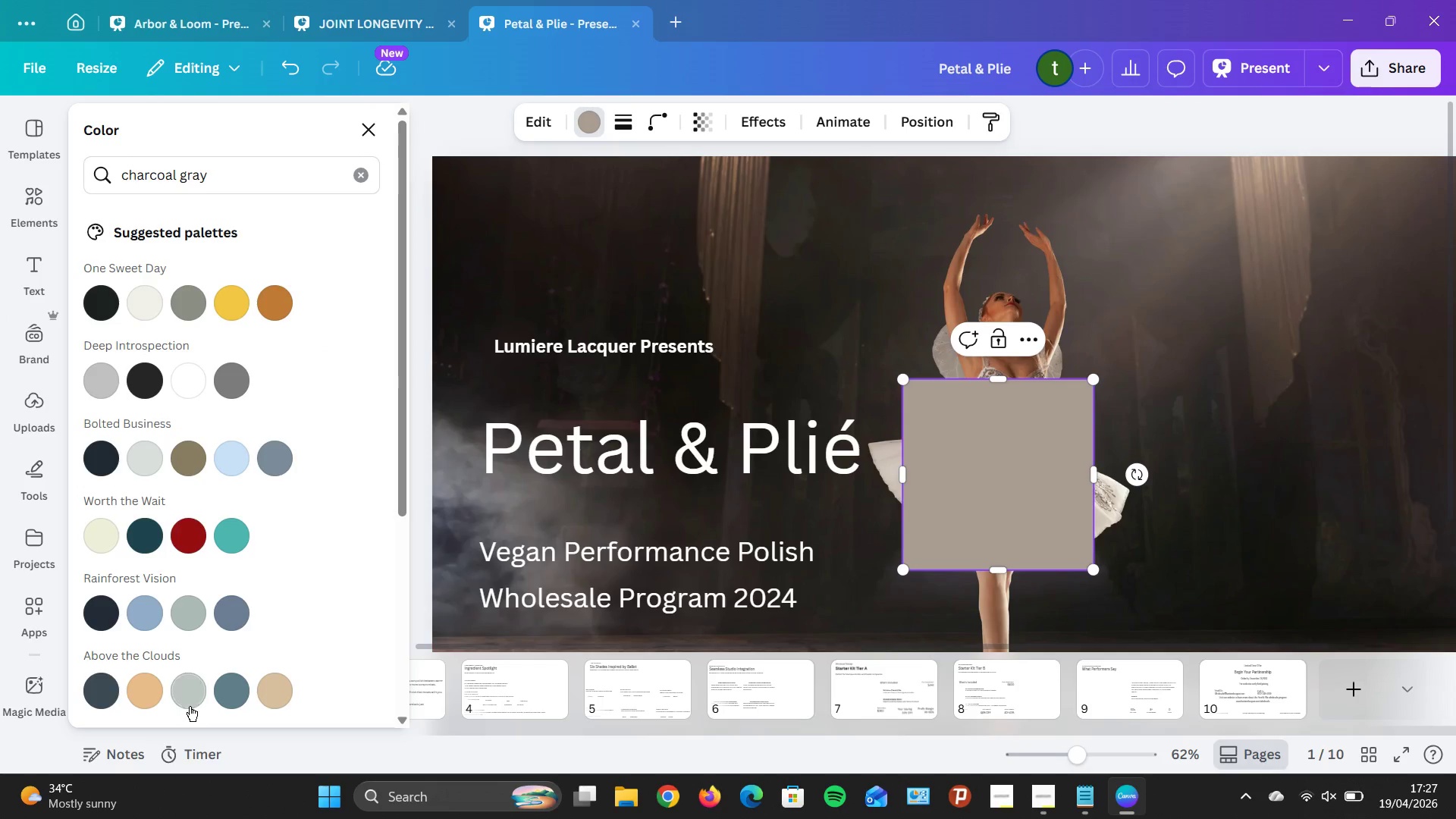 
scroll: coordinate [200, 587], scroll_direction: down, amount: 6.0
 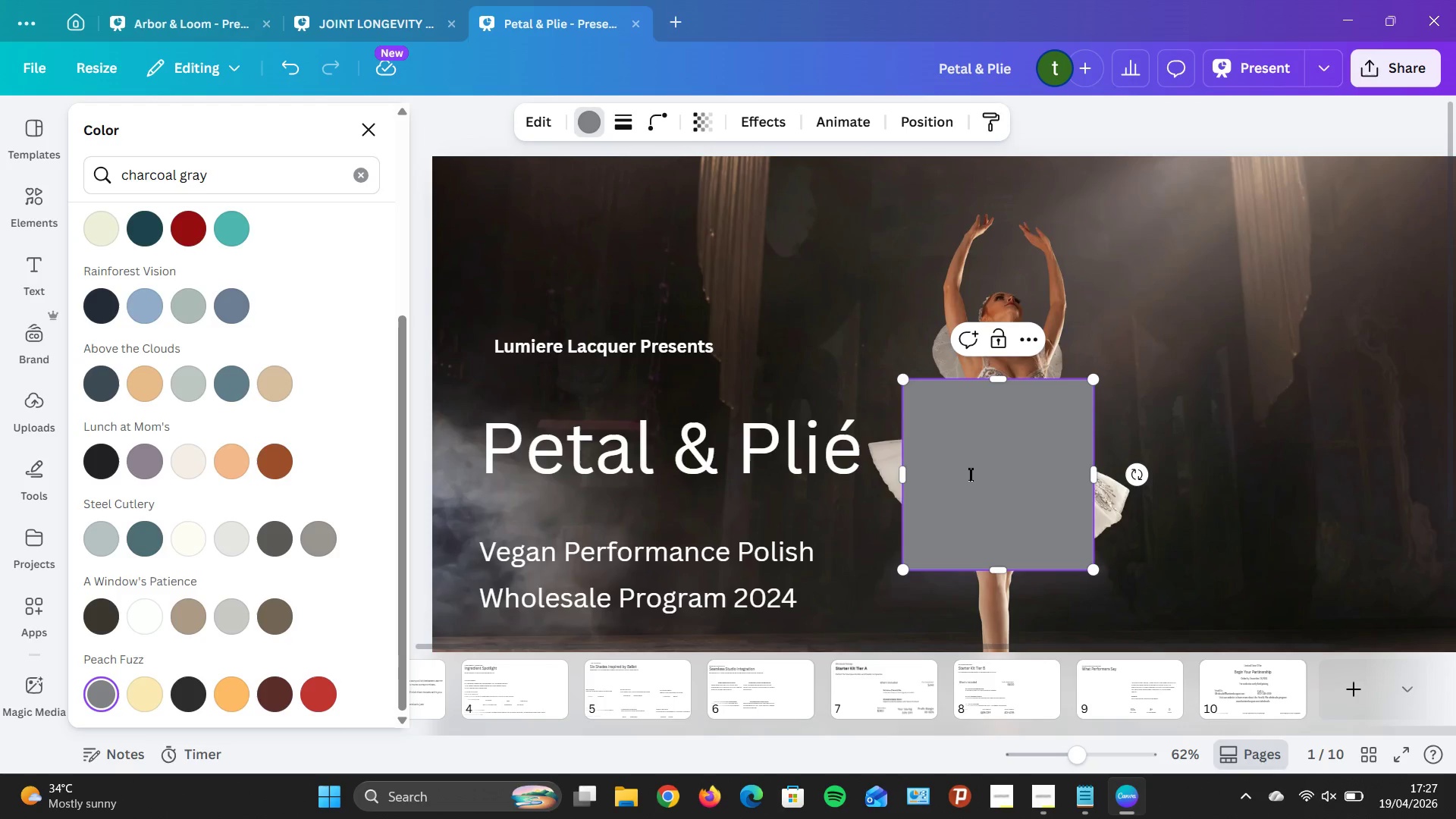 
left_click([990, 466])
 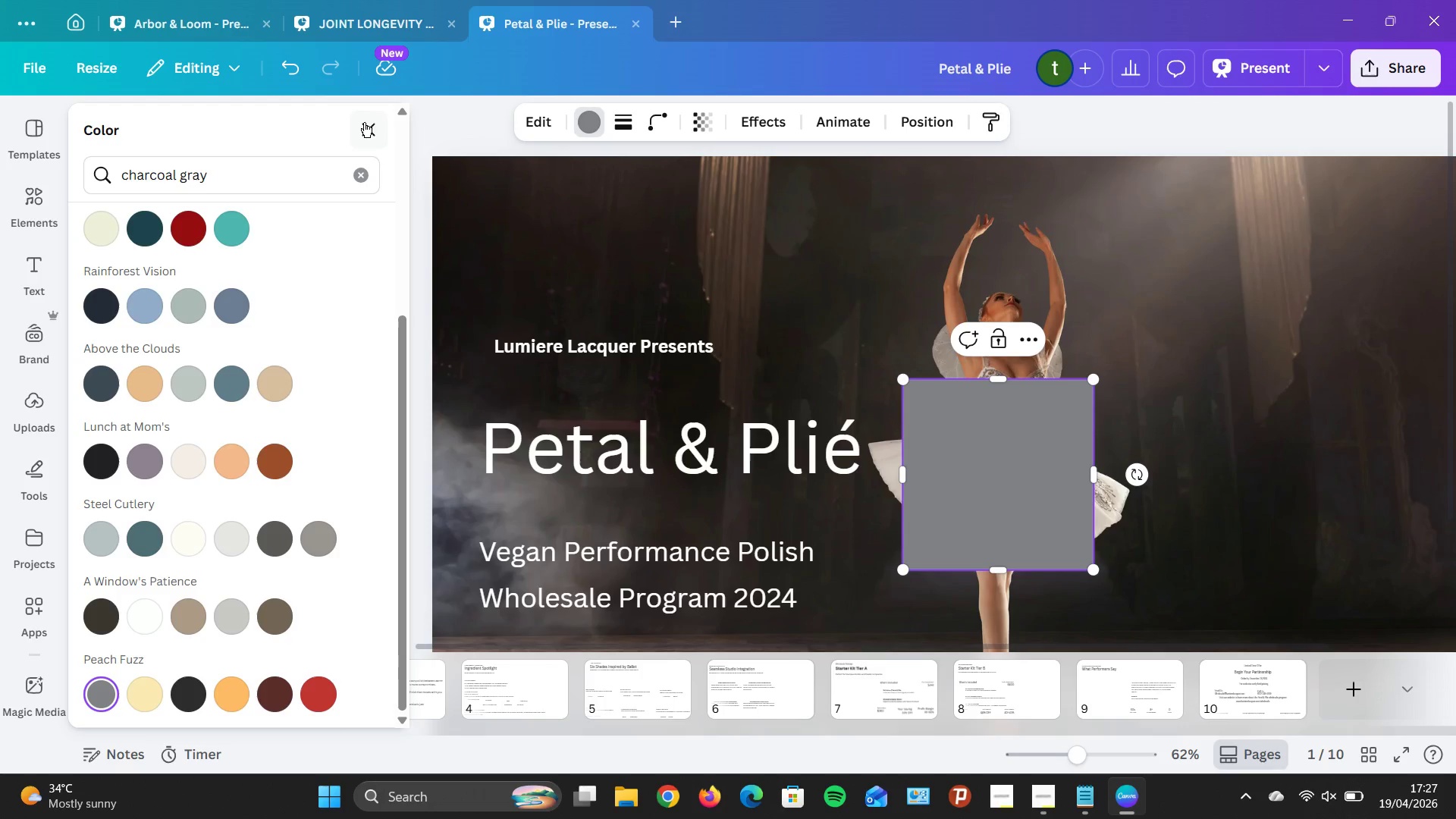 
left_click([361, 124])
 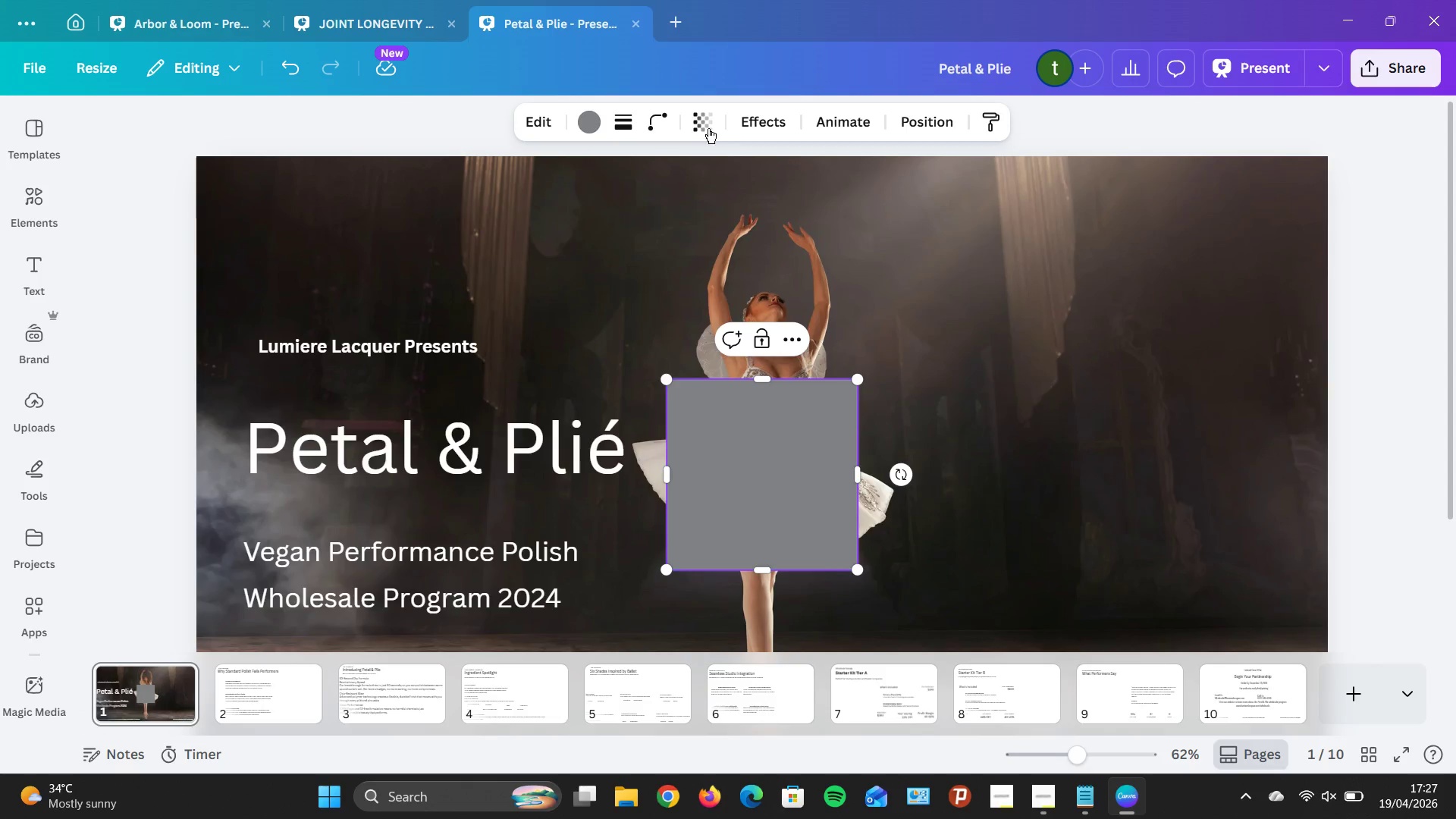 
left_click([698, 128])
 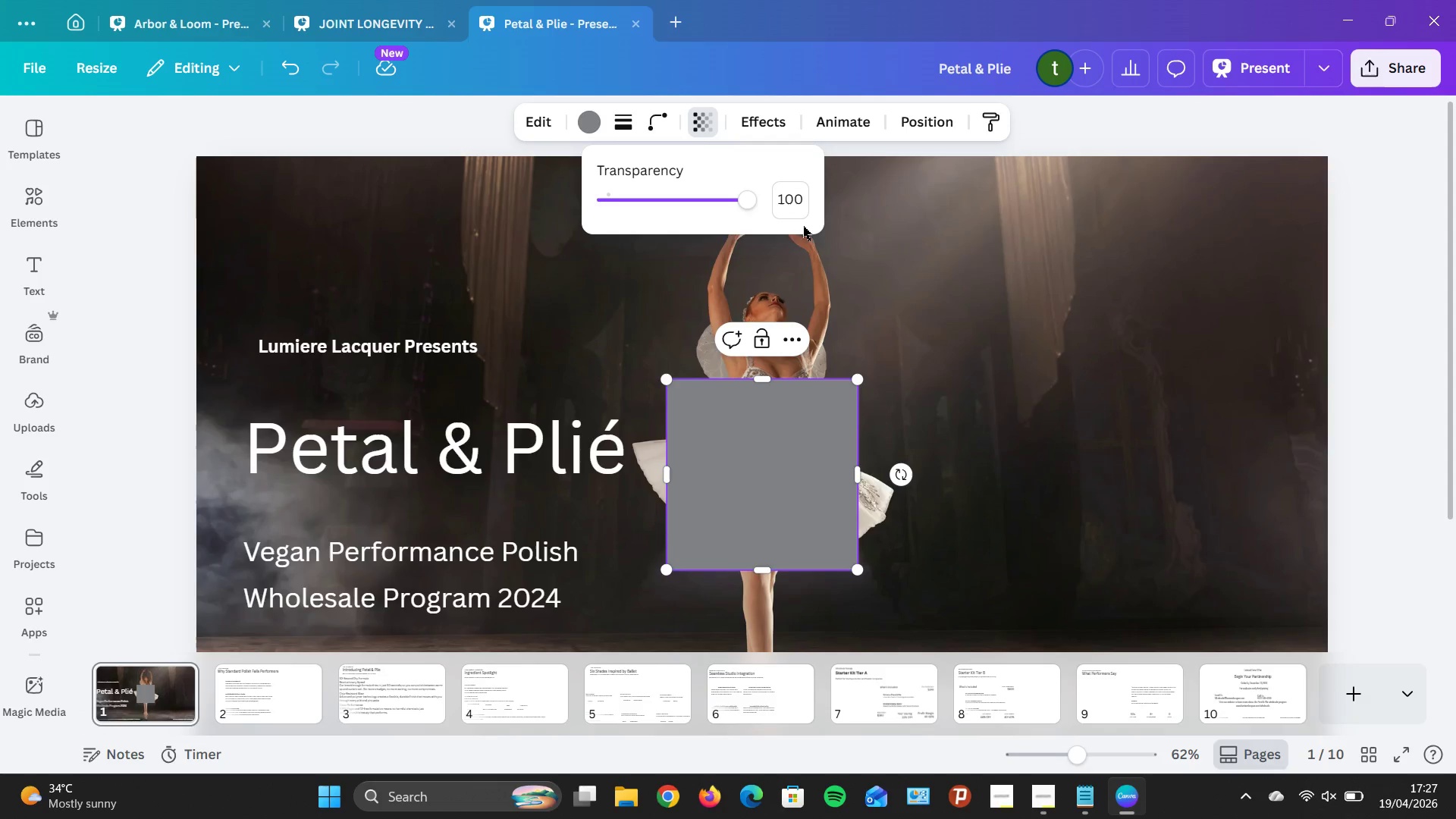 
scroll: coordinate [802, 218], scroll_direction: down, amount: 3.0
 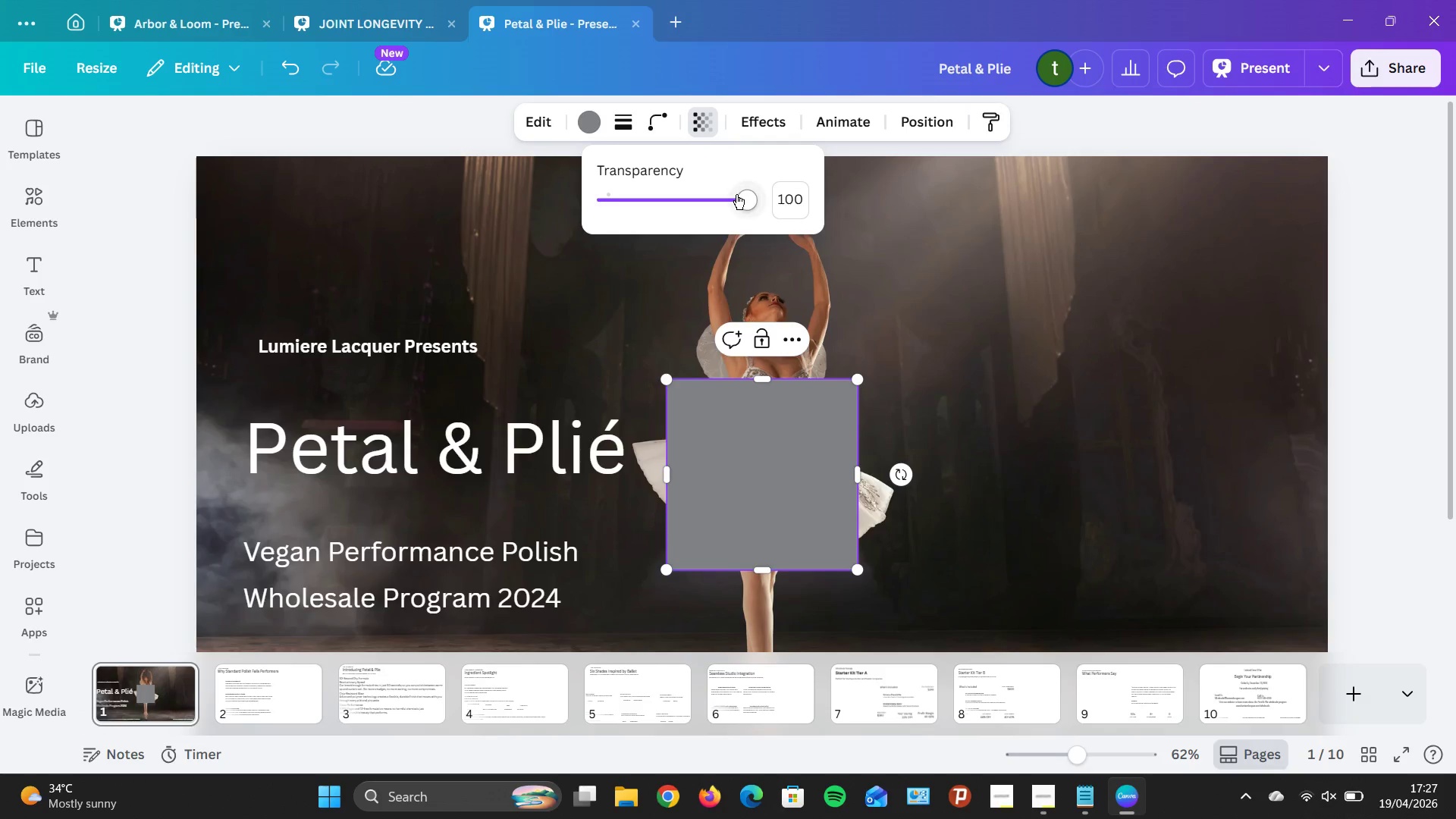 
left_click_drag(start_coordinate=[736, 194], to_coordinate=[717, 209])
 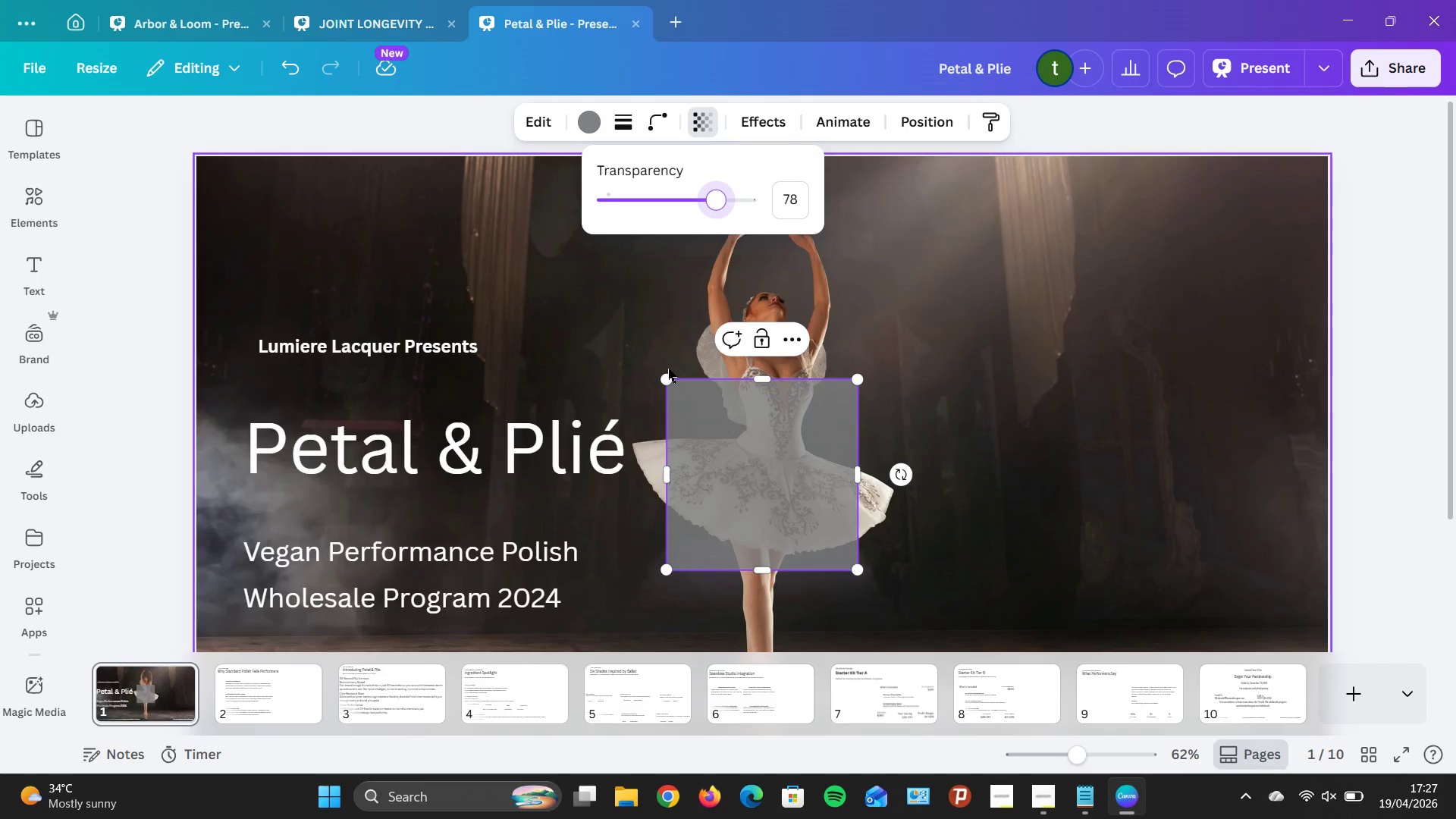 
left_click_drag(start_coordinate=[667, 381], to_coordinate=[201, 159])
 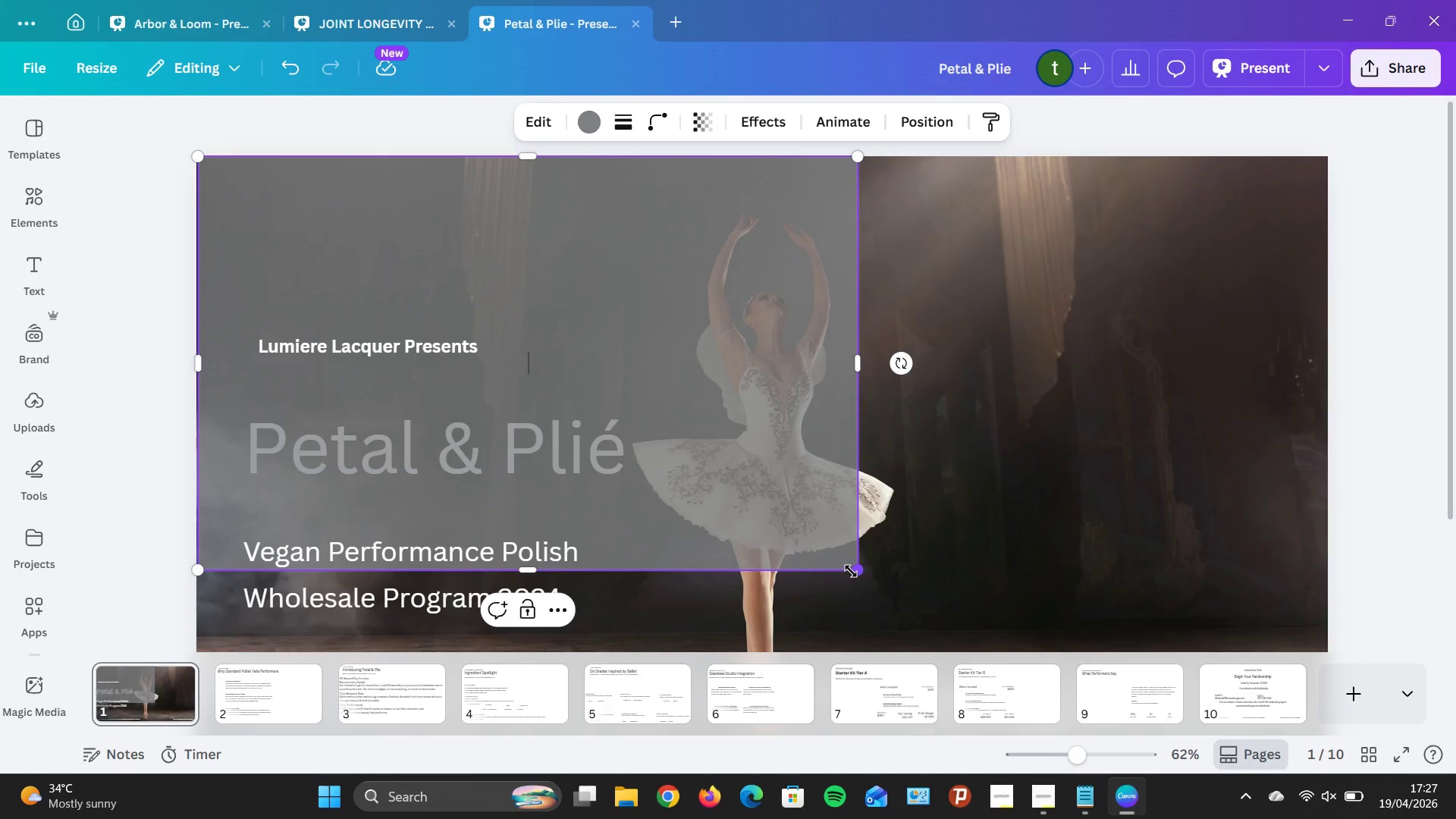 
left_click_drag(start_coordinate=[855, 570], to_coordinate=[1327, 689])
 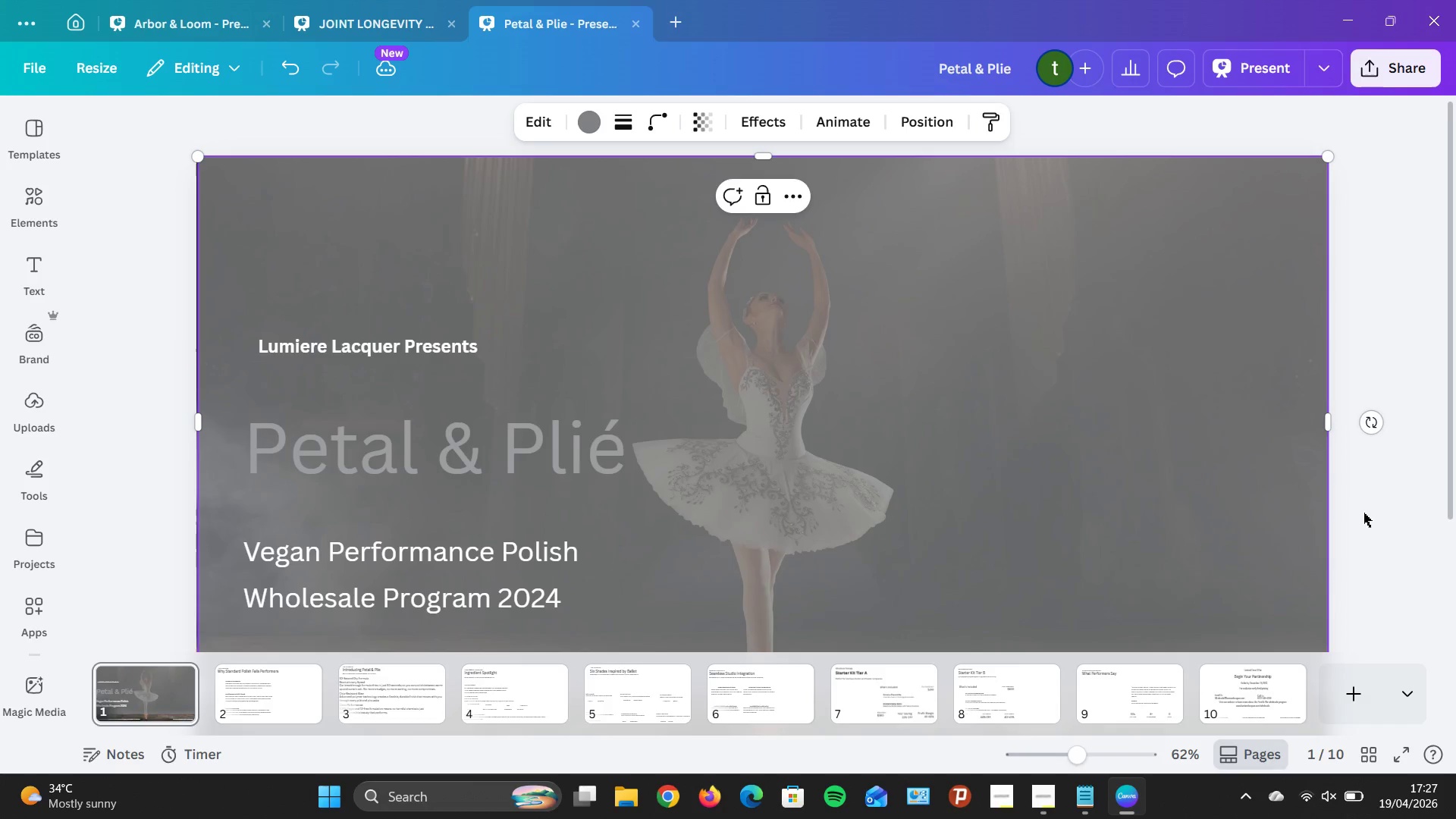 
scroll: coordinate [1362, 508], scroll_direction: down, amount: 3.0
 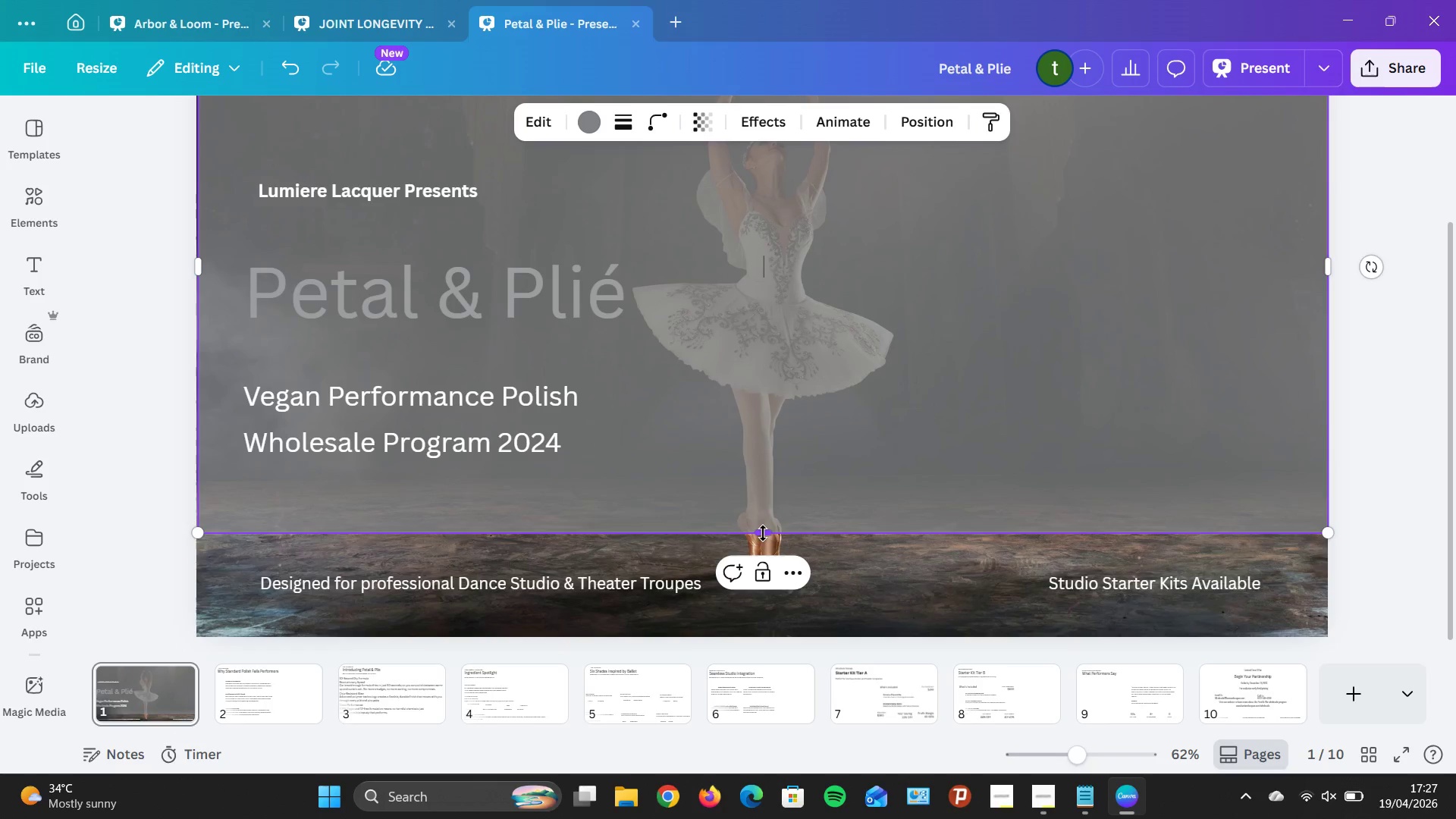 
left_click_drag(start_coordinate=[761, 534], to_coordinate=[769, 641])
 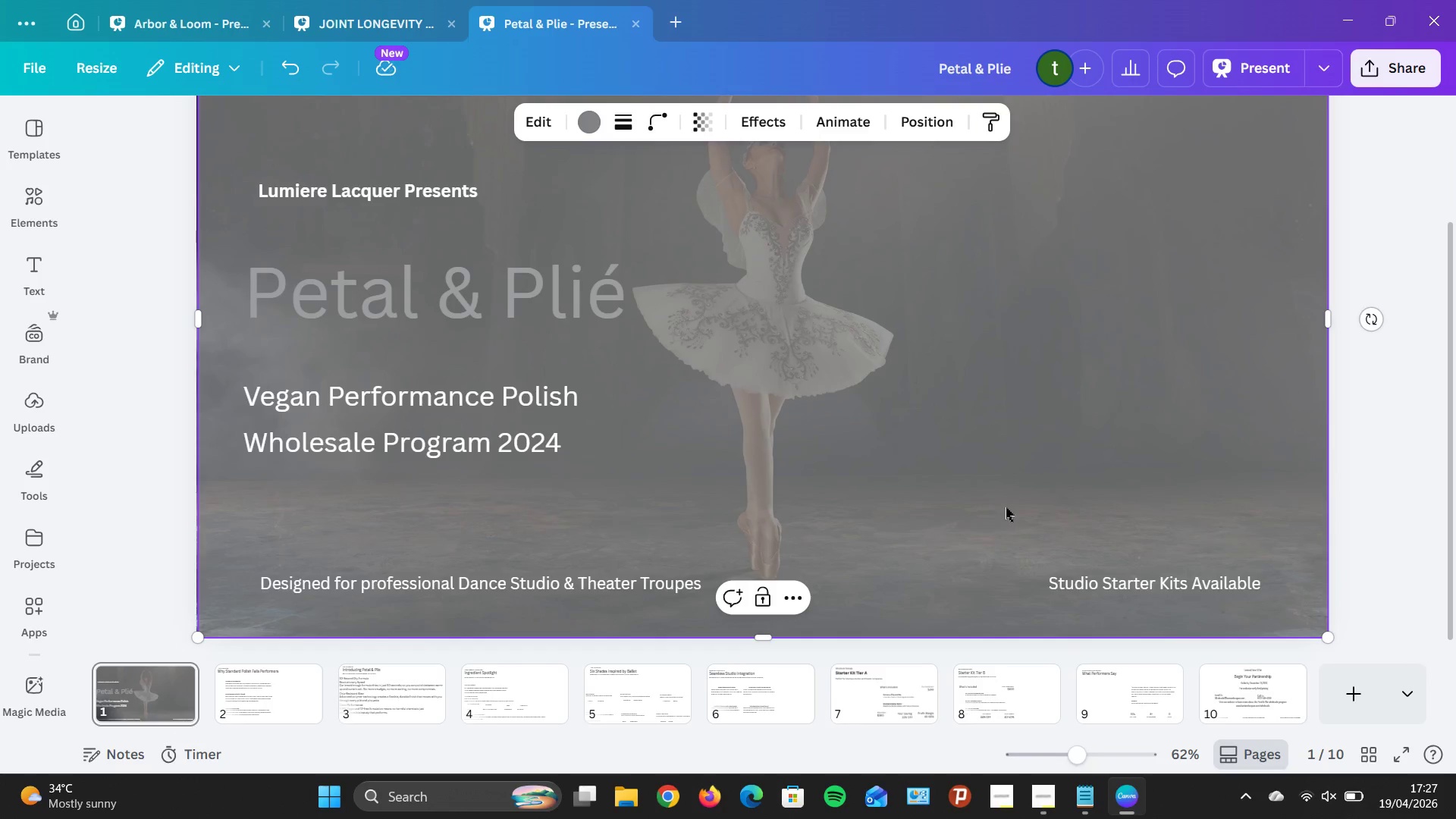 
scroll: coordinate [1006, 506], scroll_direction: up, amount: 3.0
 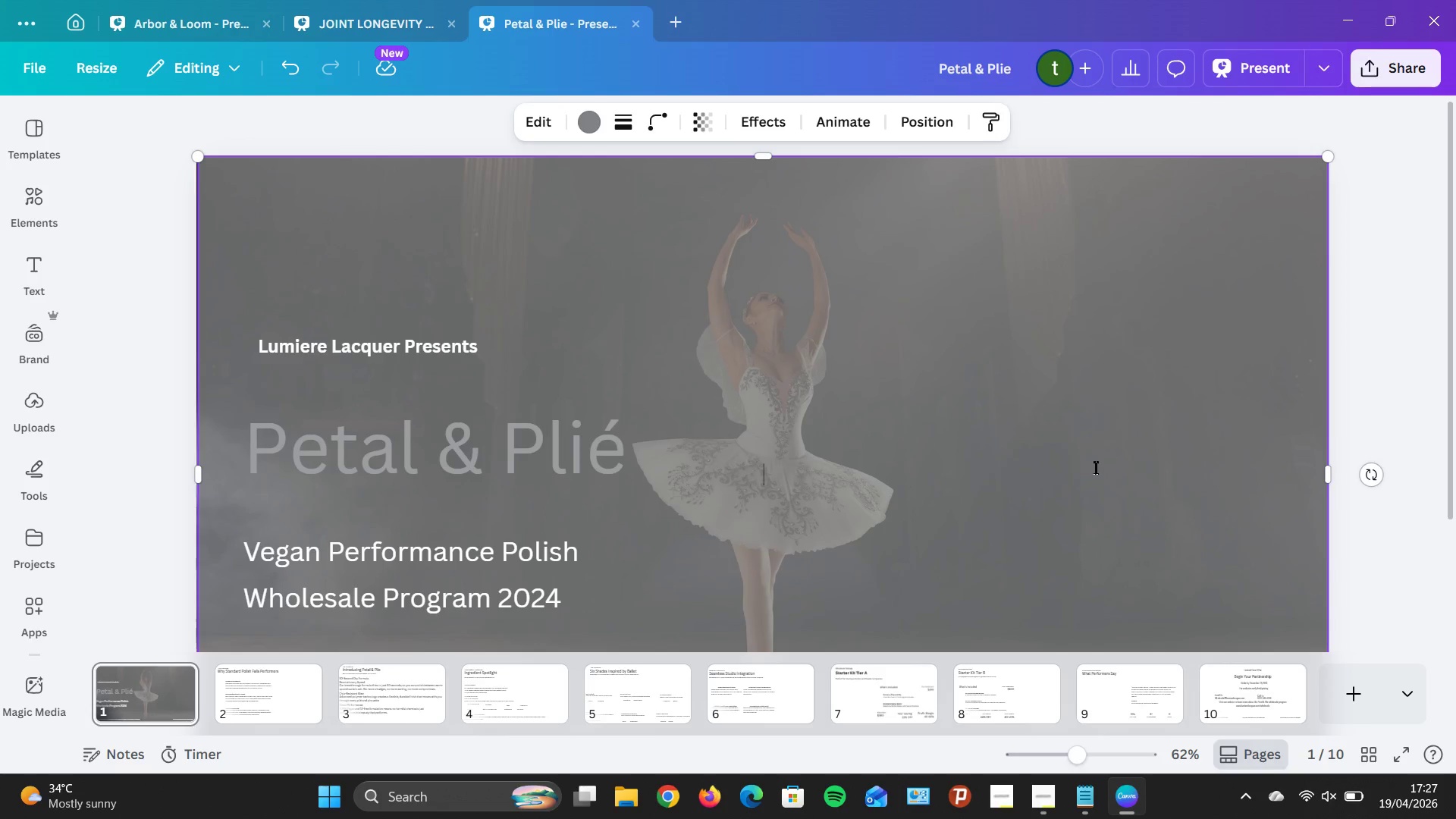 
scroll: coordinate [1141, 448], scroll_direction: down, amount: 1.0
 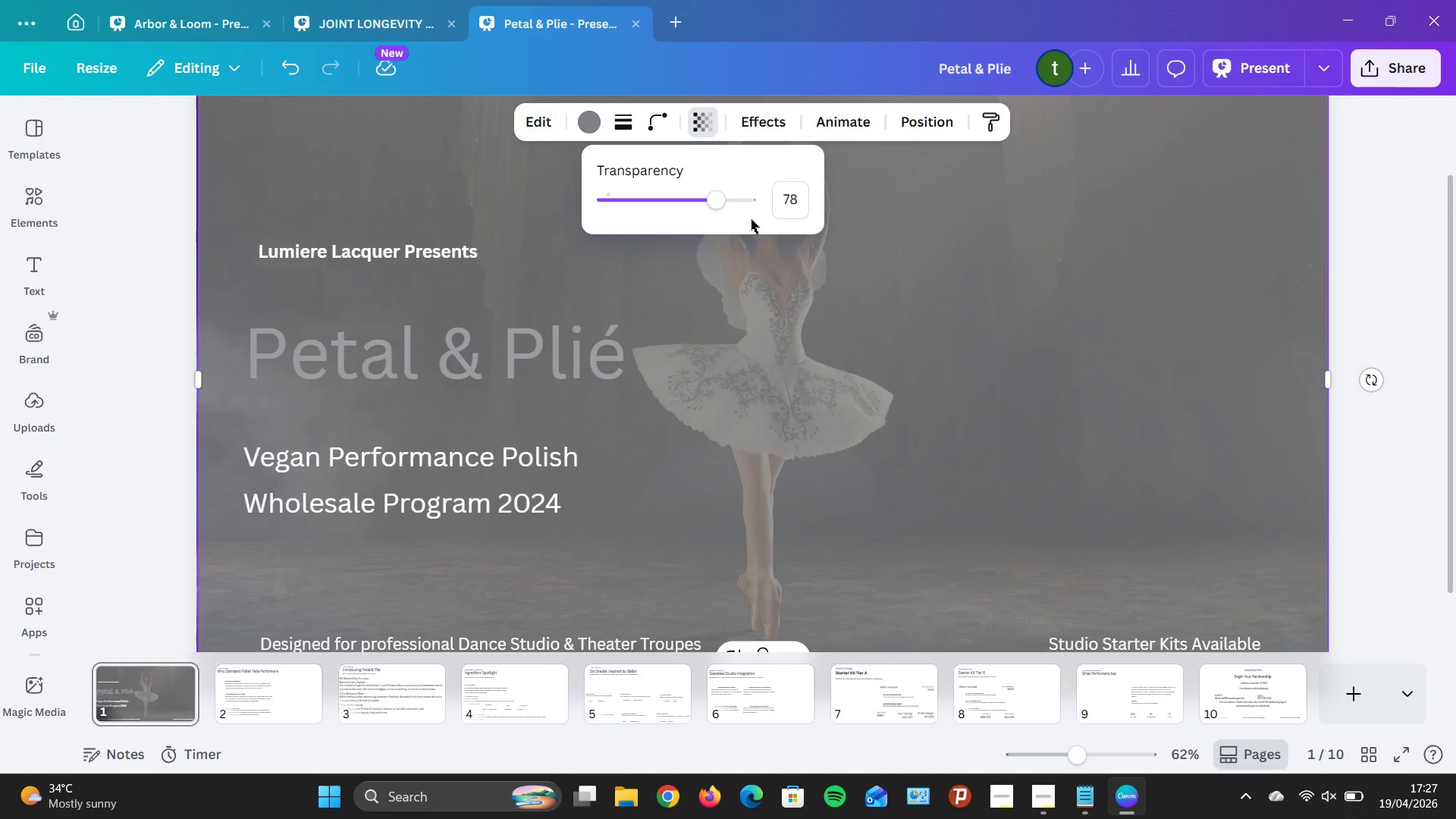 
key(ArrowLeft)
 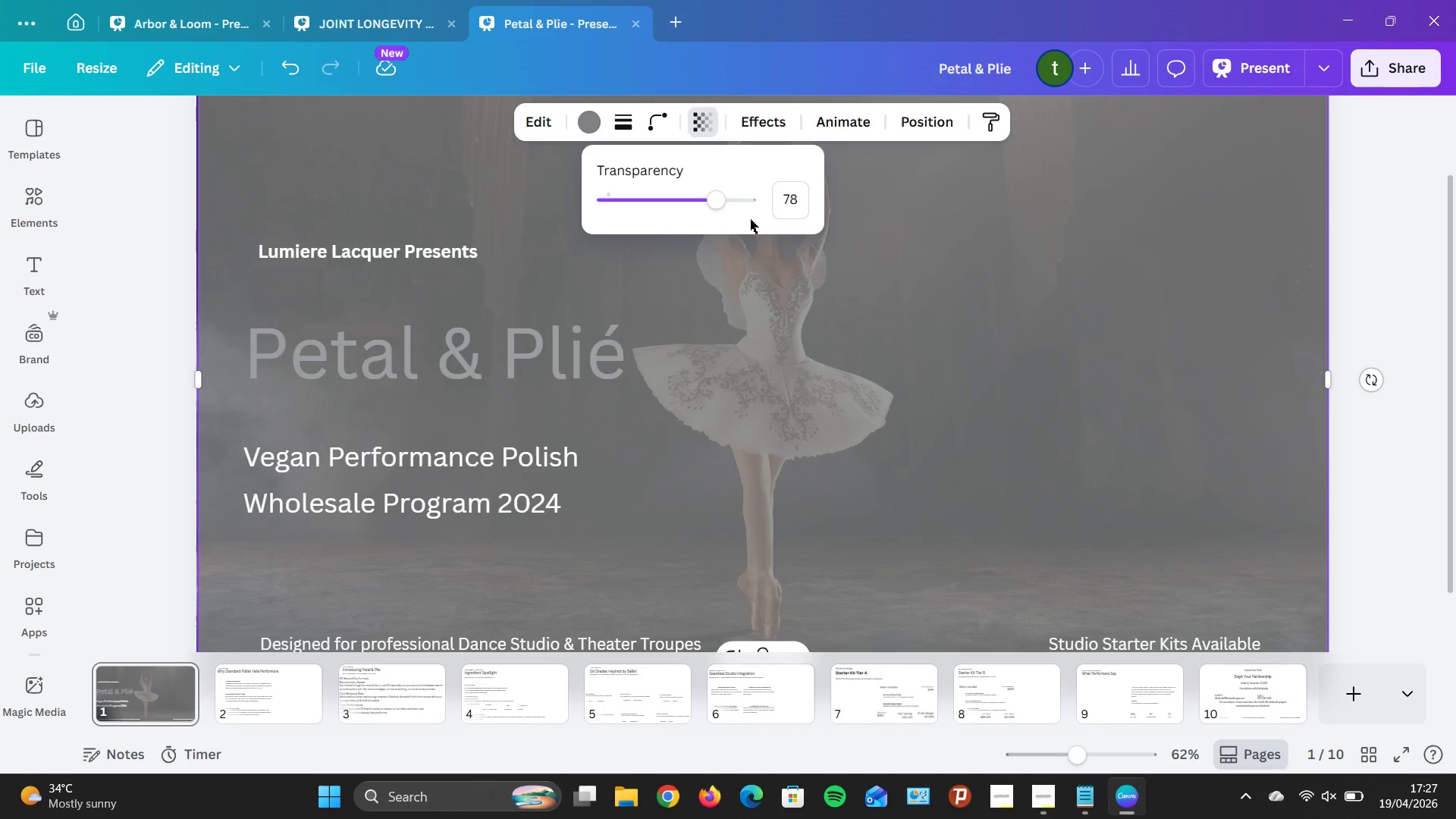 
key(ArrowLeft)
 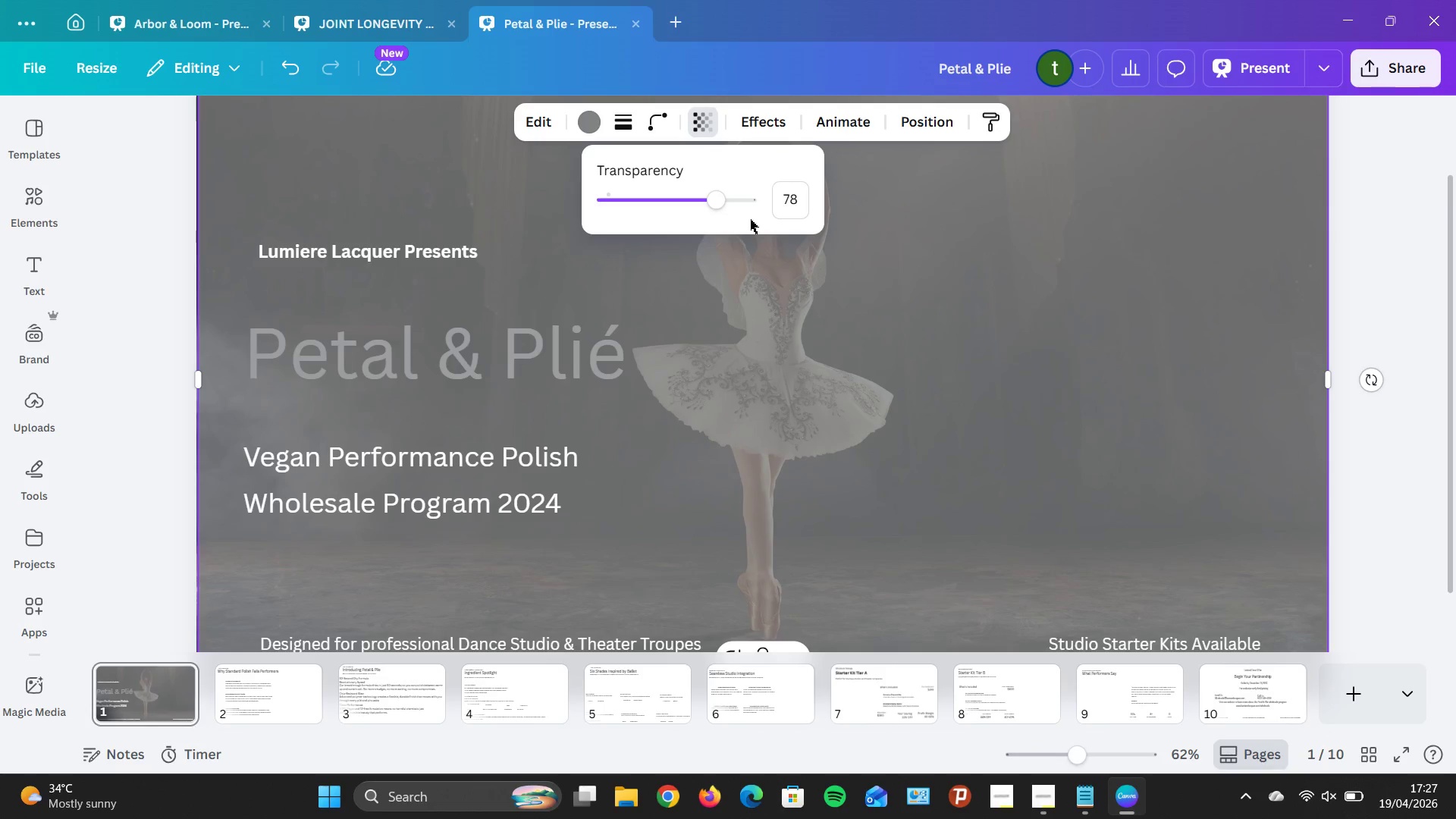 
key(ArrowLeft)
 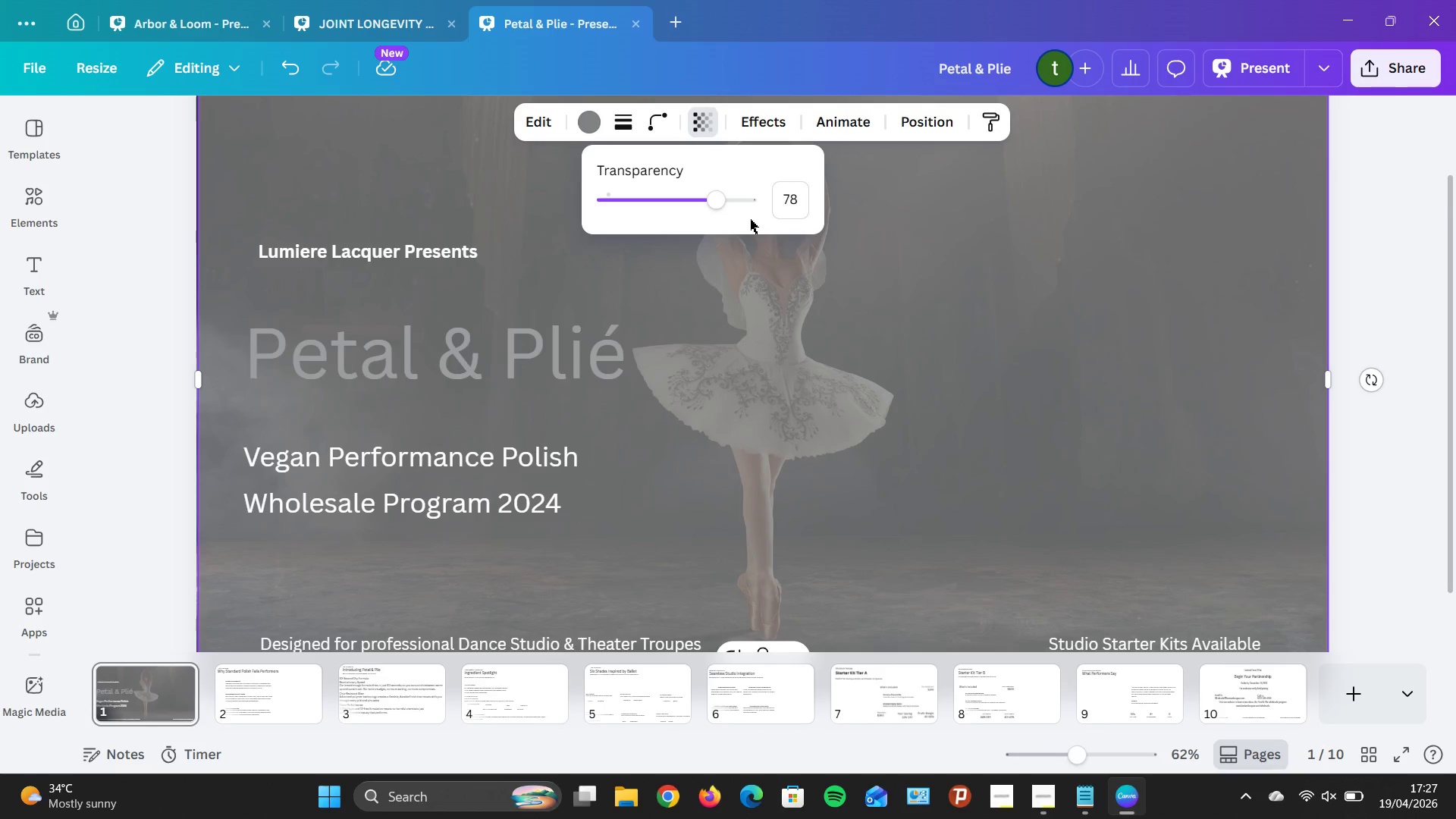 
hold_key(key=ArrowLeft, duration=0.41)
 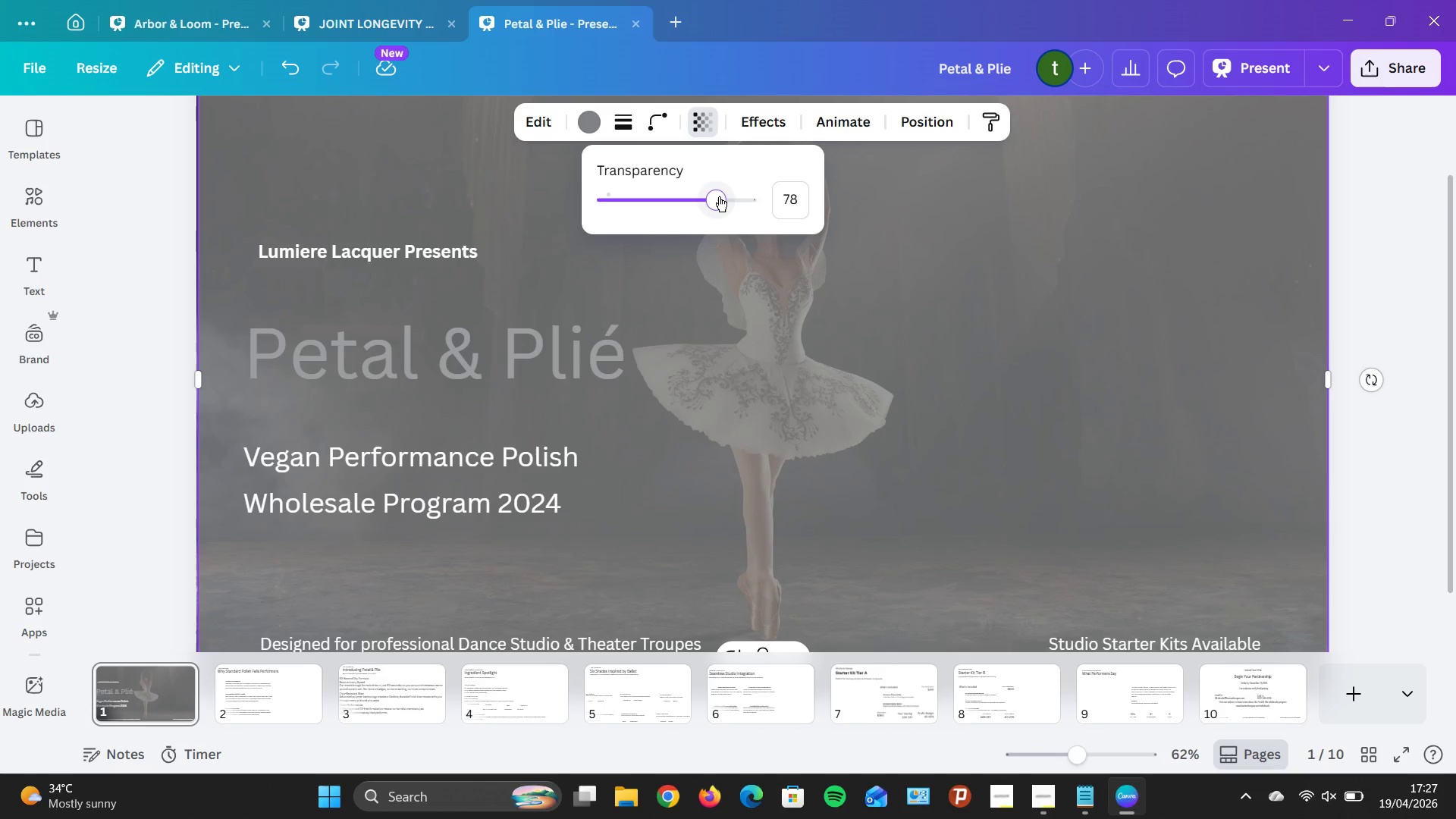 
left_click([719, 196])
 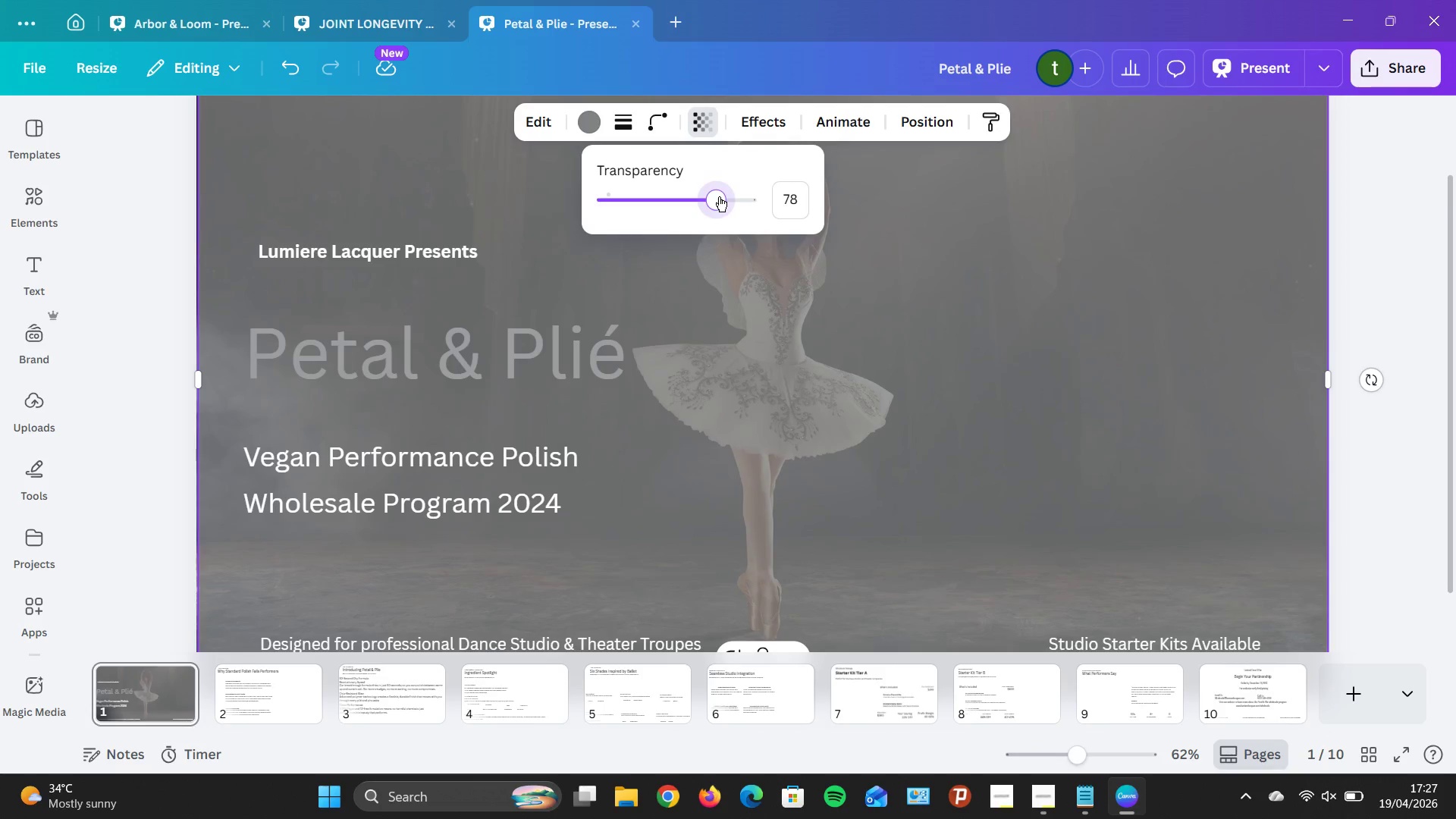 
hold_key(key=ArrowLeft, duration=1.2)
 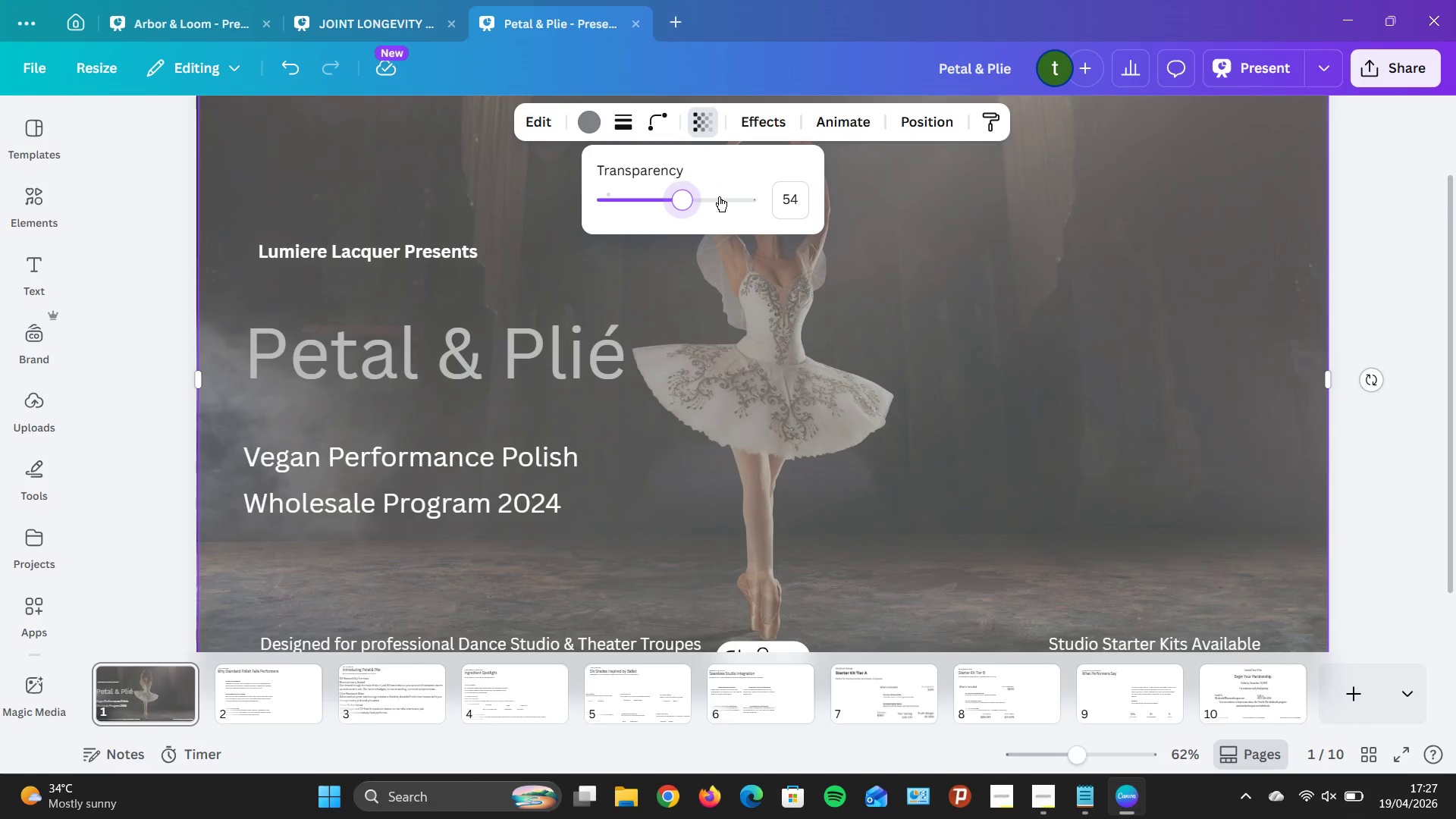 
key(ArrowLeft)
 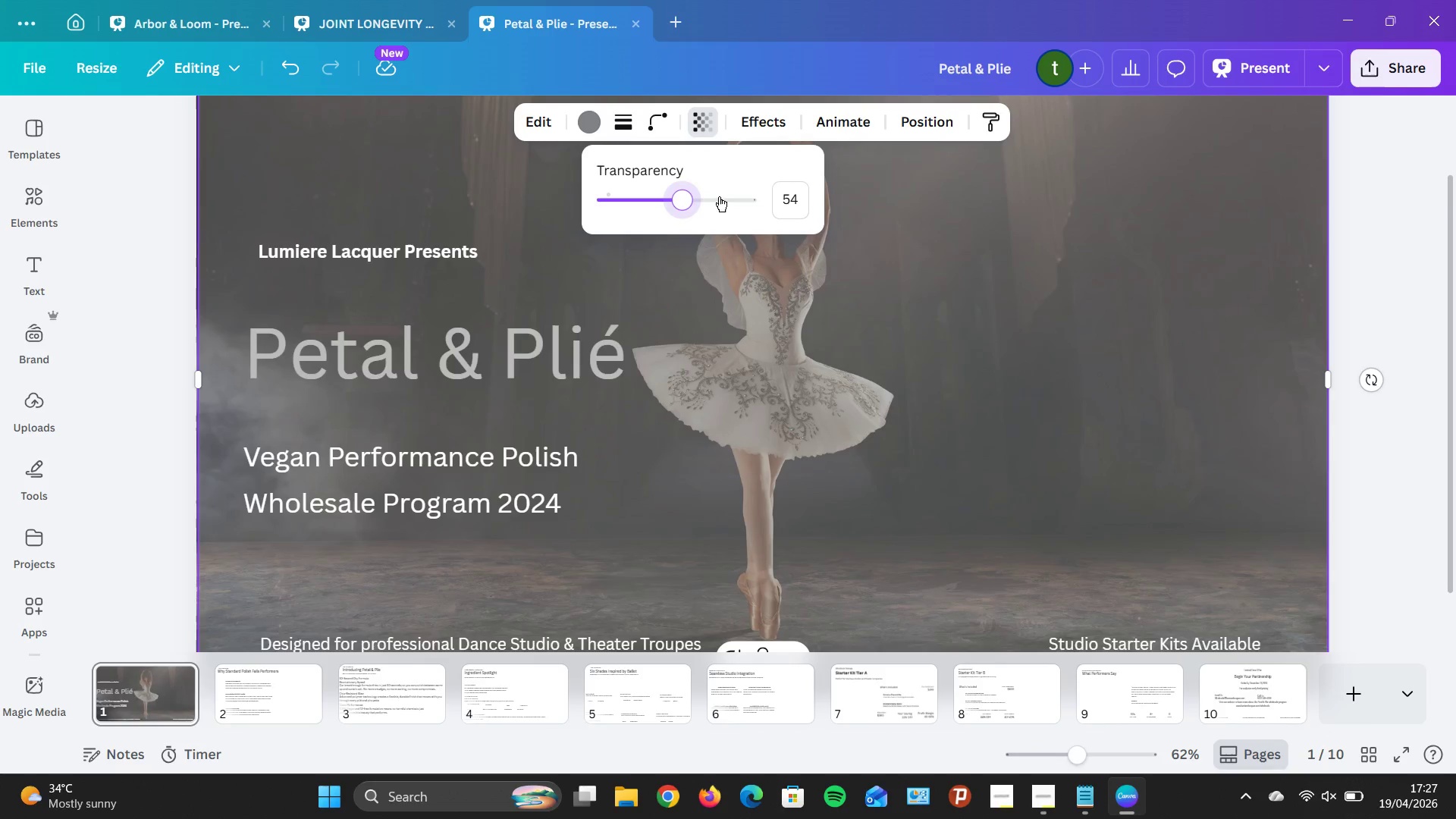 
key(ArrowLeft)
 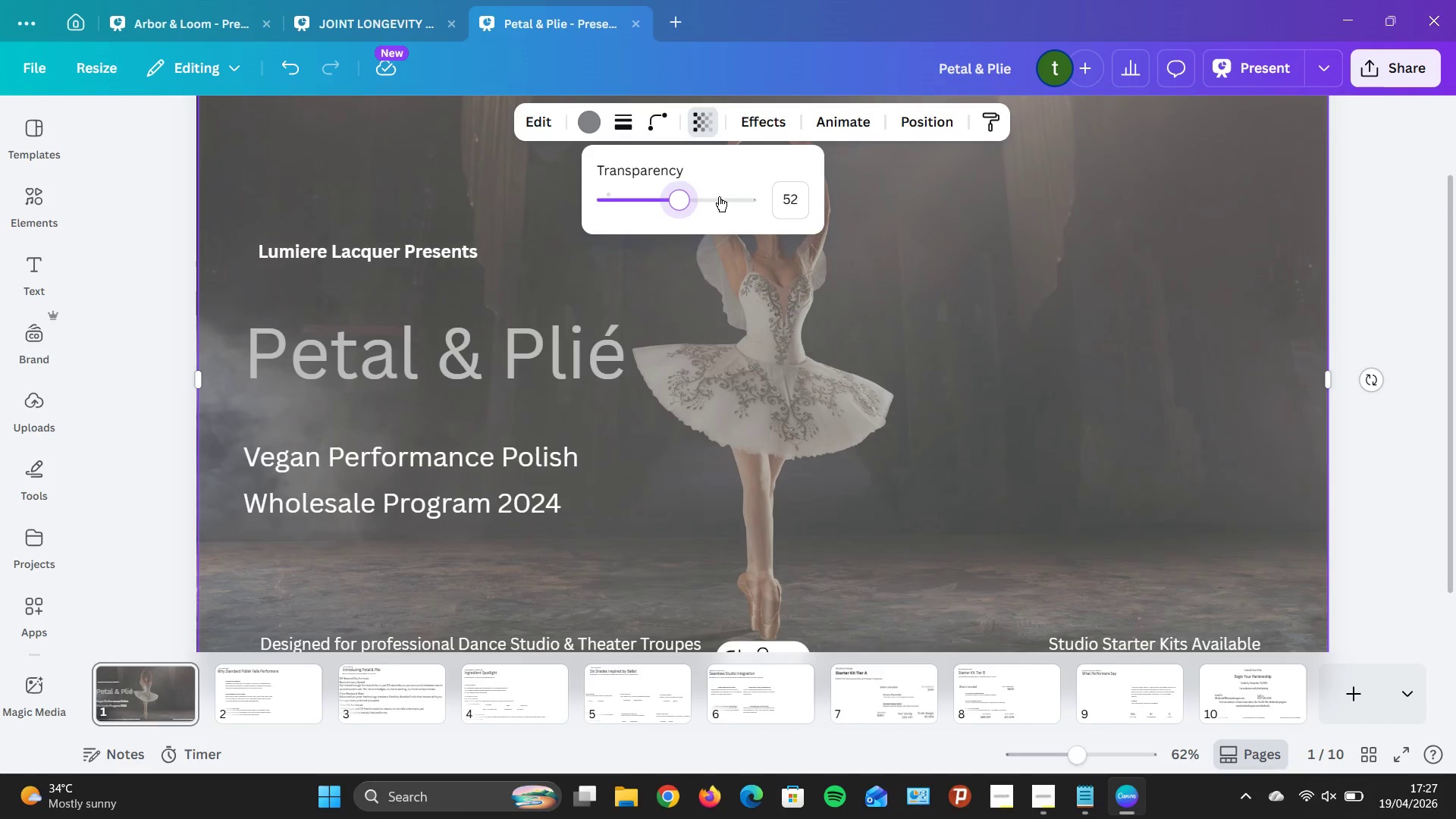 
key(ArrowLeft)
 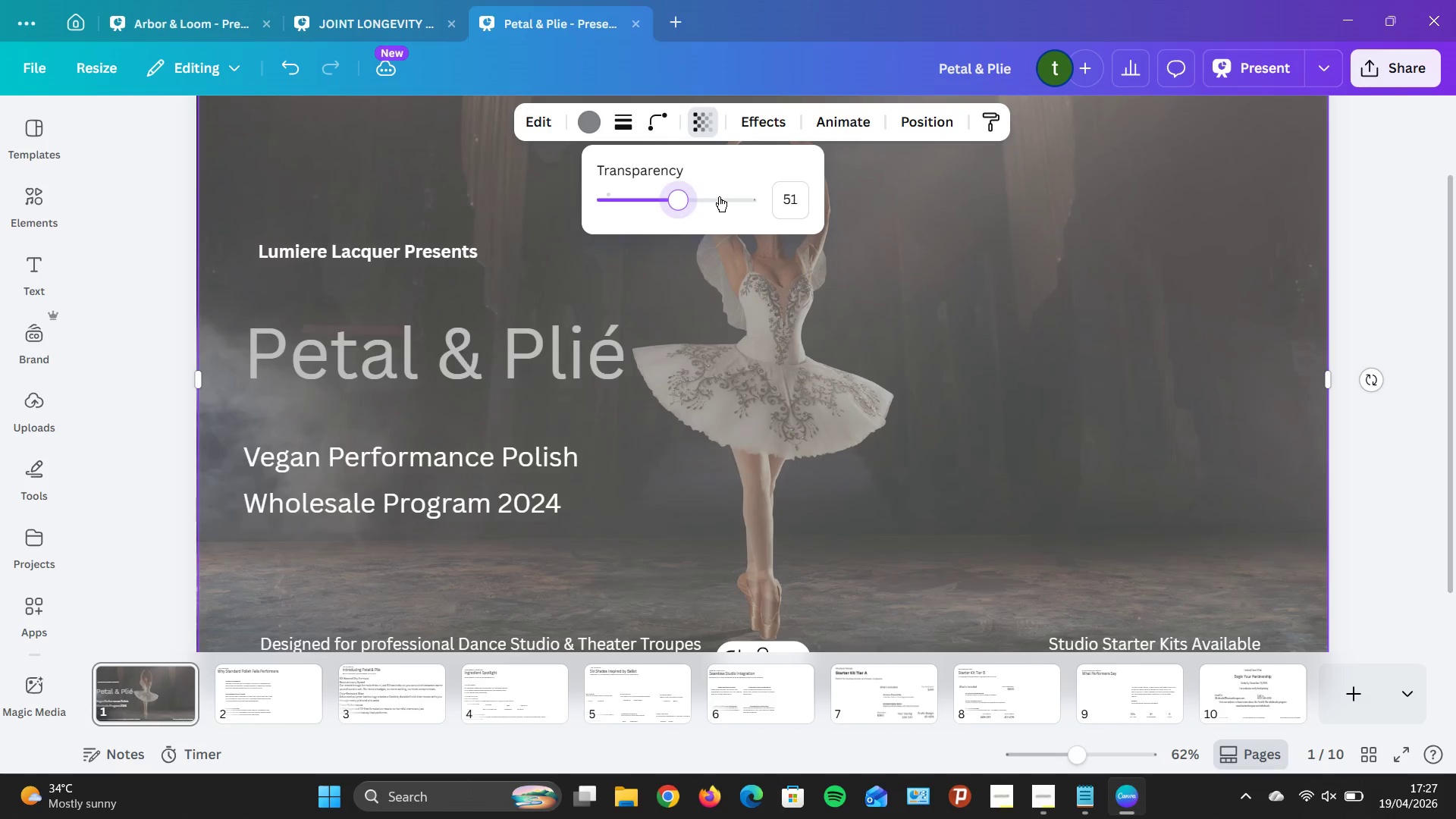 
key(ArrowLeft)
 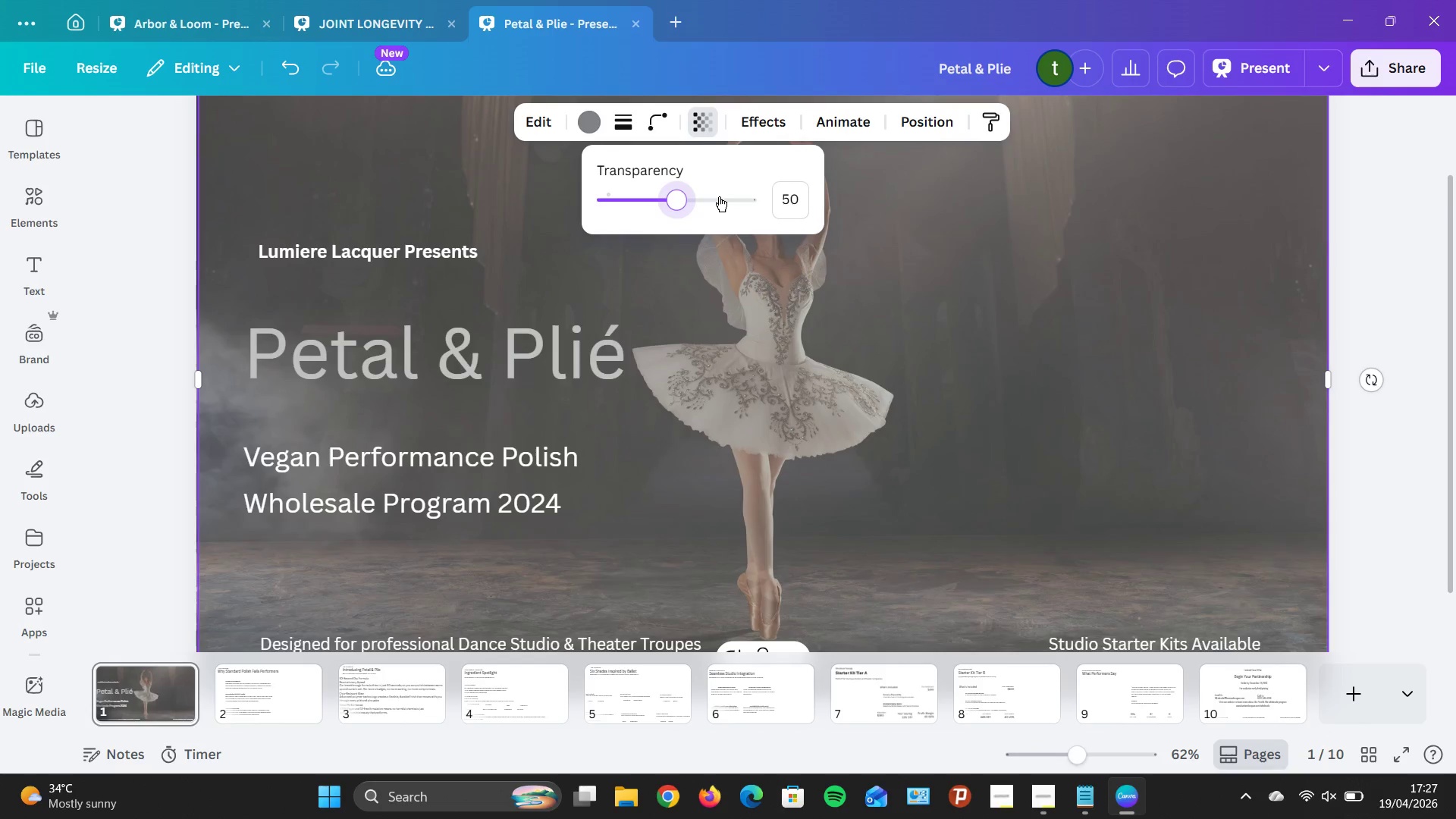 
key(ArrowLeft)
 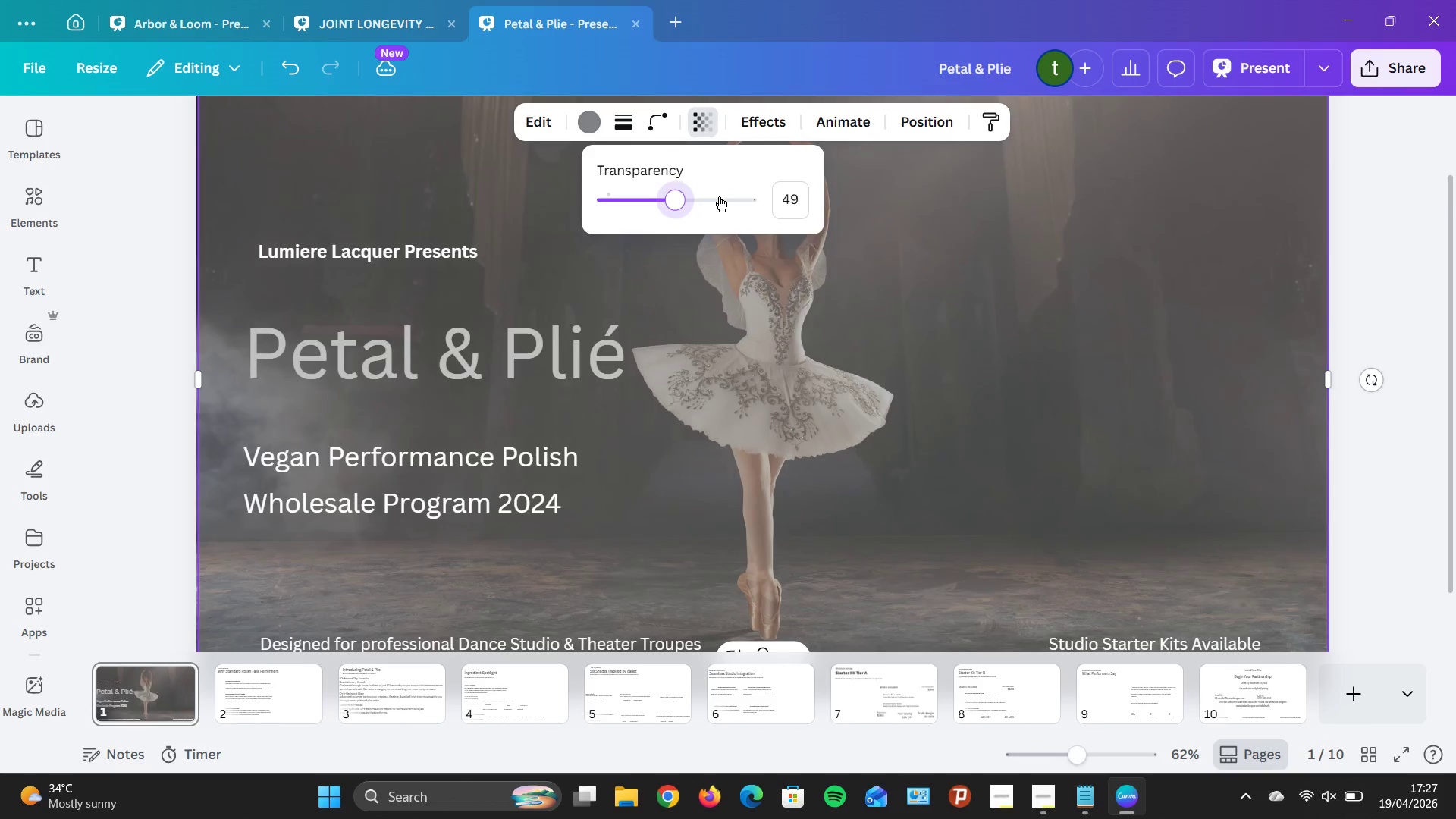 
key(ArrowLeft)
 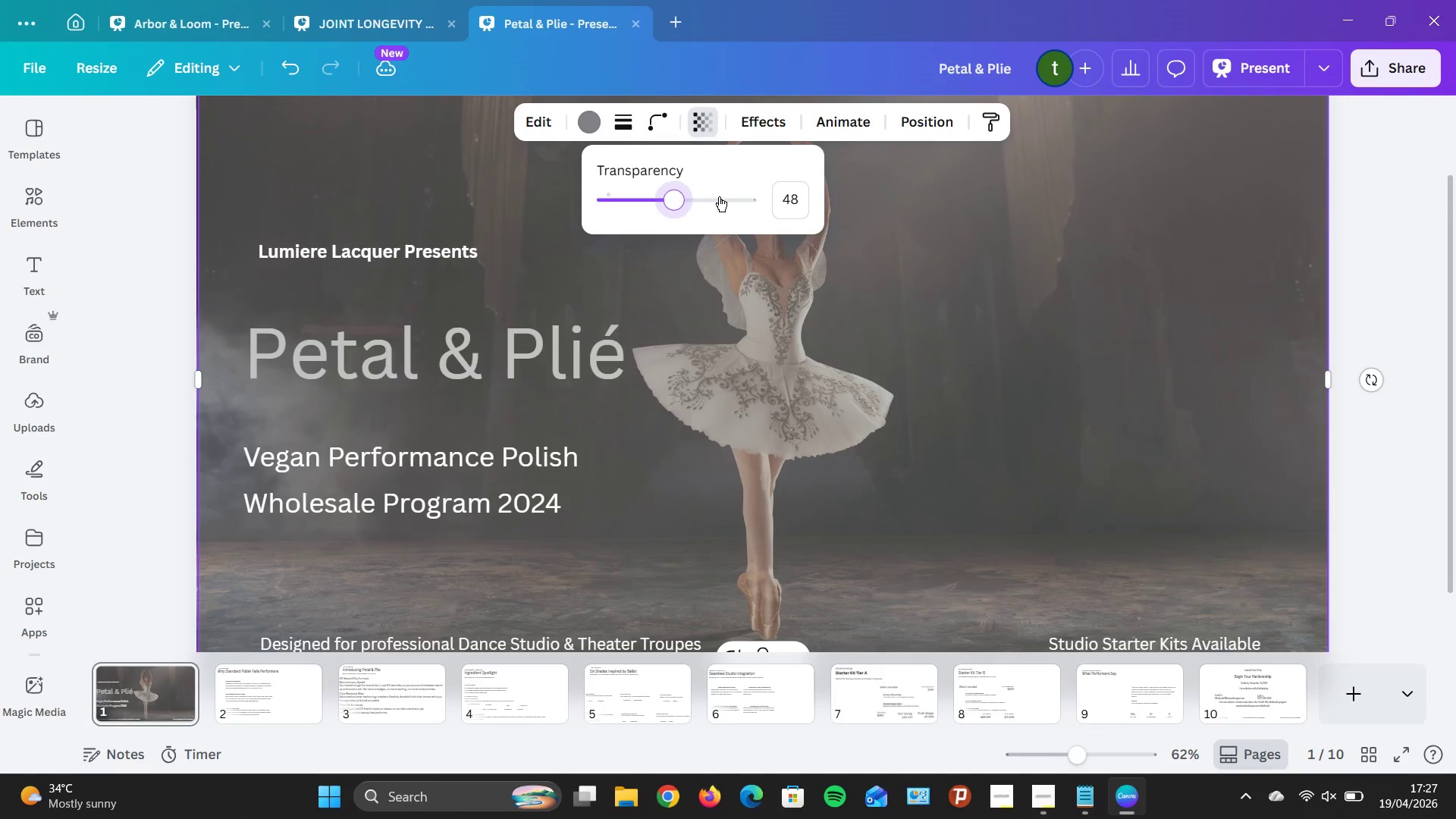 
key(ArrowLeft)
 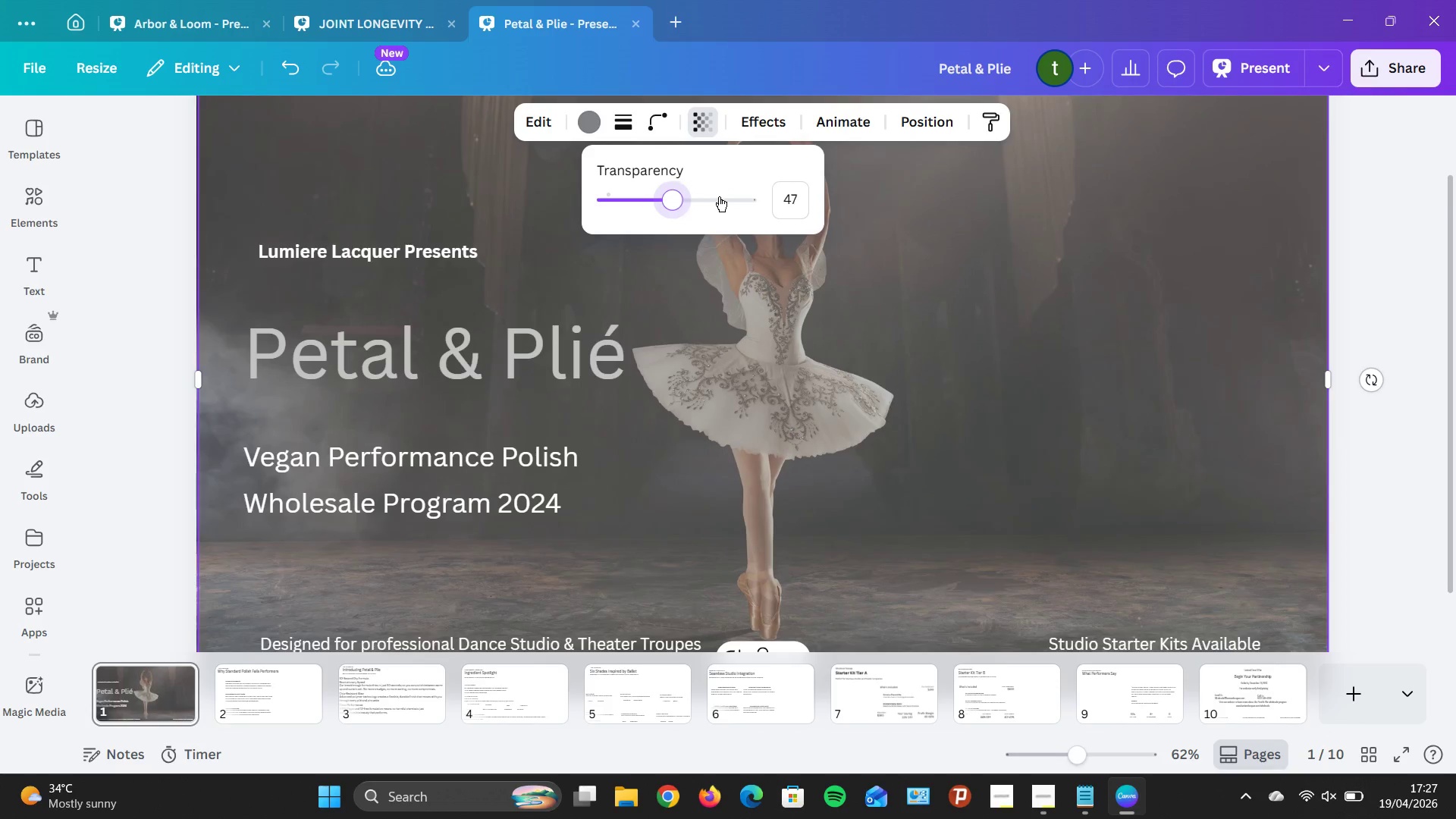 
key(ArrowLeft)
 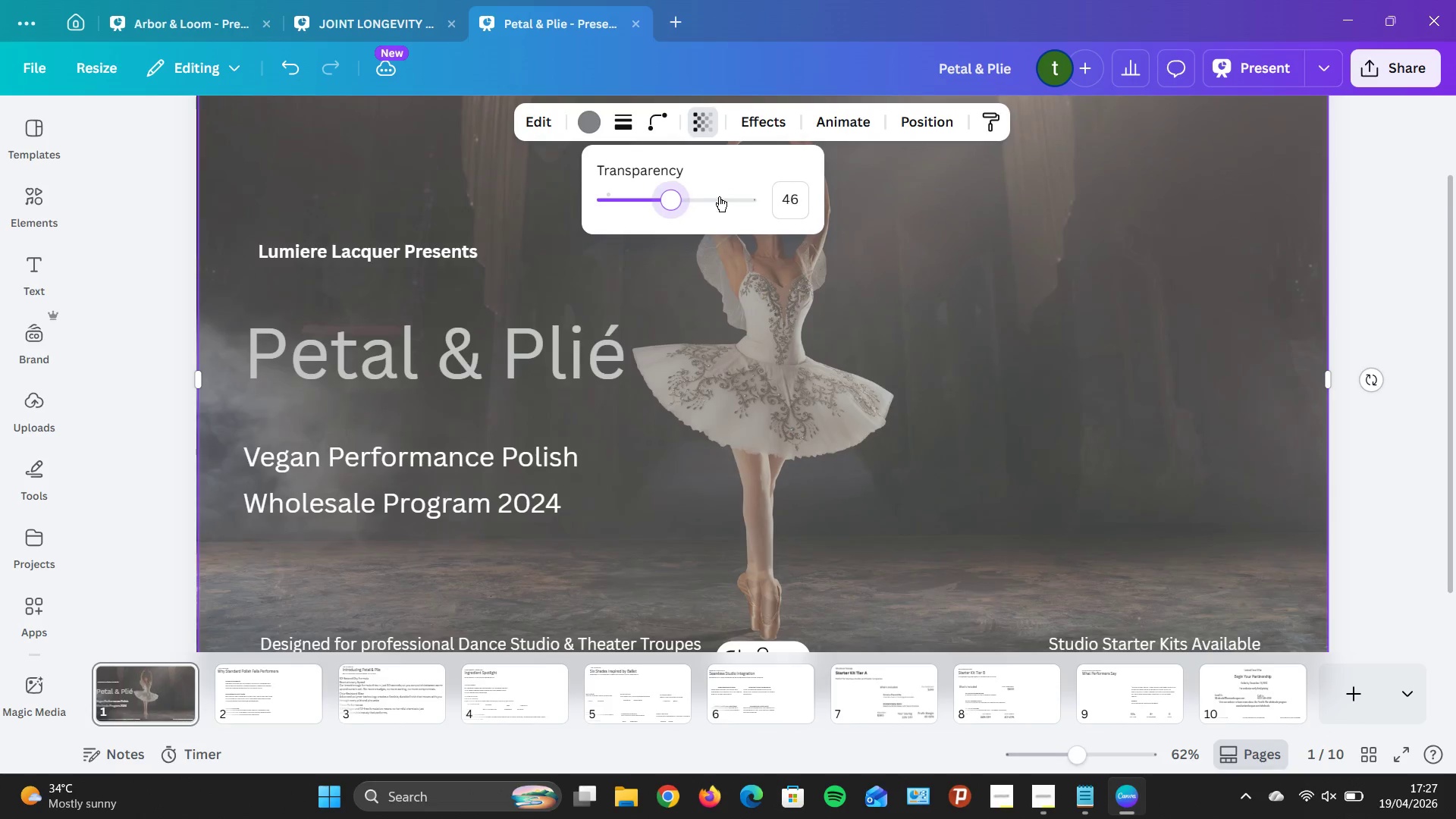 
key(ArrowLeft)
 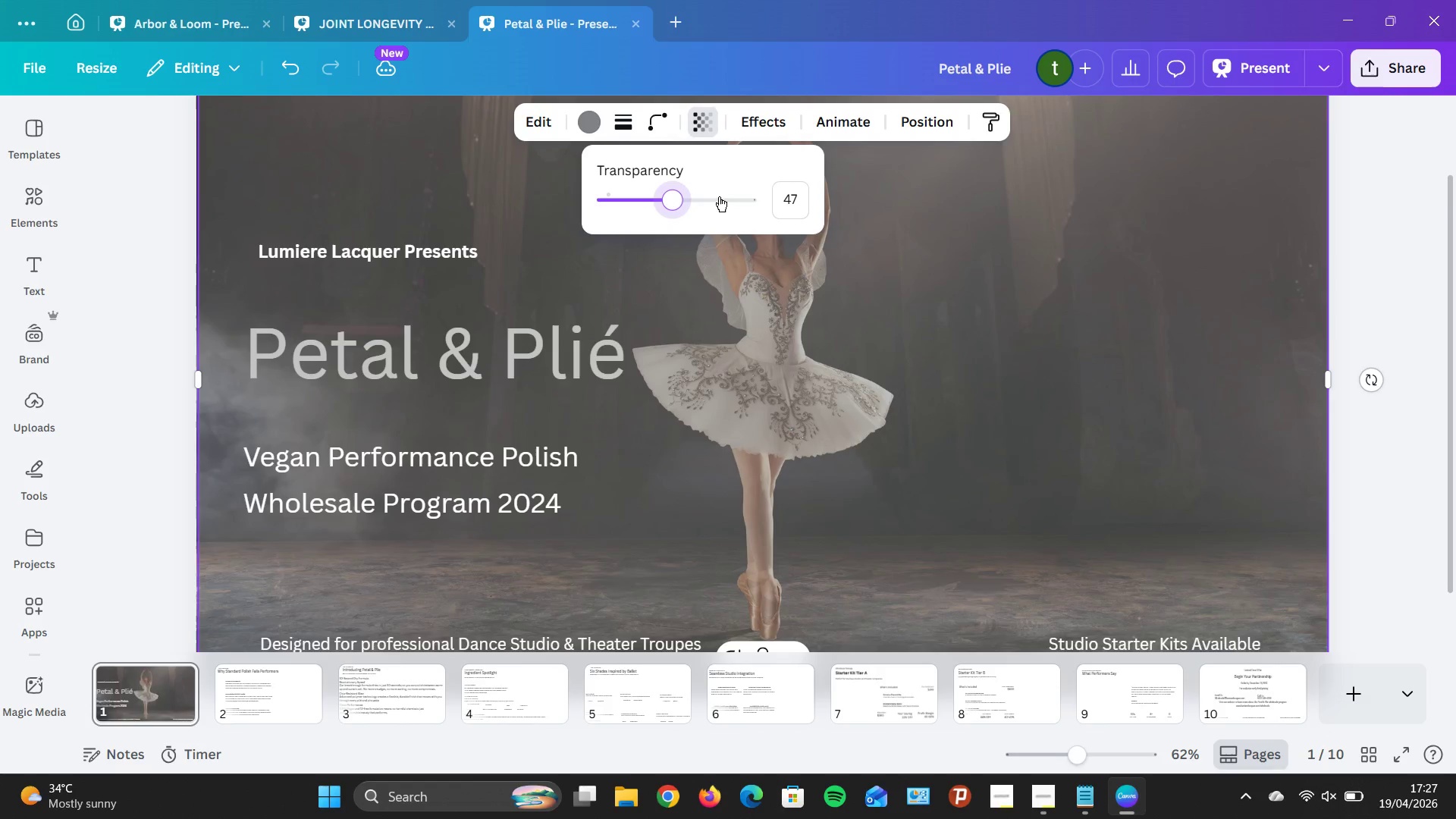 
key(ArrowRight)
 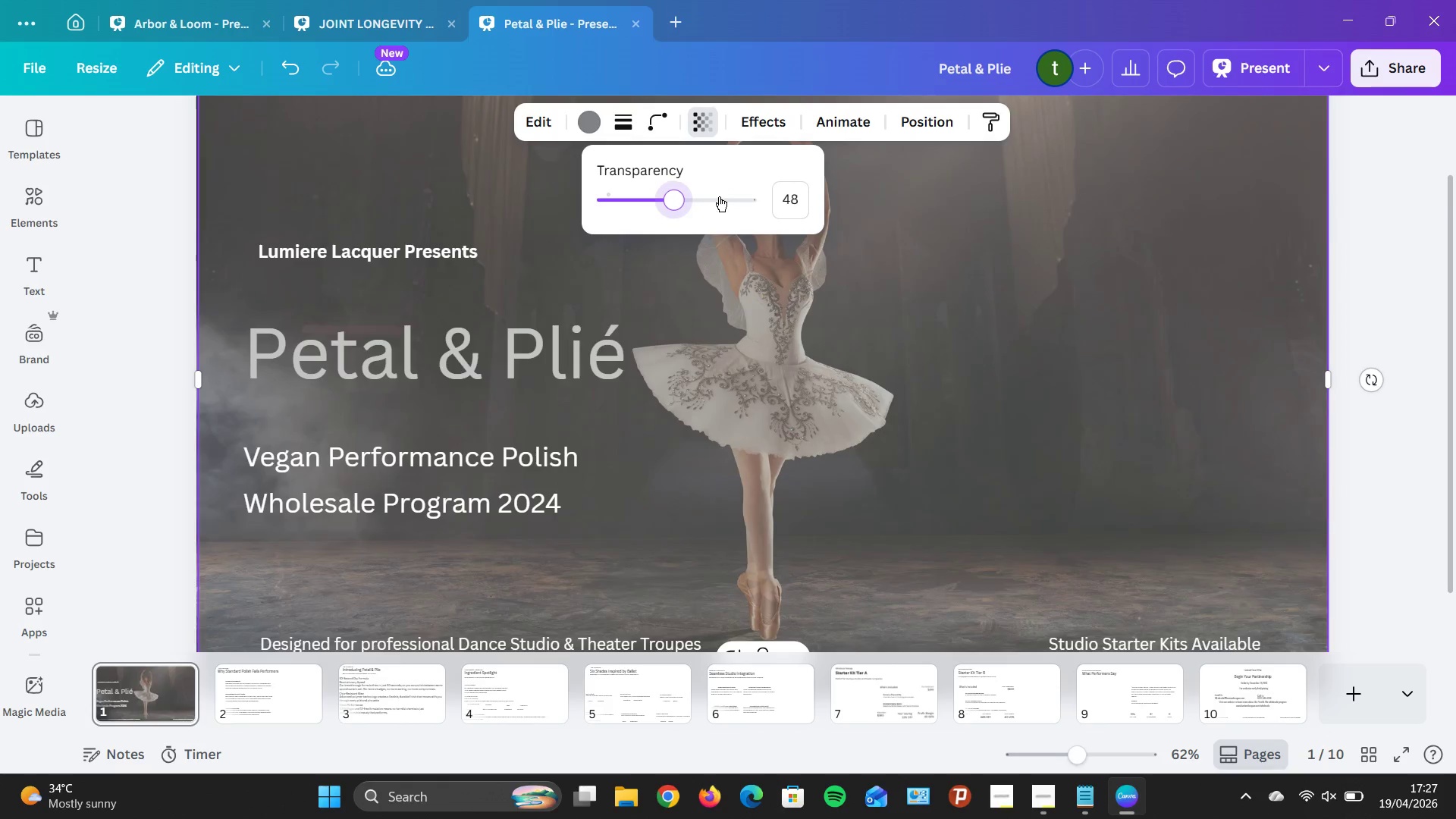 
key(ArrowRight)
 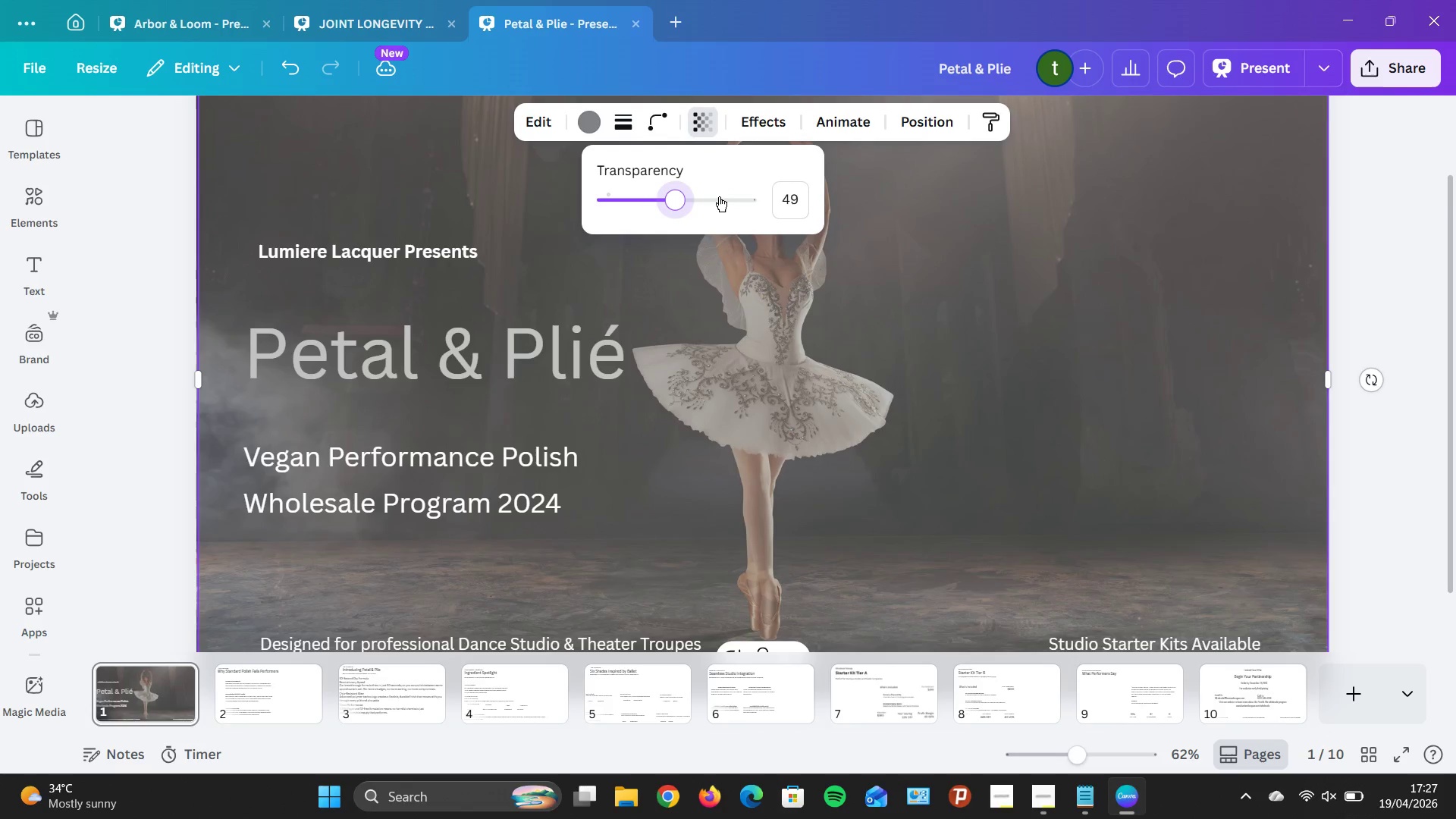 
key(ArrowRight)
 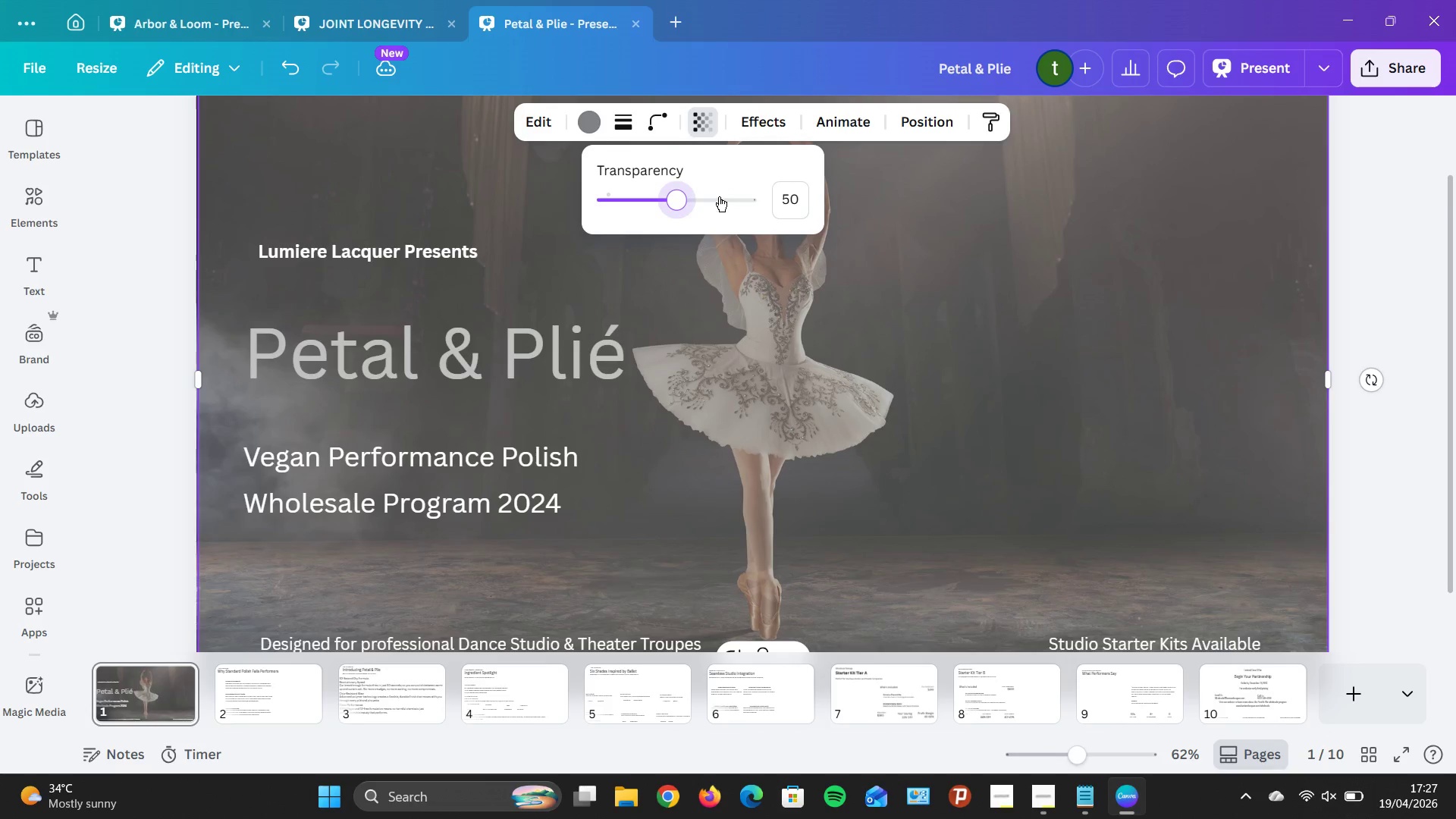 
key(ArrowRight)
 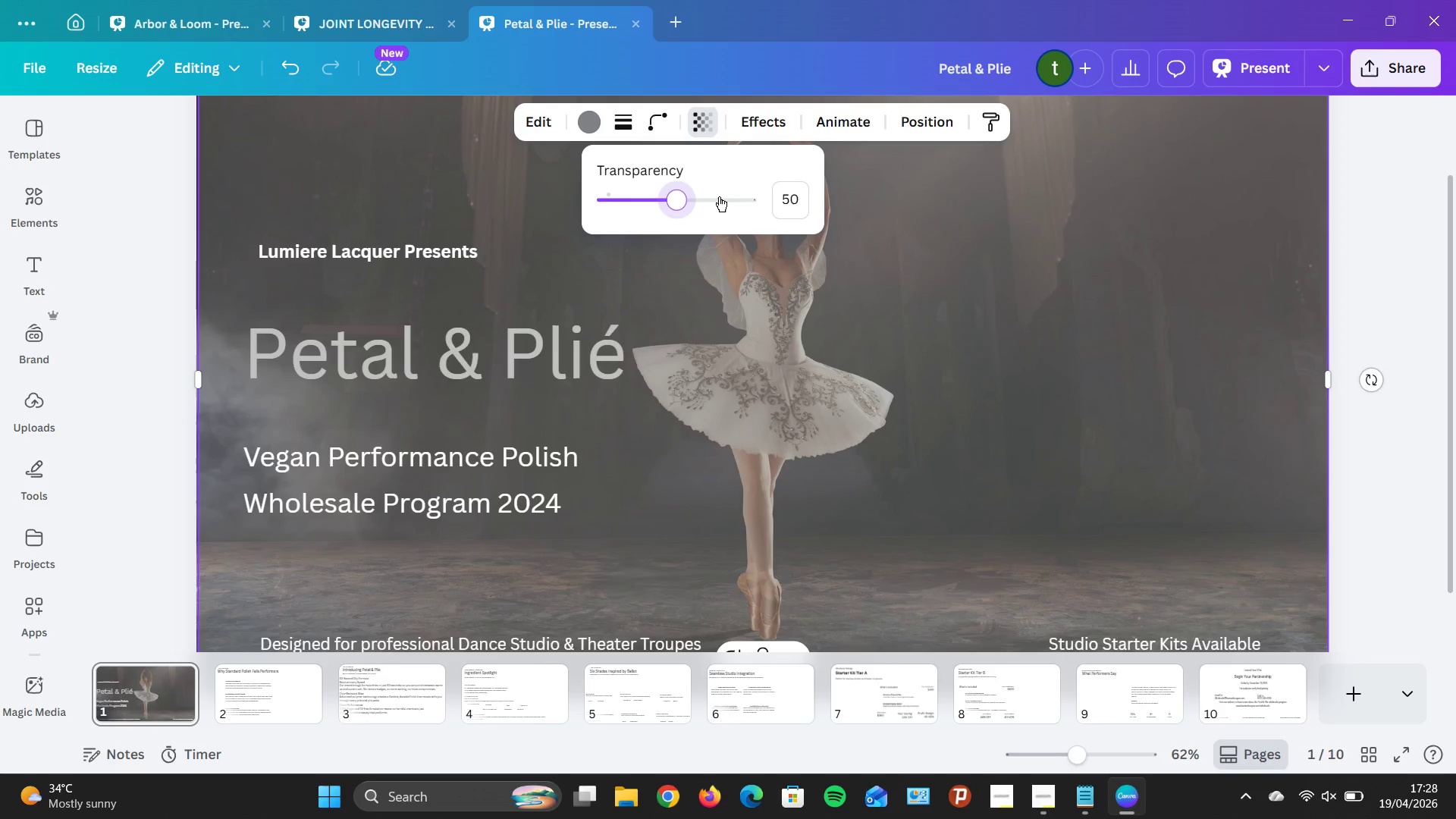 
key(ArrowRight)
 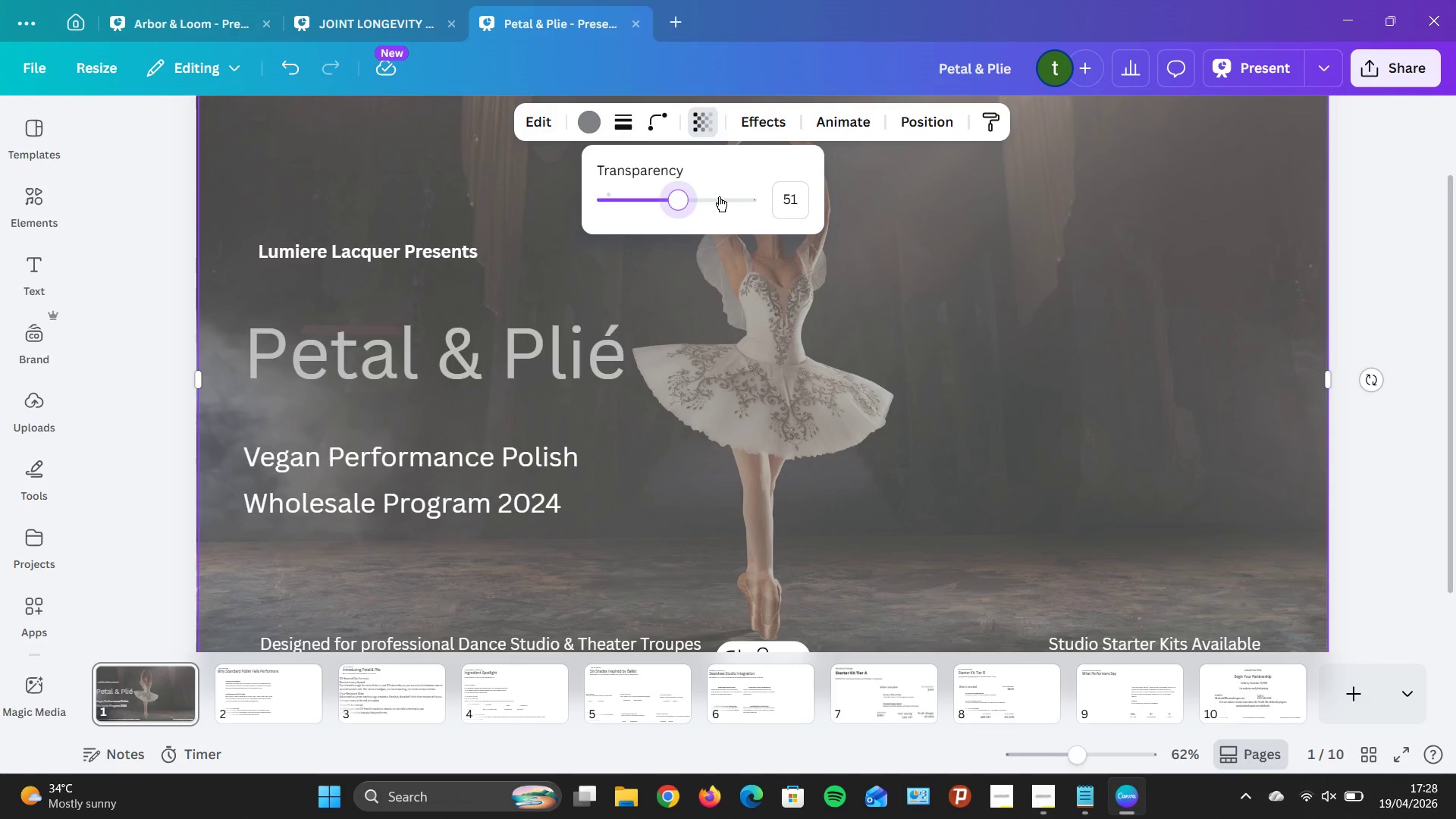 
key(ArrowRight)
 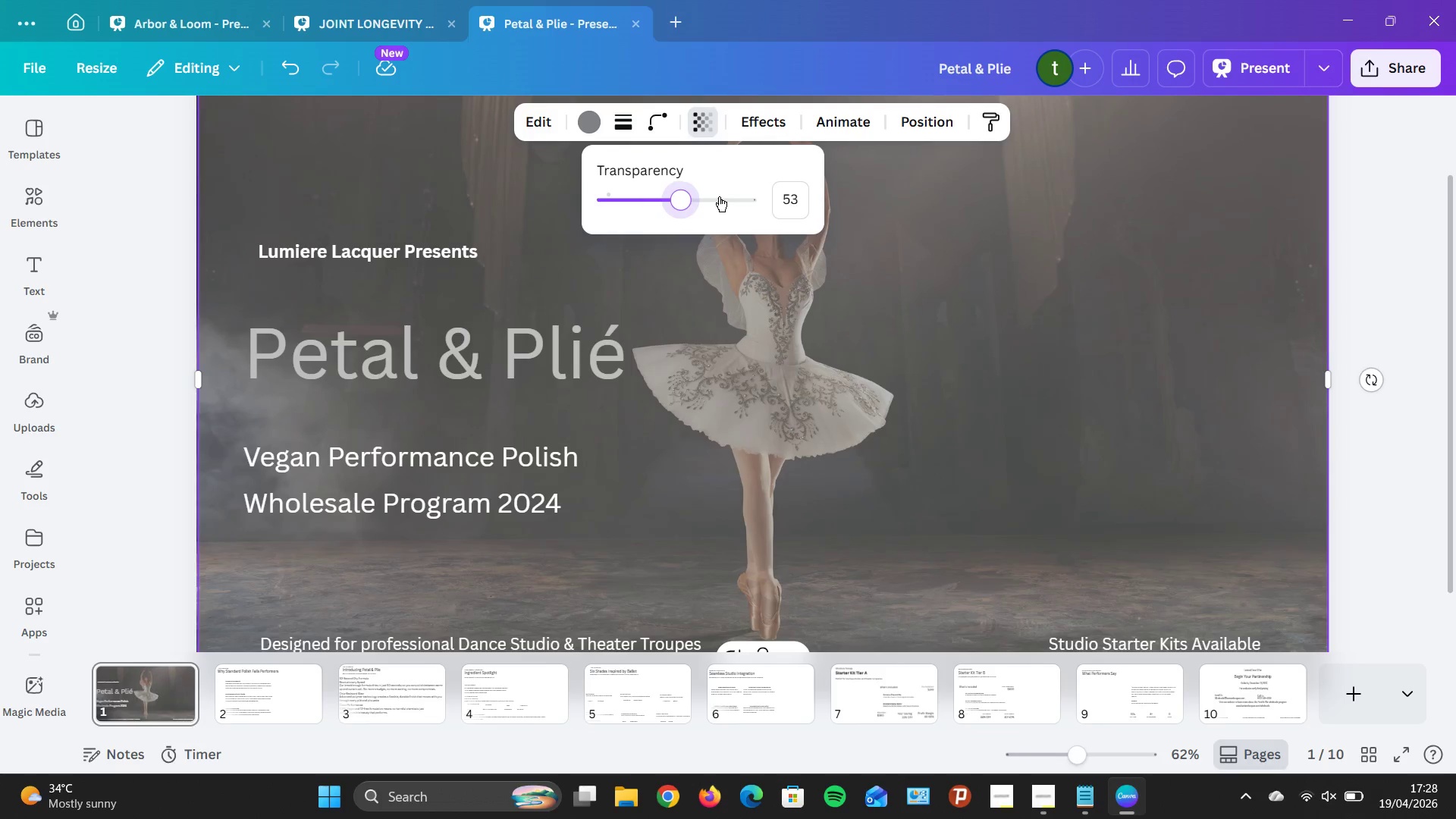 
key(ArrowRight)
 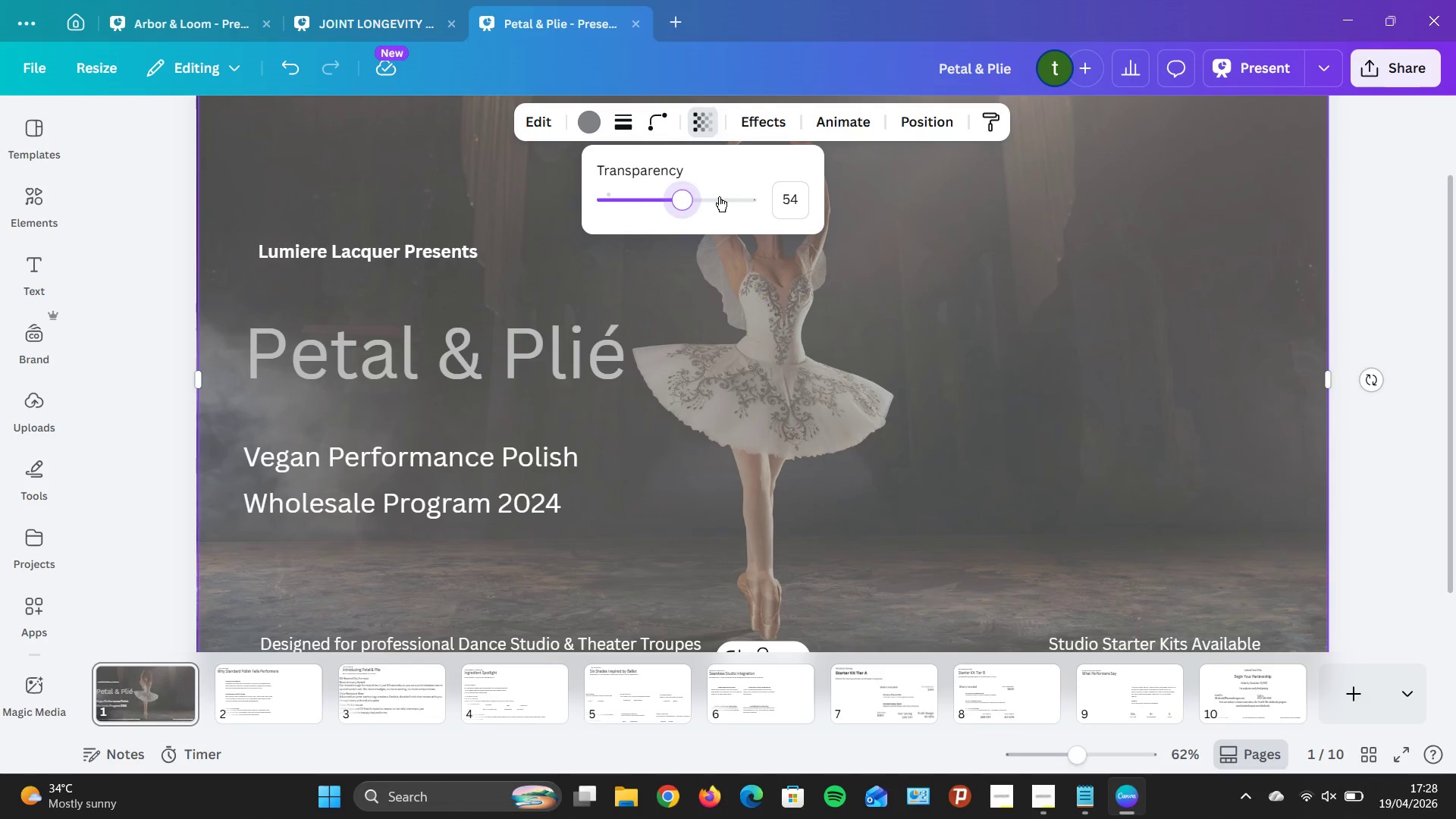 
key(ArrowRight)
 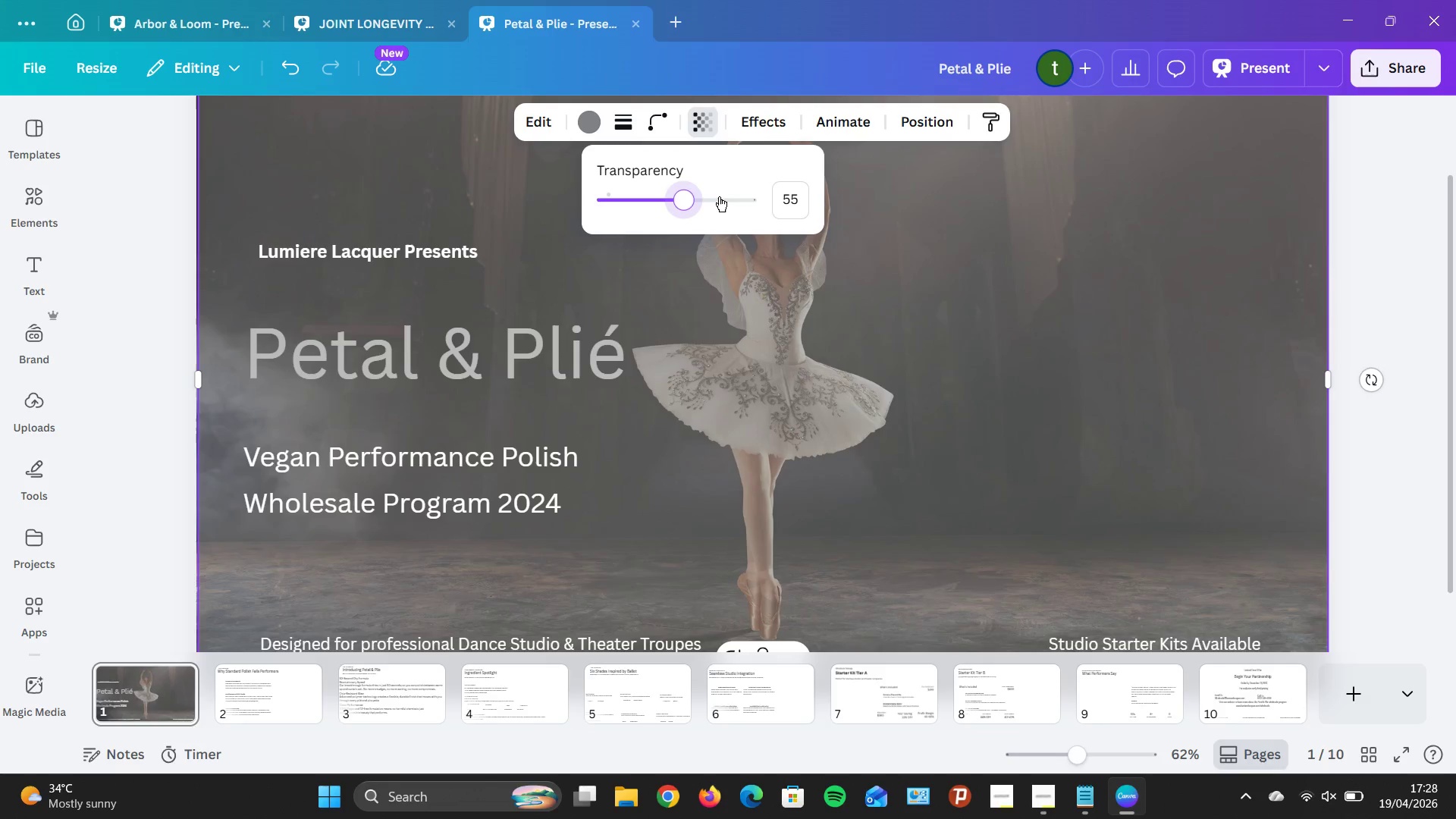 
key(ArrowRight)
 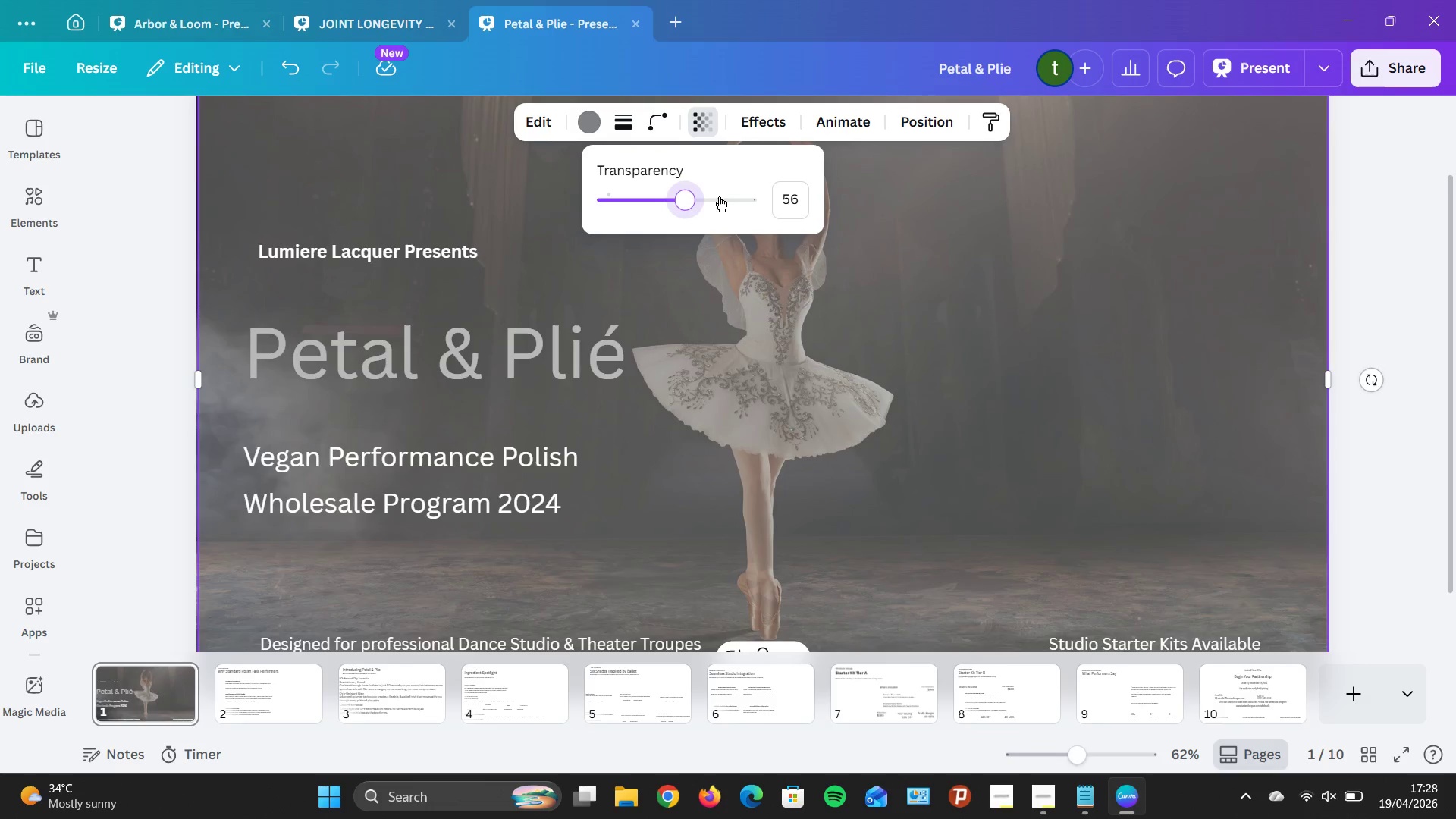 
key(ArrowRight)
 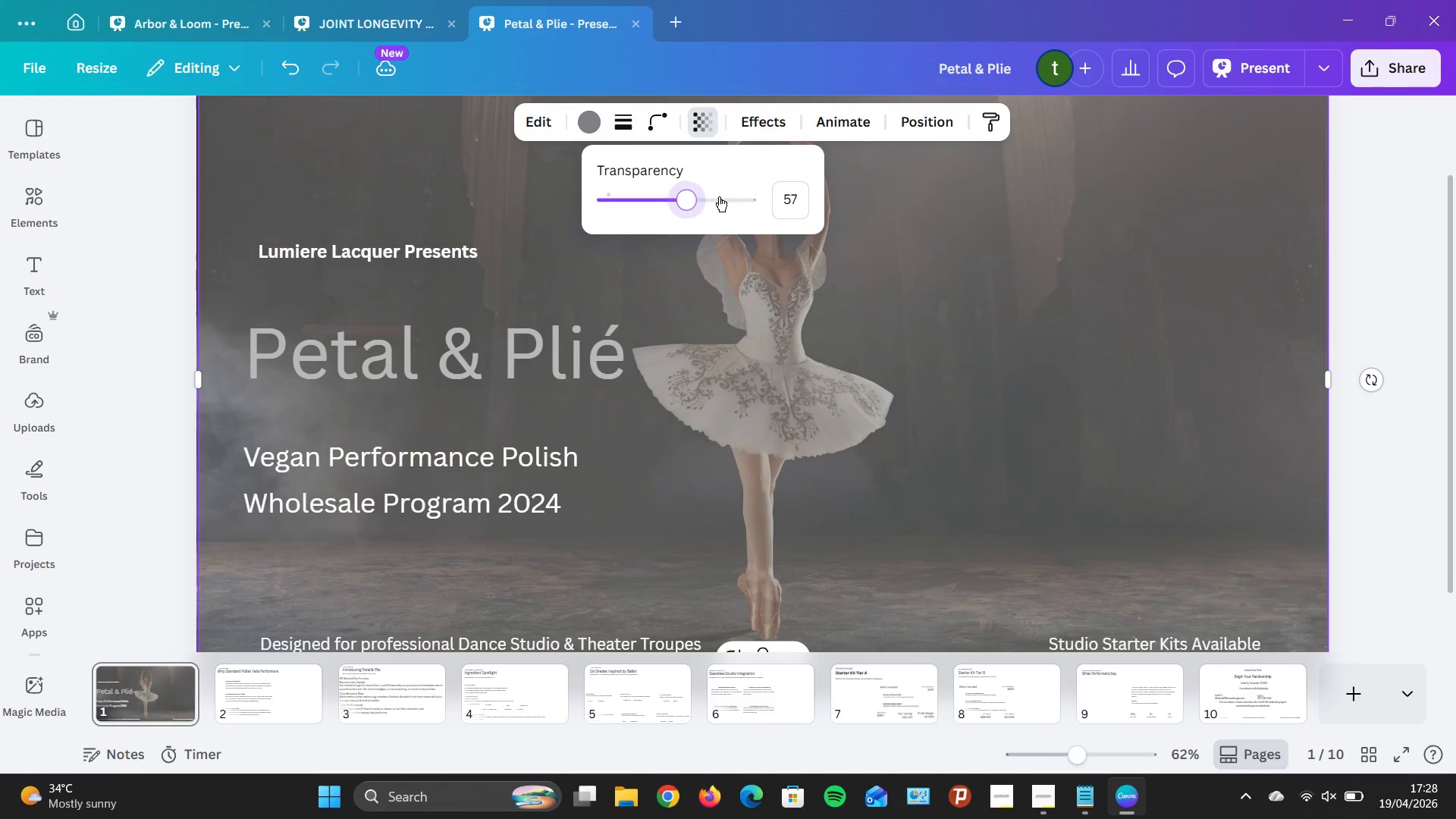 
key(ArrowRight)
 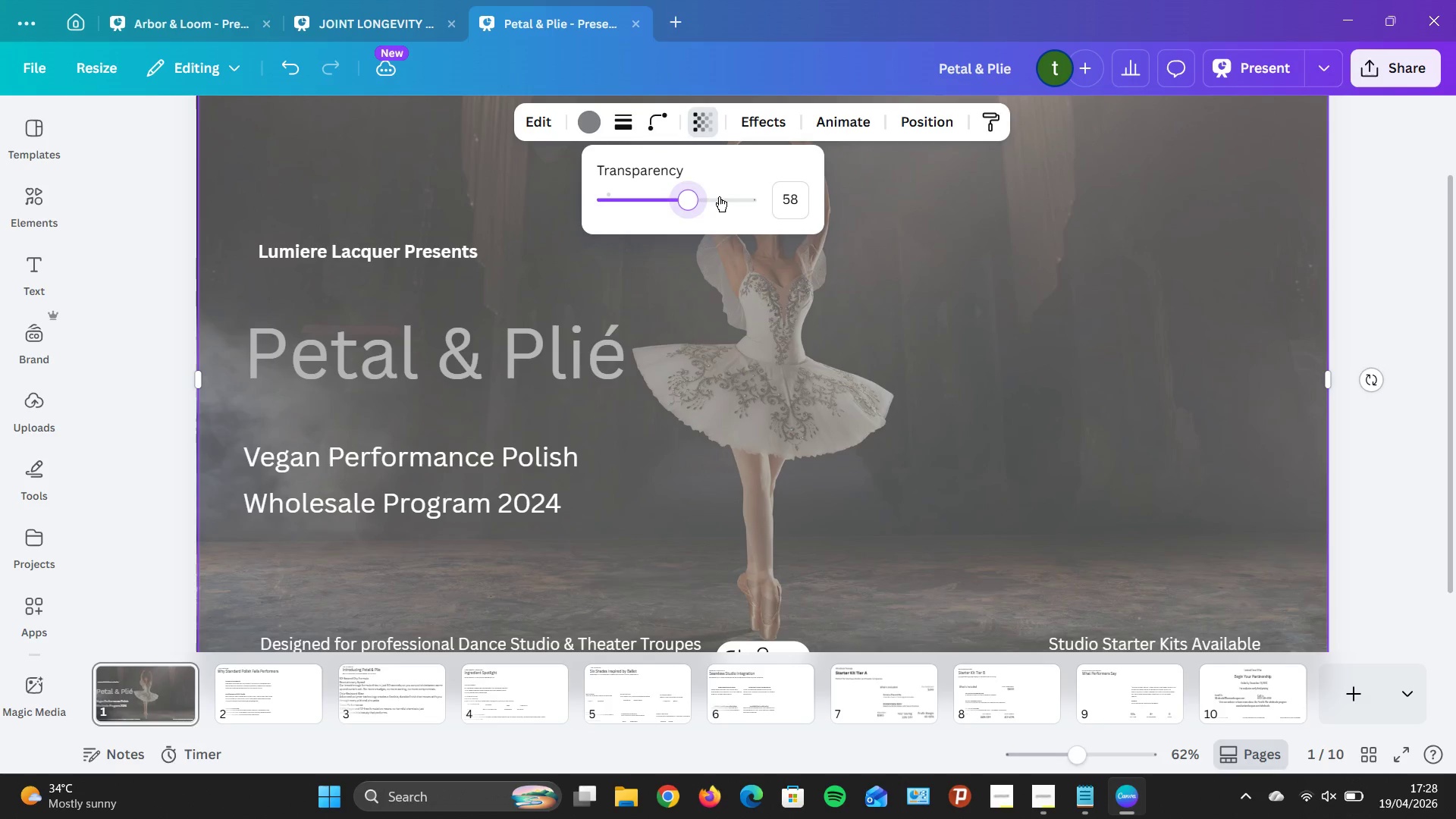 
key(ArrowRight)
 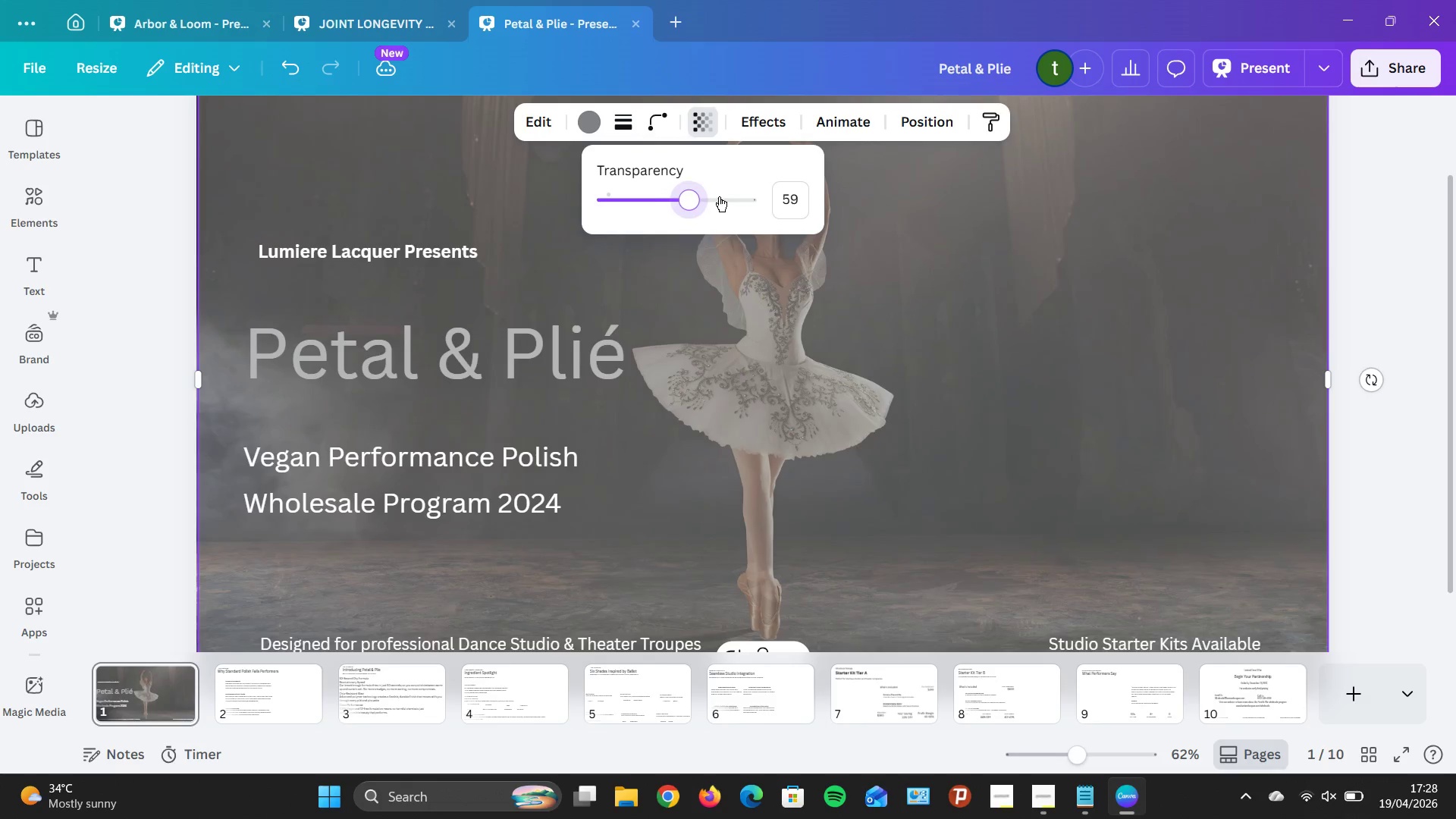 
key(ArrowRight)
 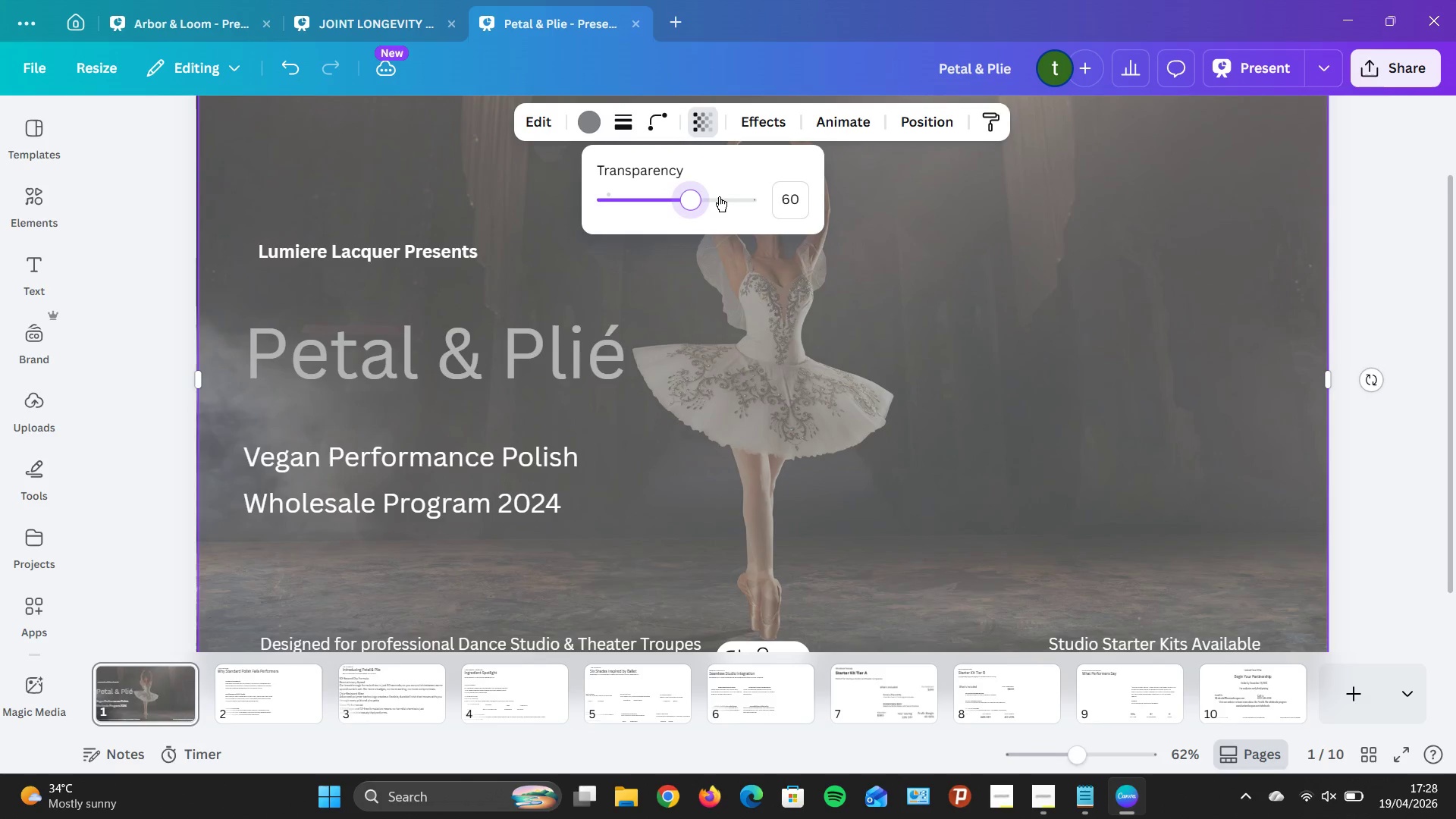 
key(ArrowRight)
 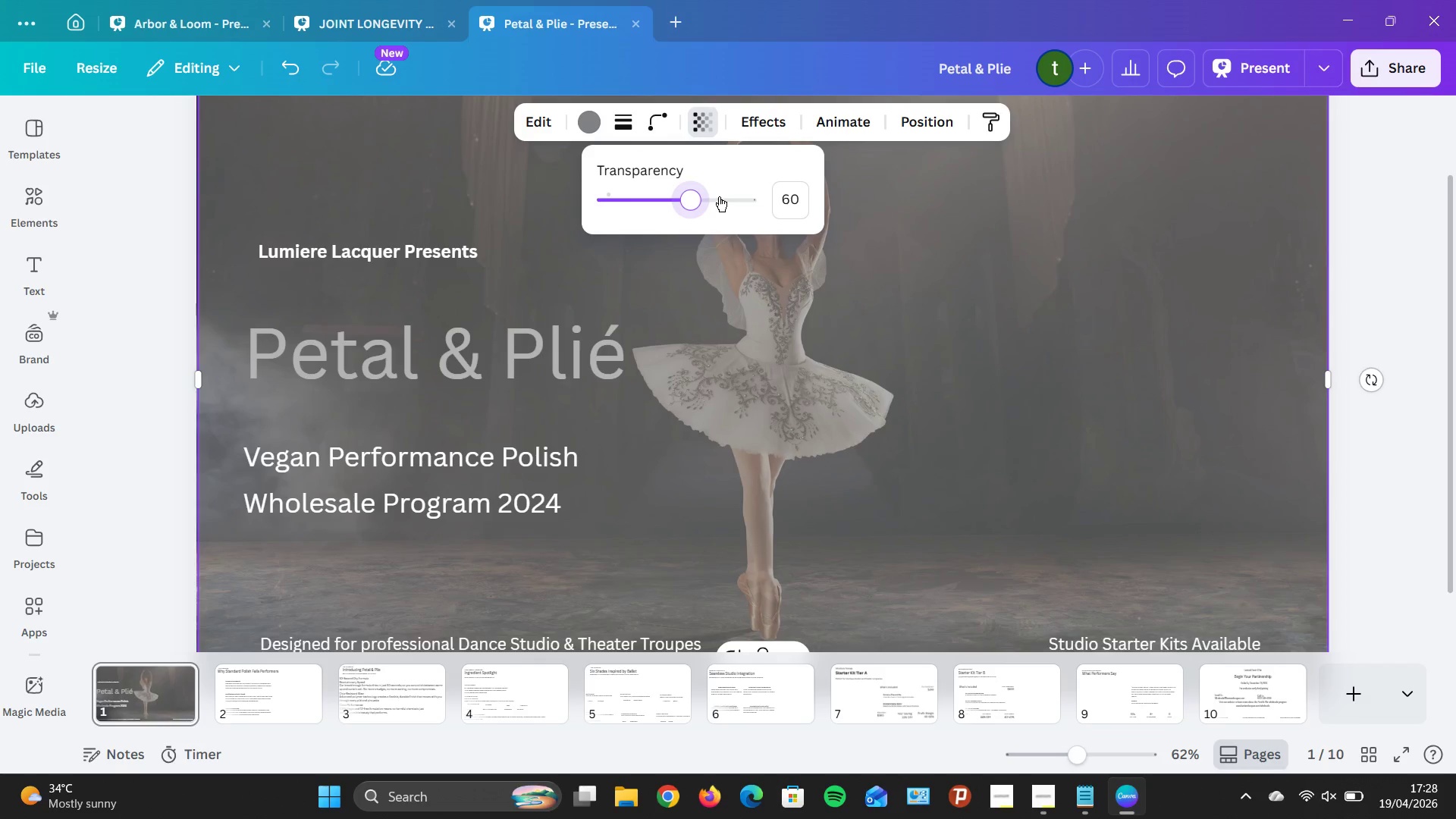 
wait(7.23)
 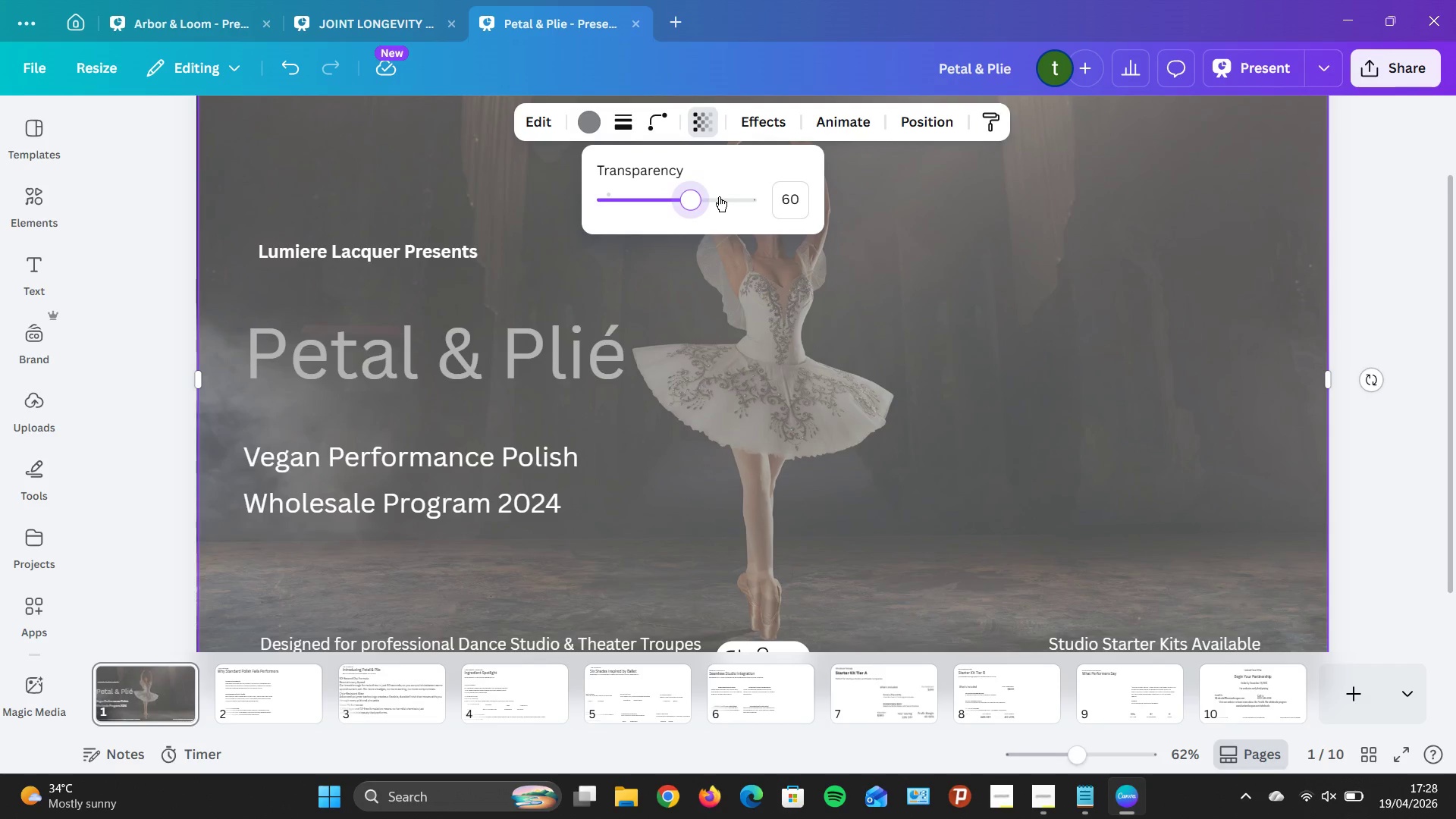 
left_click([1370, 522])
 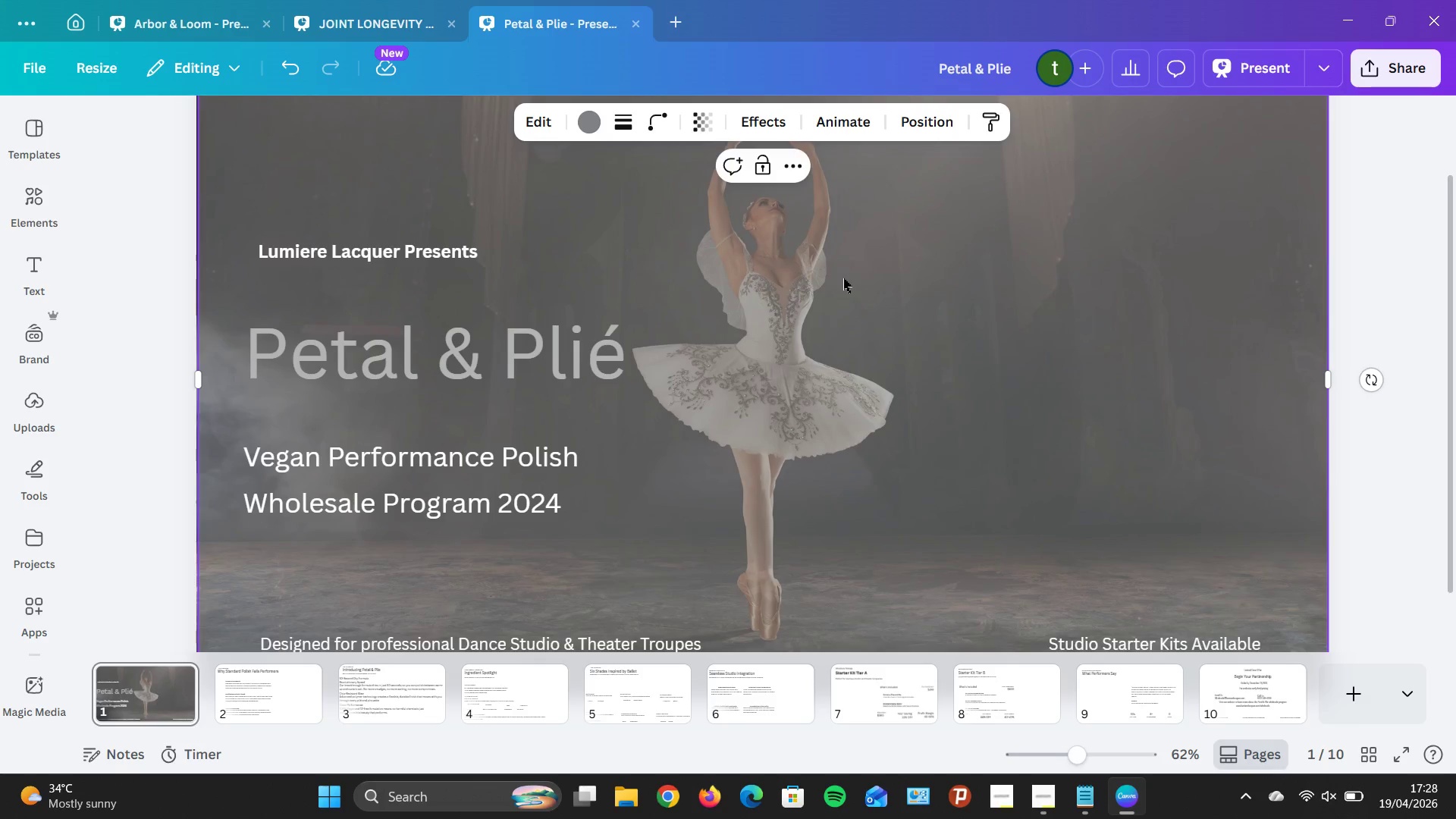 
scroll: coordinate [843, 278], scroll_direction: down, amount: 2.0
 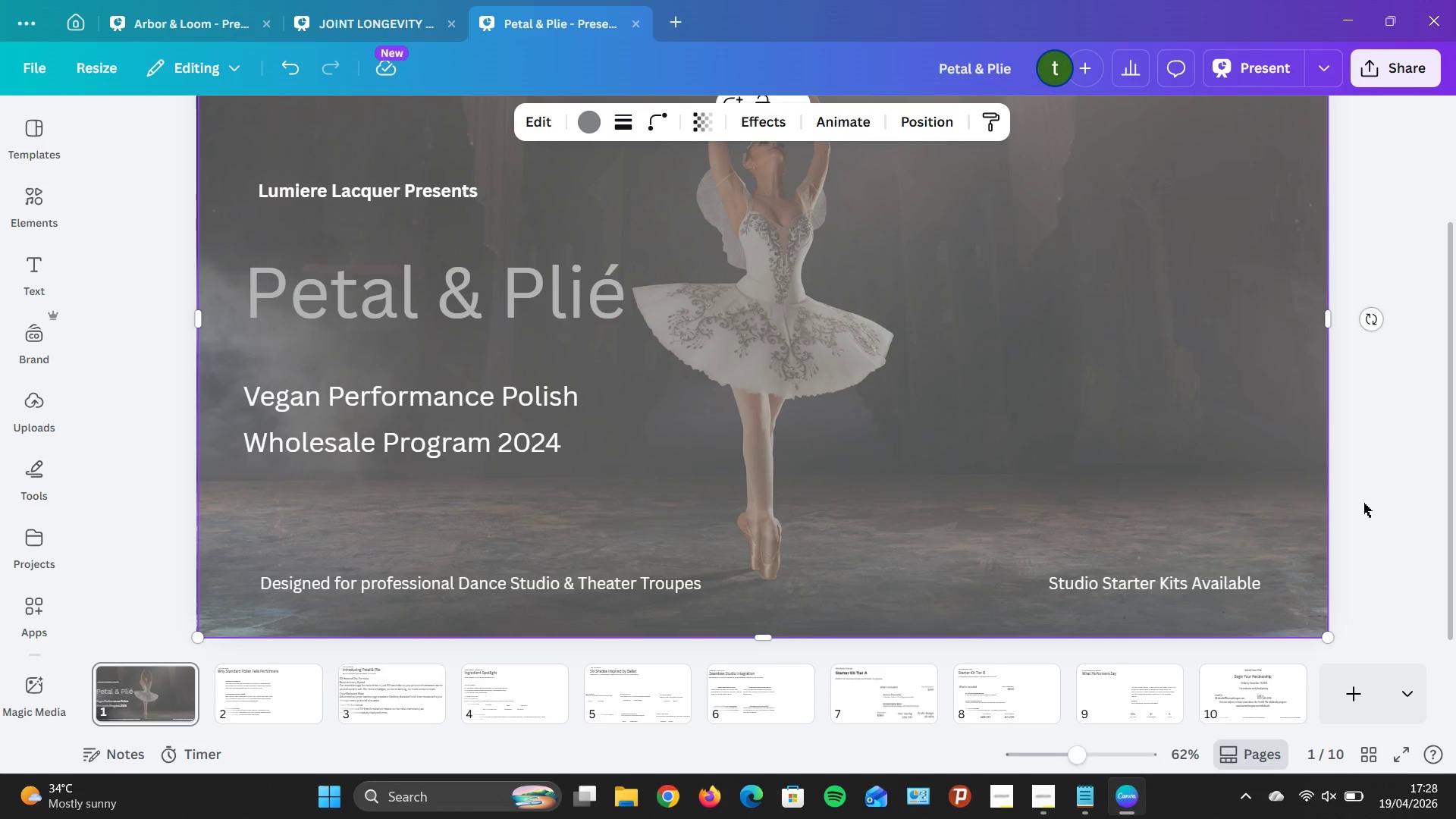 
scroll: coordinate [1361, 502], scroll_direction: up, amount: 7.0
 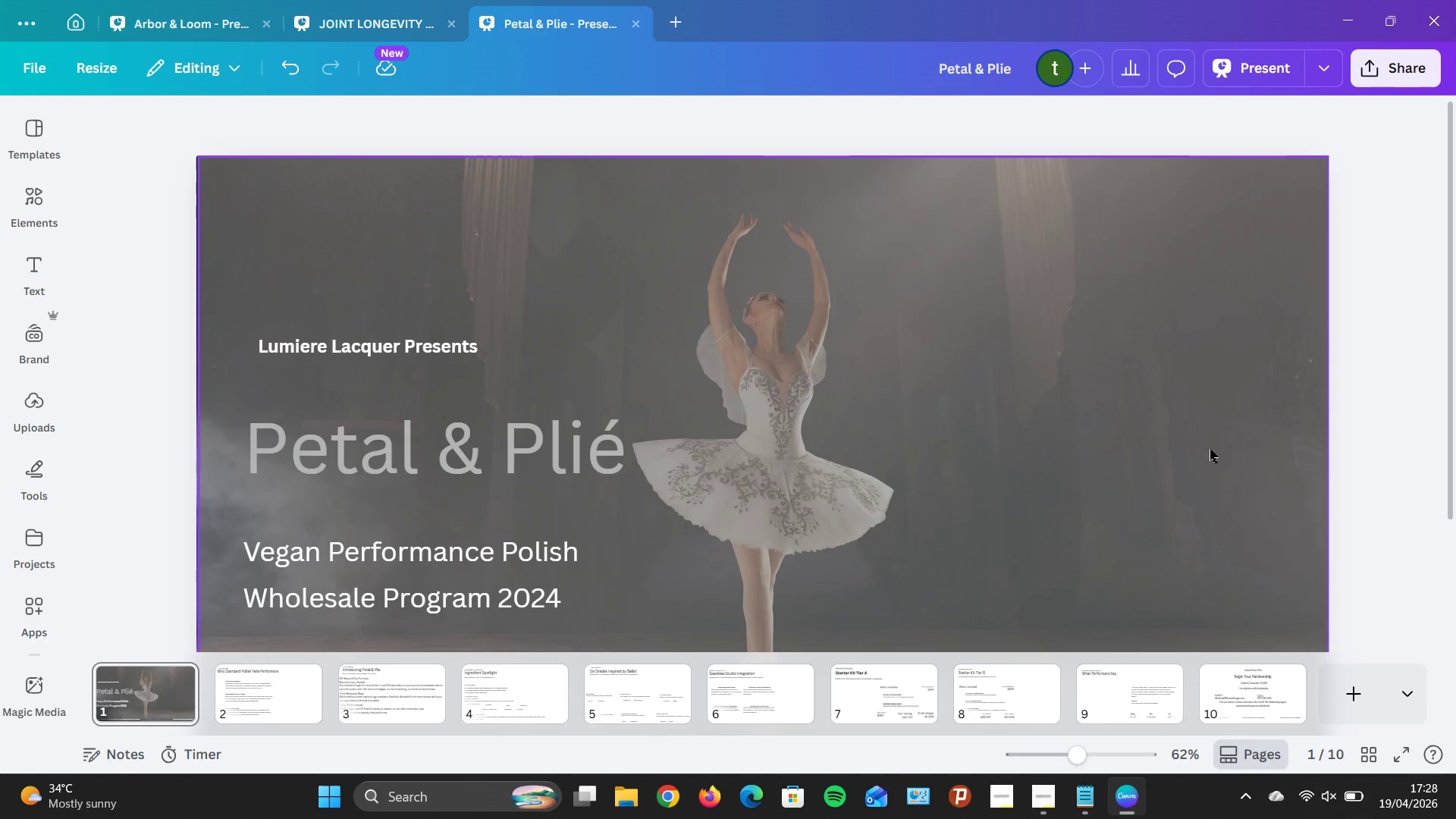 
scroll: coordinate [1209, 448], scroll_direction: down, amount: 5.0
 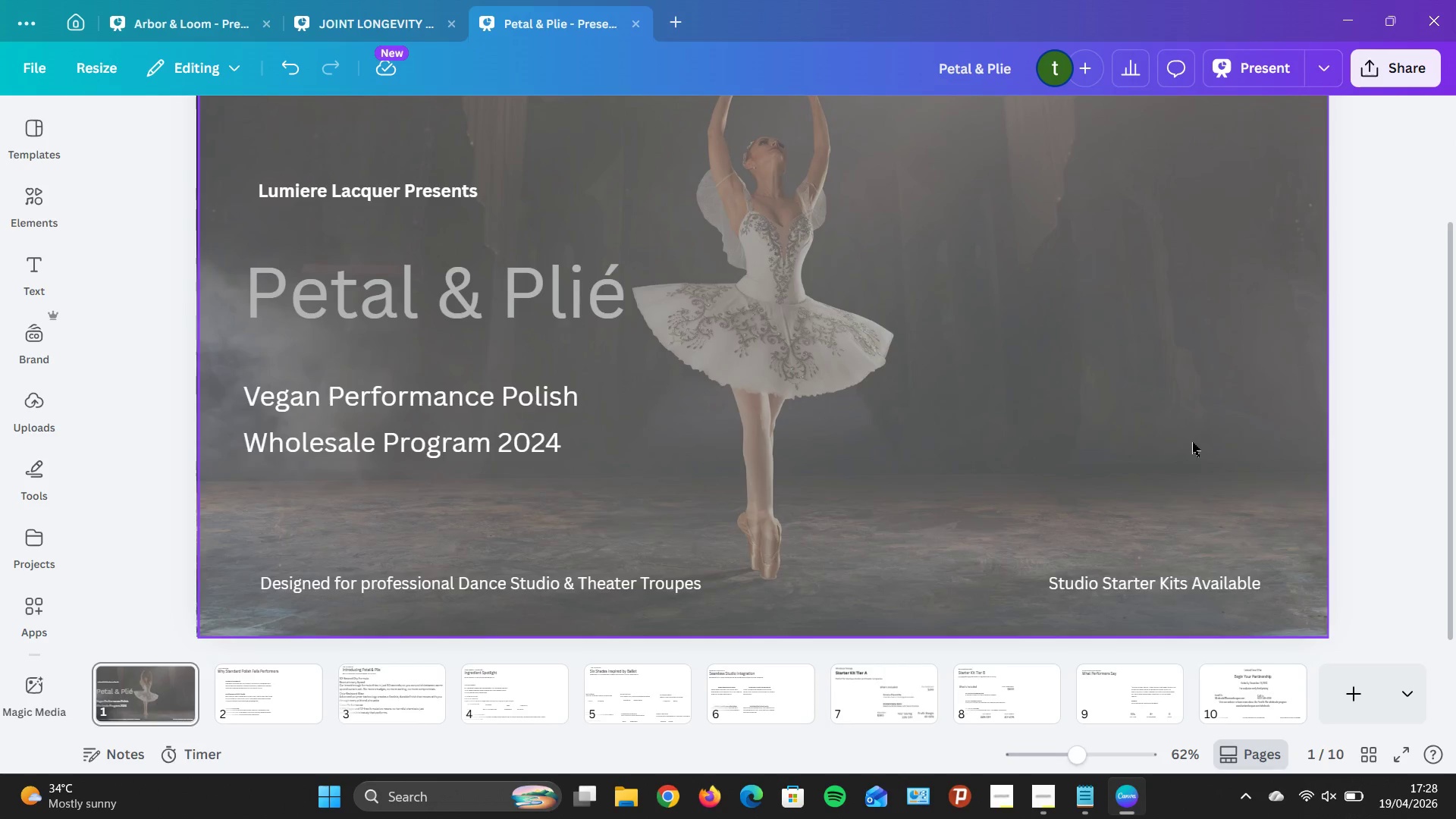 
scroll: coordinate [1196, 439], scroll_direction: up, amount: 6.0
 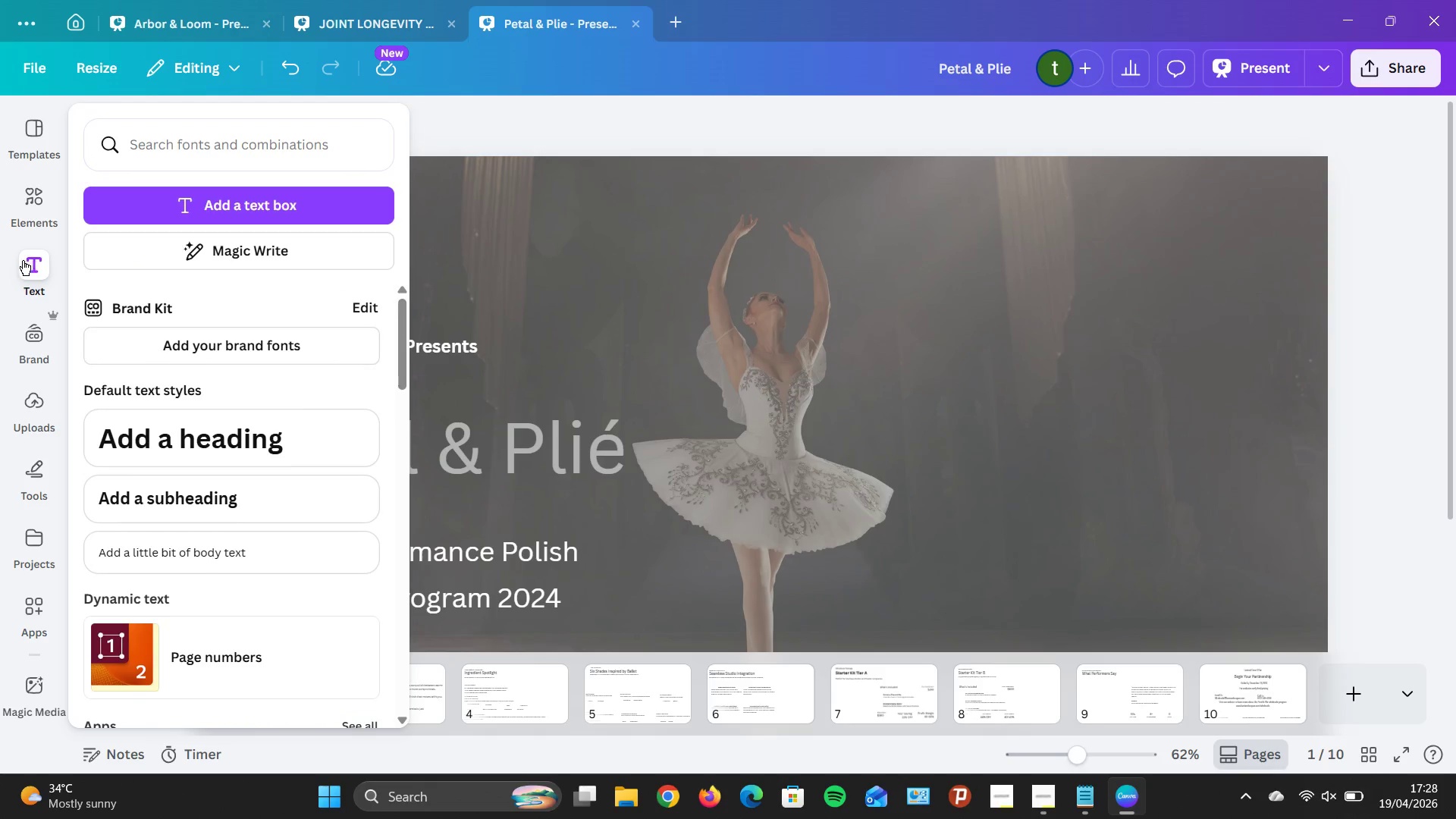 
left_click([39, 176])
 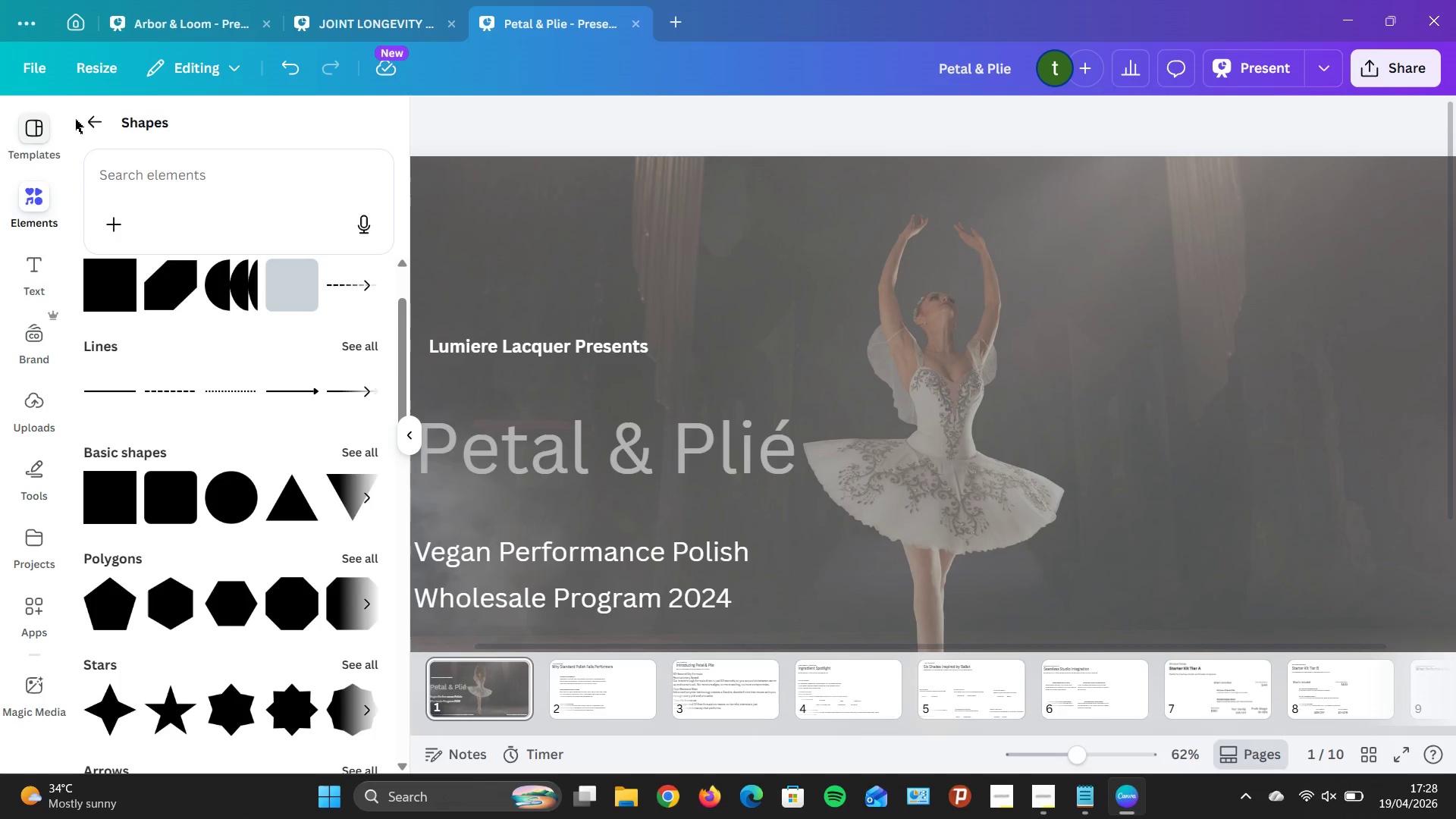 
left_click([81, 111])
 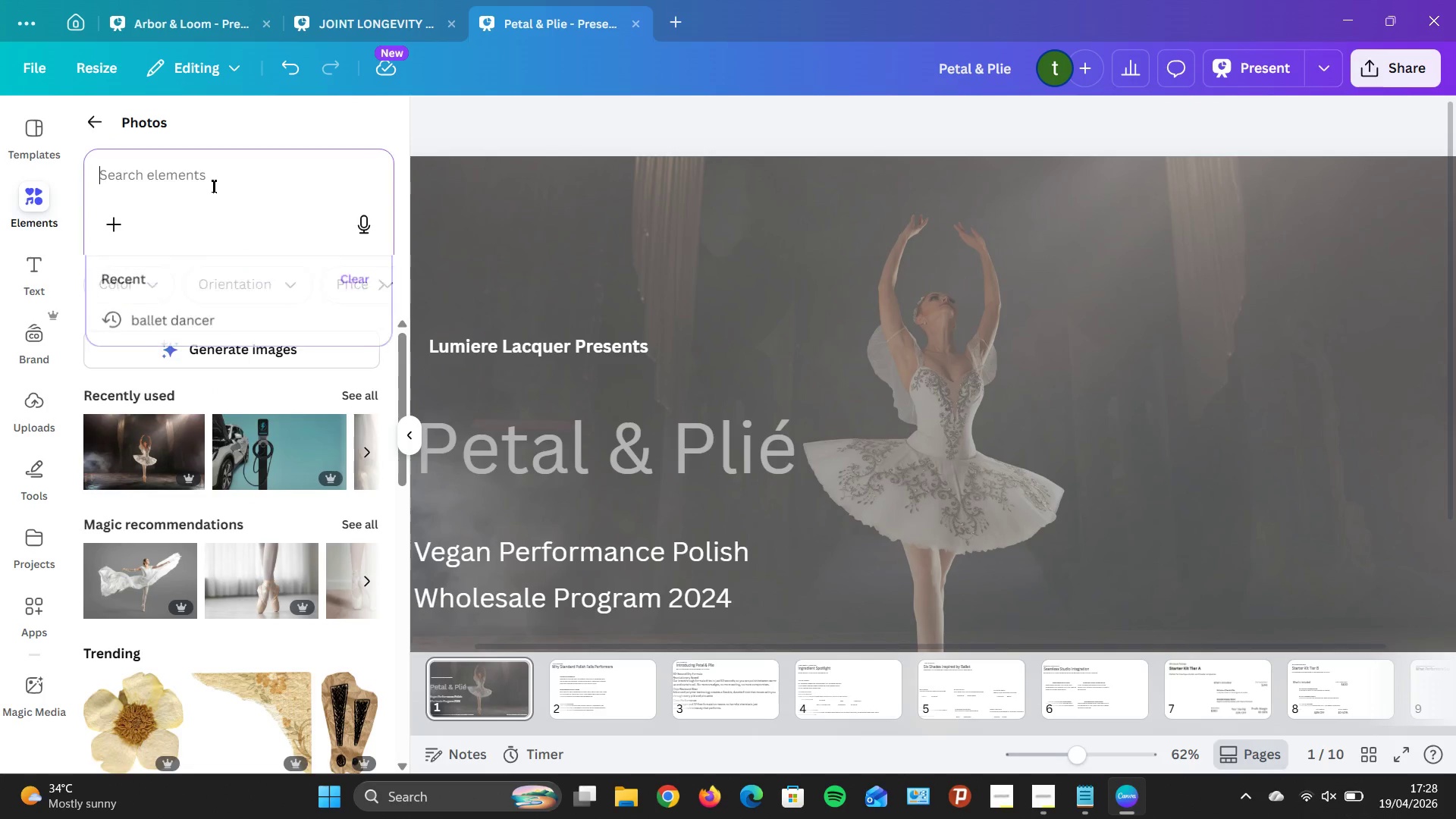 
left_click([171, 310])
 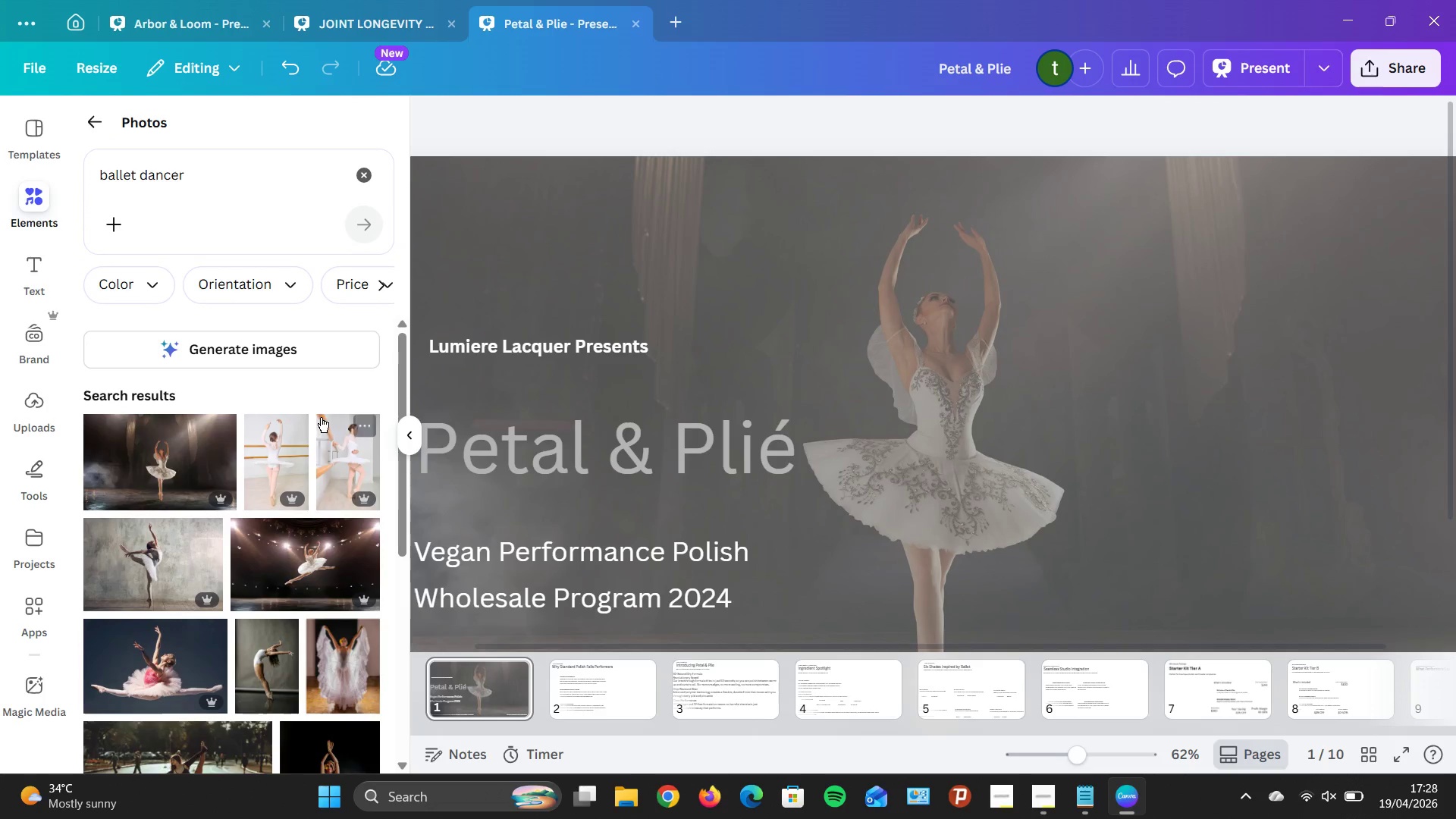 
scroll: coordinate [321, 436], scroll_direction: down, amount: 9.0
 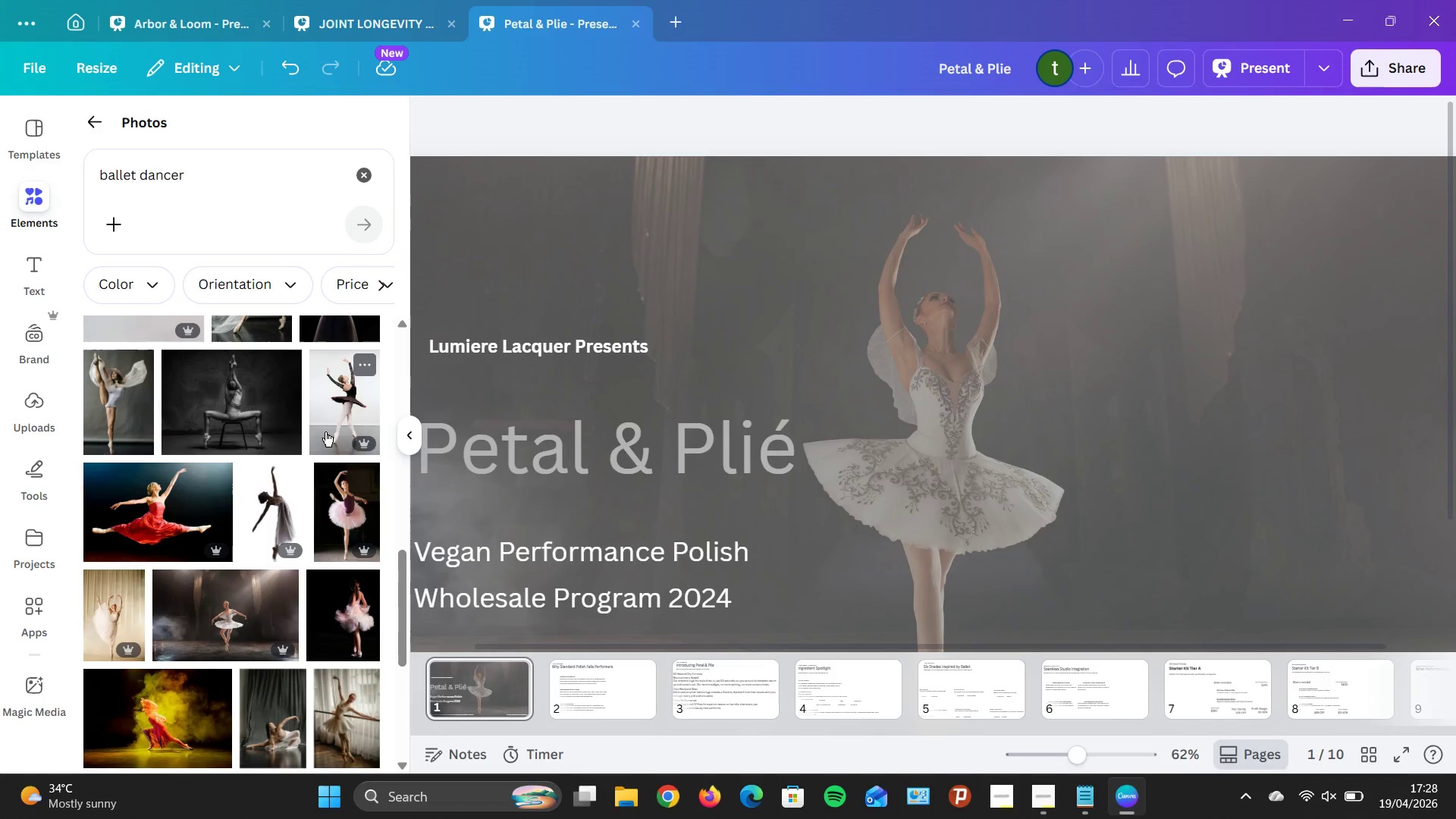 
scroll: coordinate [325, 428], scroll_direction: down, amount: 6.0
 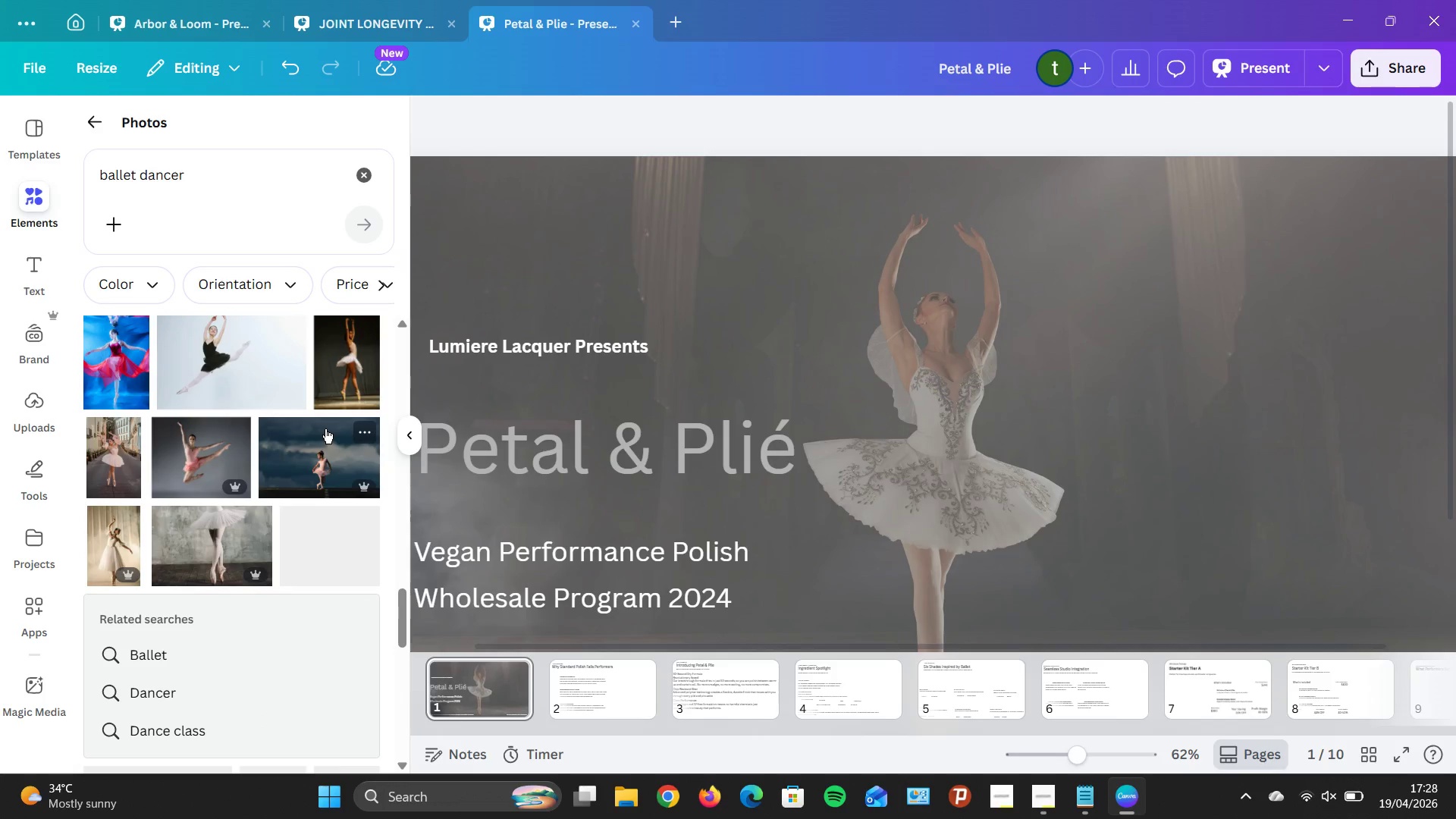 
scroll: coordinate [325, 428], scroll_direction: down, amount: 4.0
 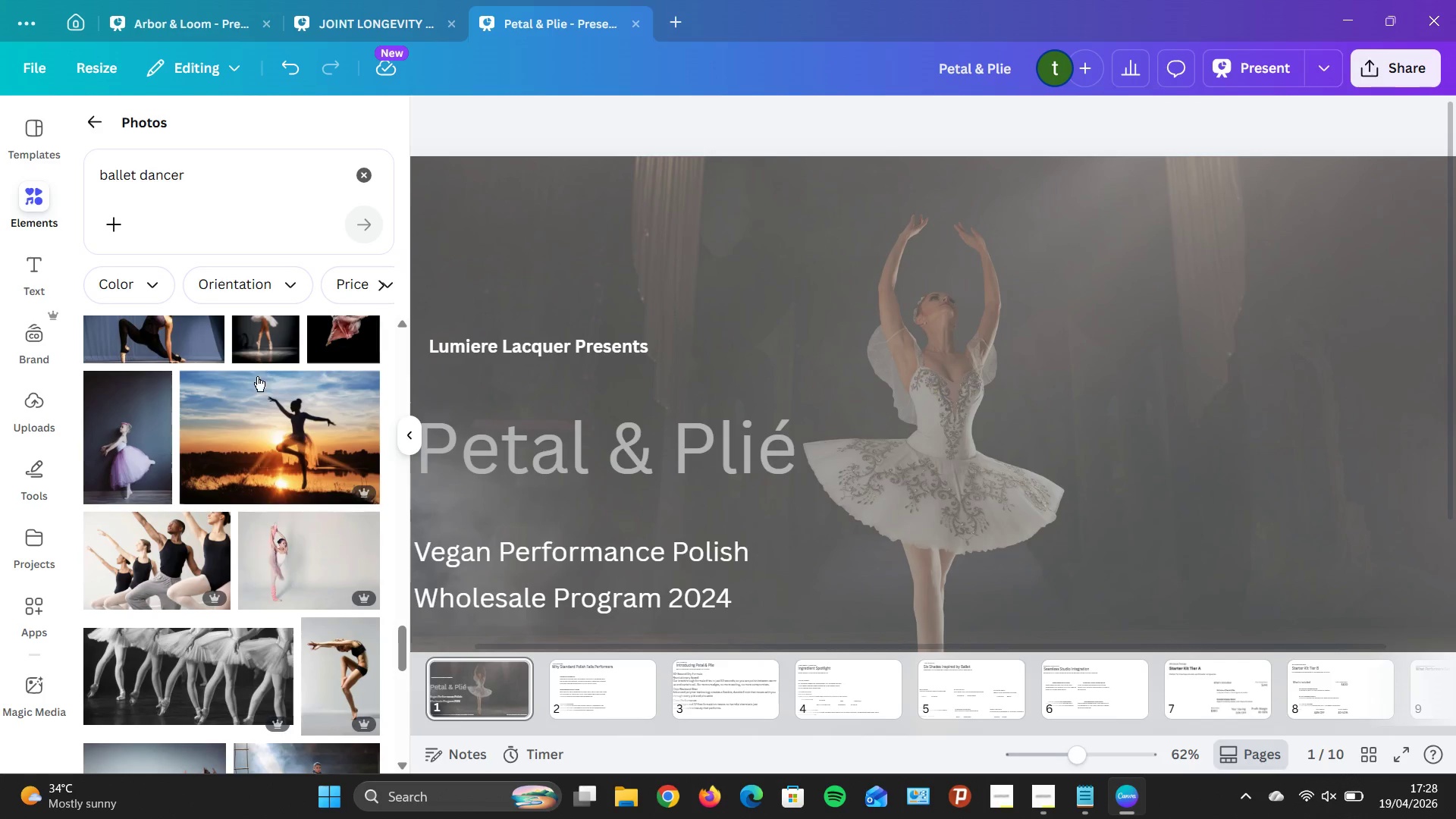 
wait(5.59)
 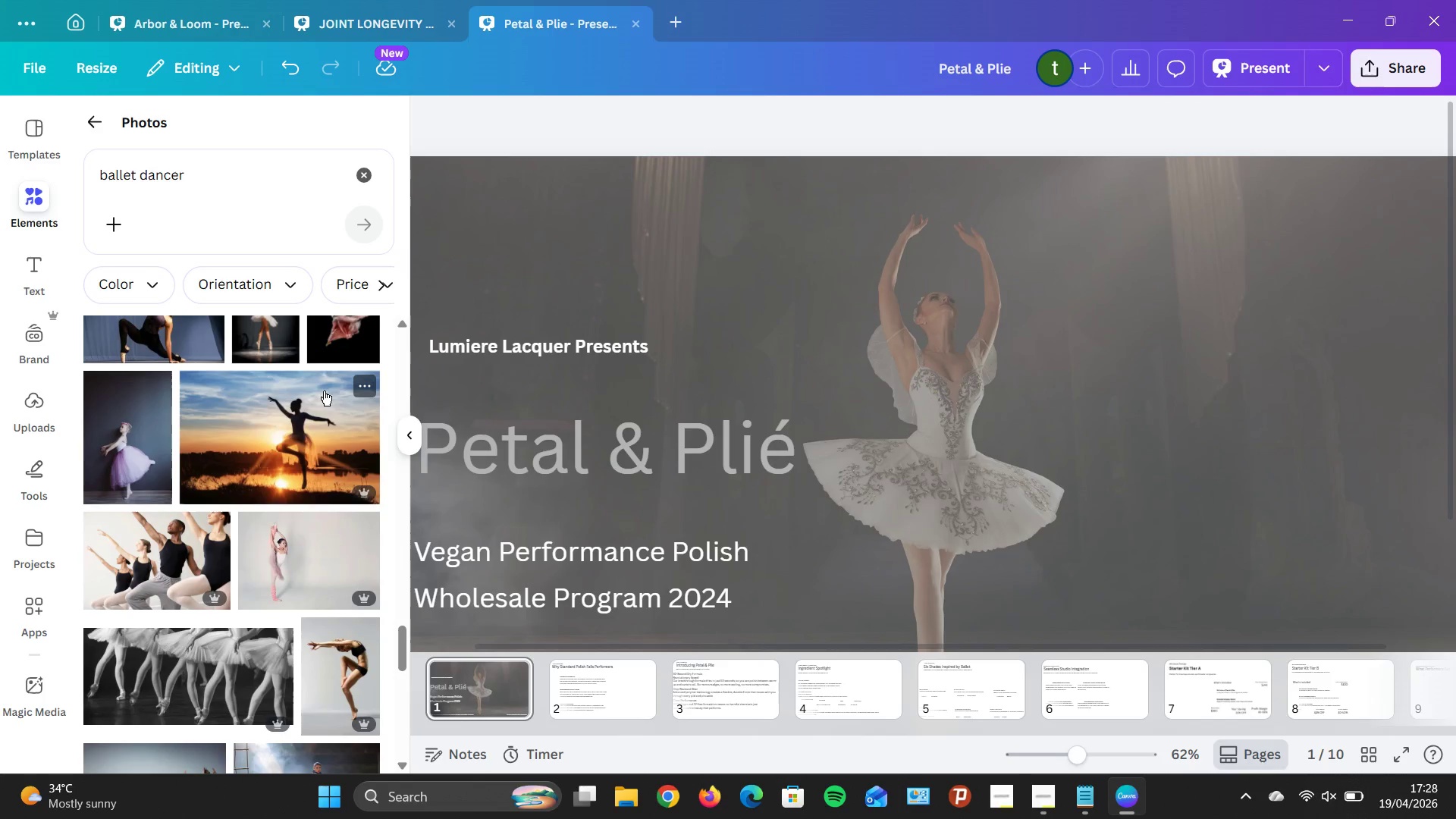 
scroll: coordinate [249, 367], scroll_direction: down, amount: 4.0
 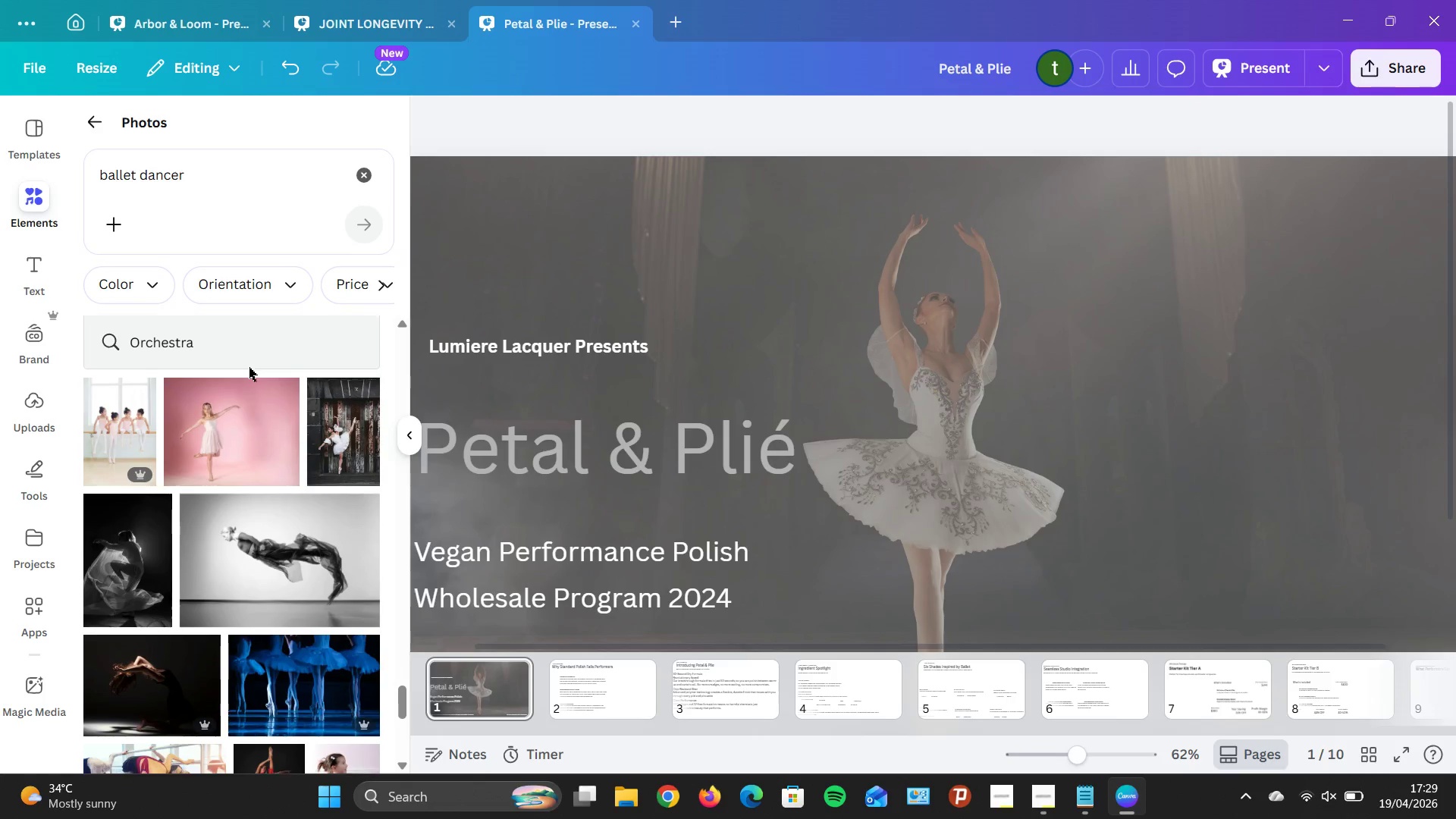 
scroll: coordinate [249, 367], scroll_direction: up, amount: 2.0
 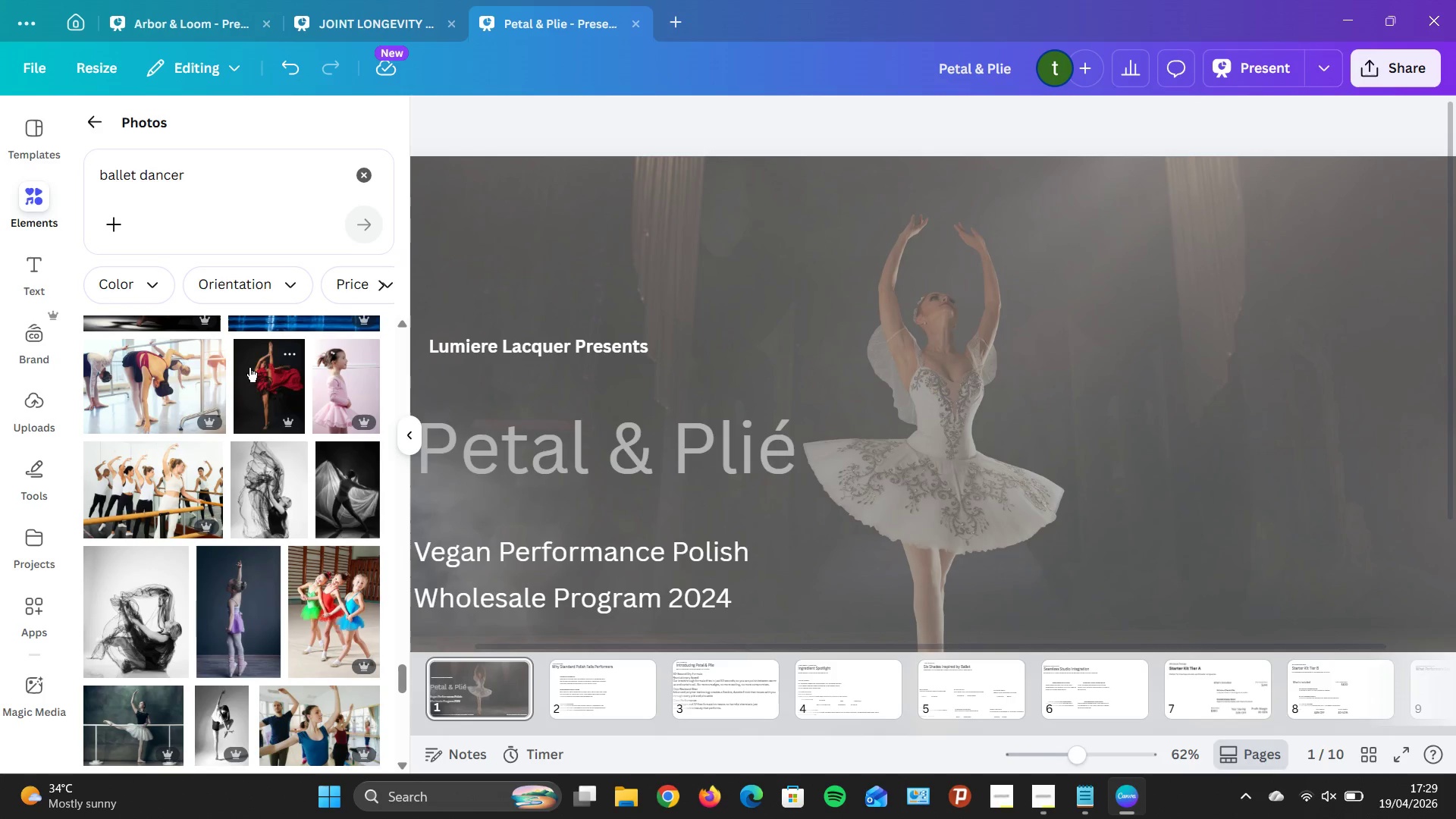 
scroll: coordinate [249, 367], scroll_direction: down, amount: 3.0
 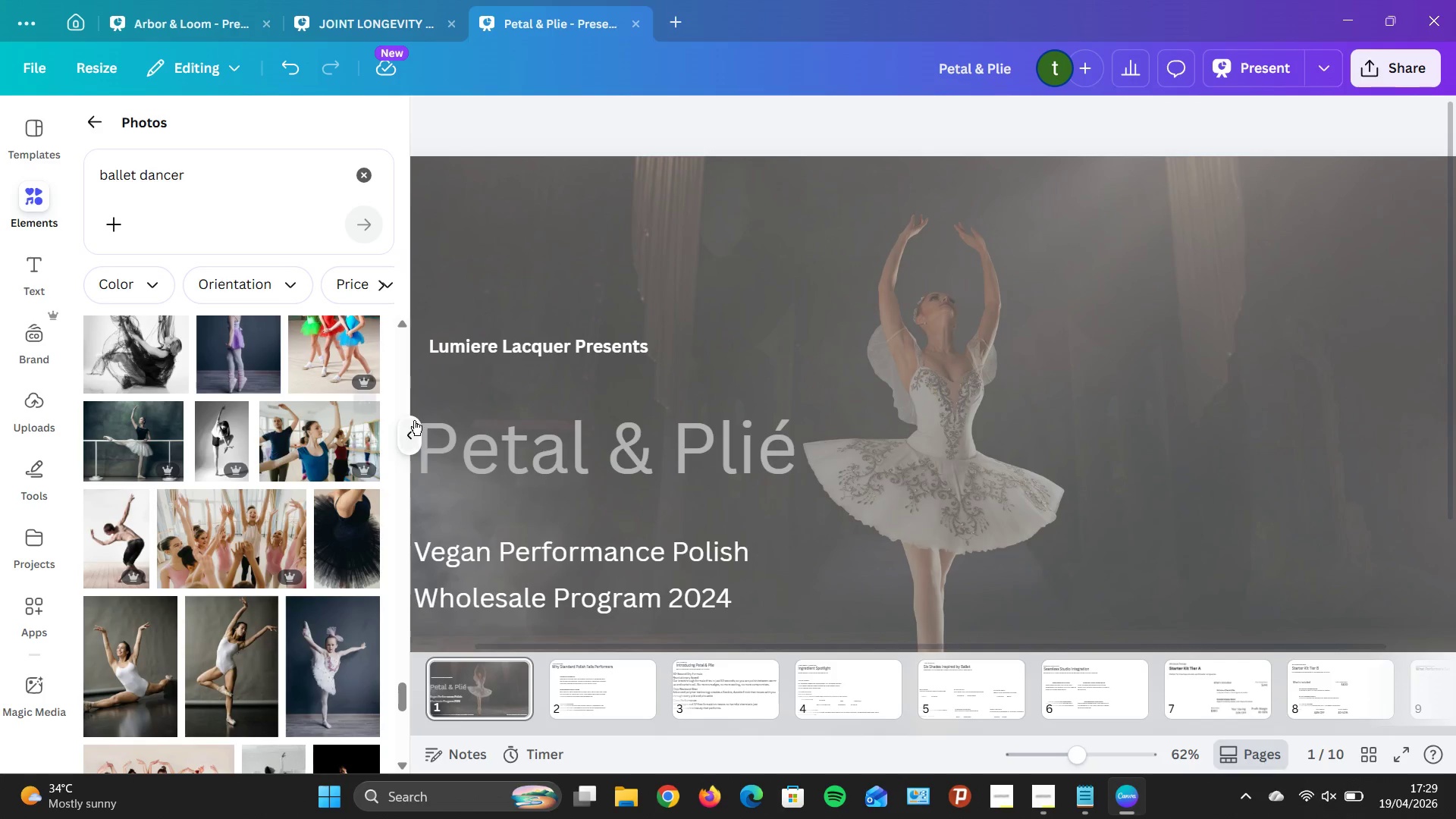 
left_click([411, 419])
 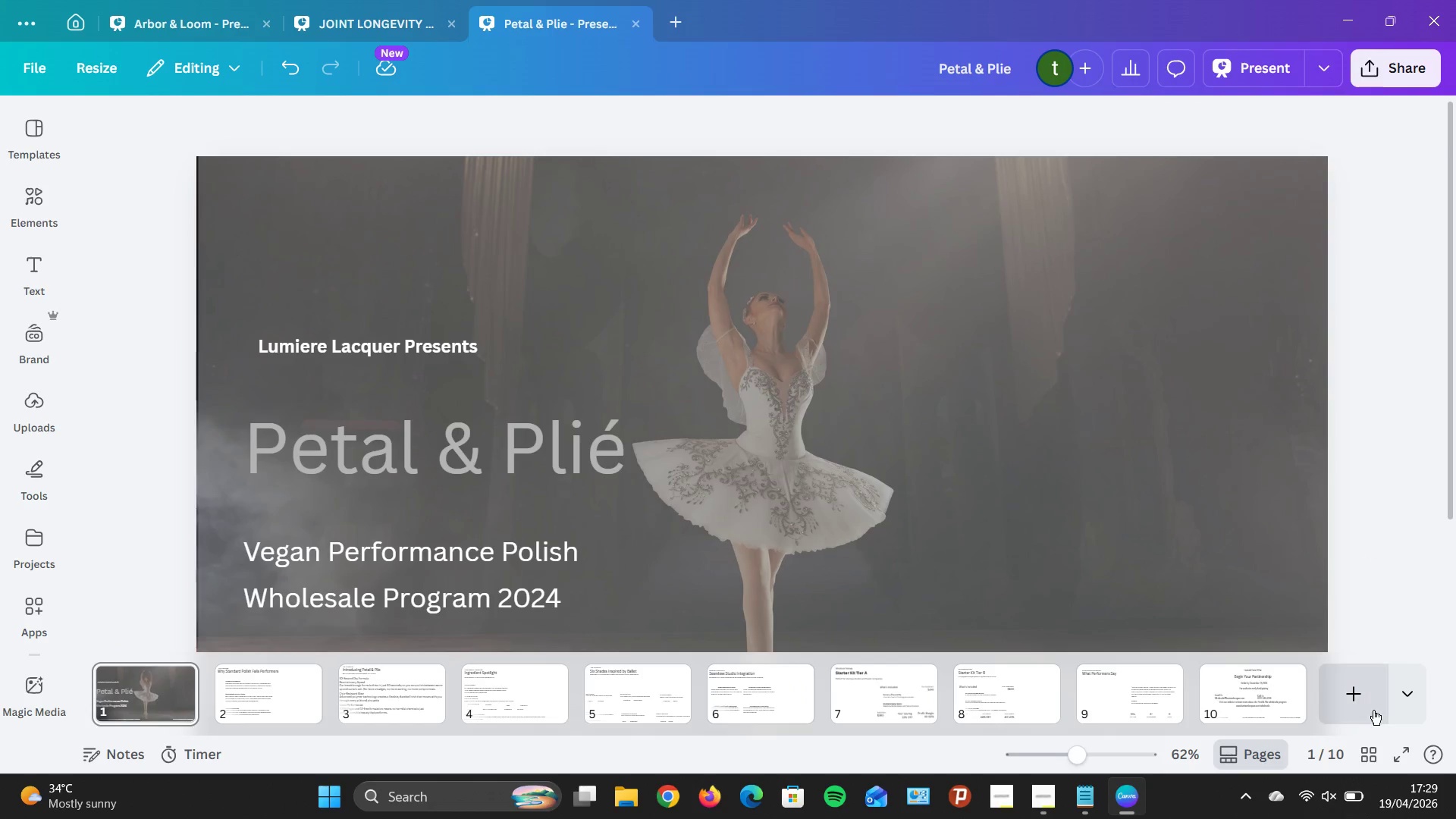 
scroll: coordinate [1364, 557], scroll_direction: down, amount: 1.0
 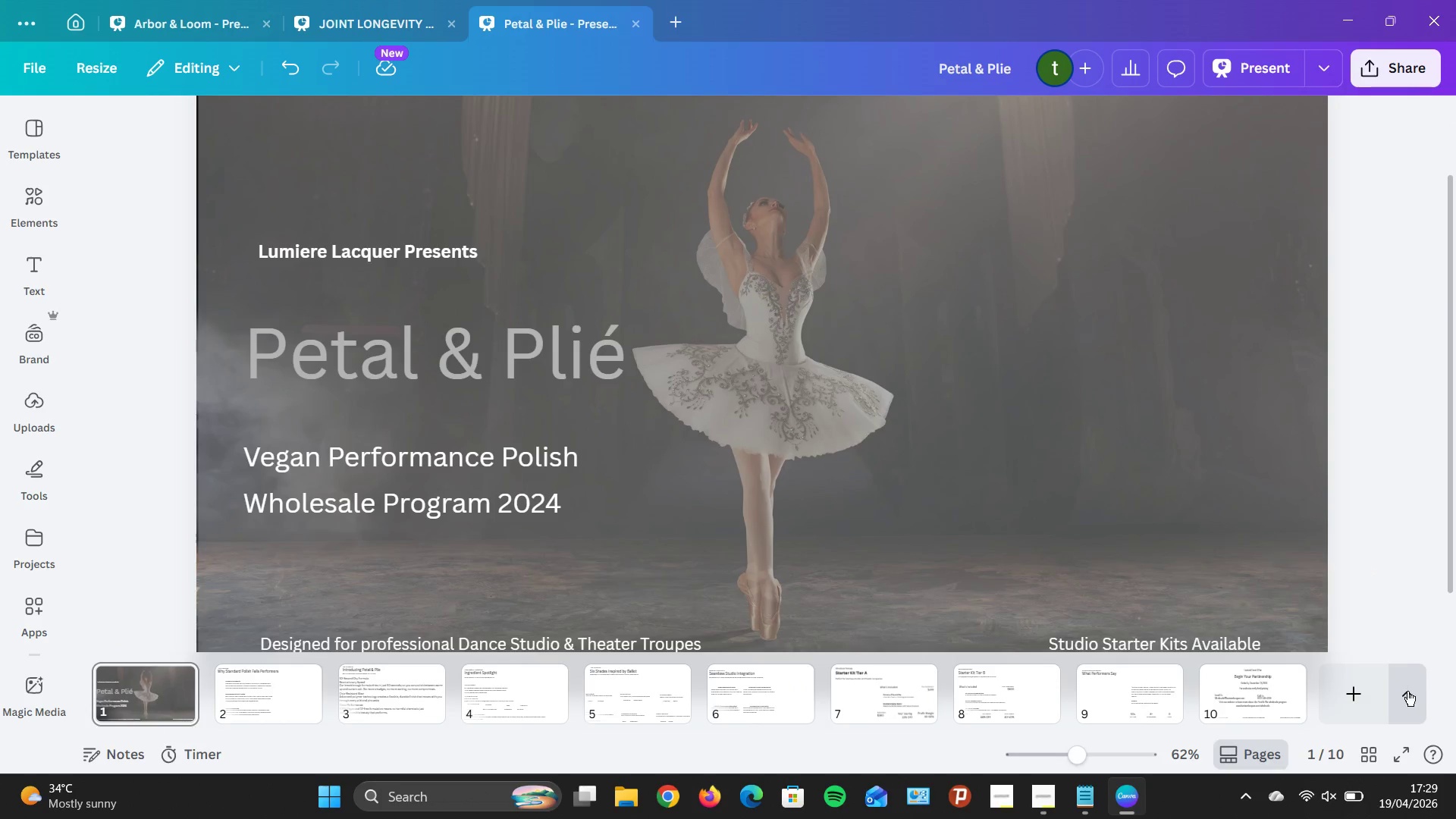 
left_click([1407, 691])
 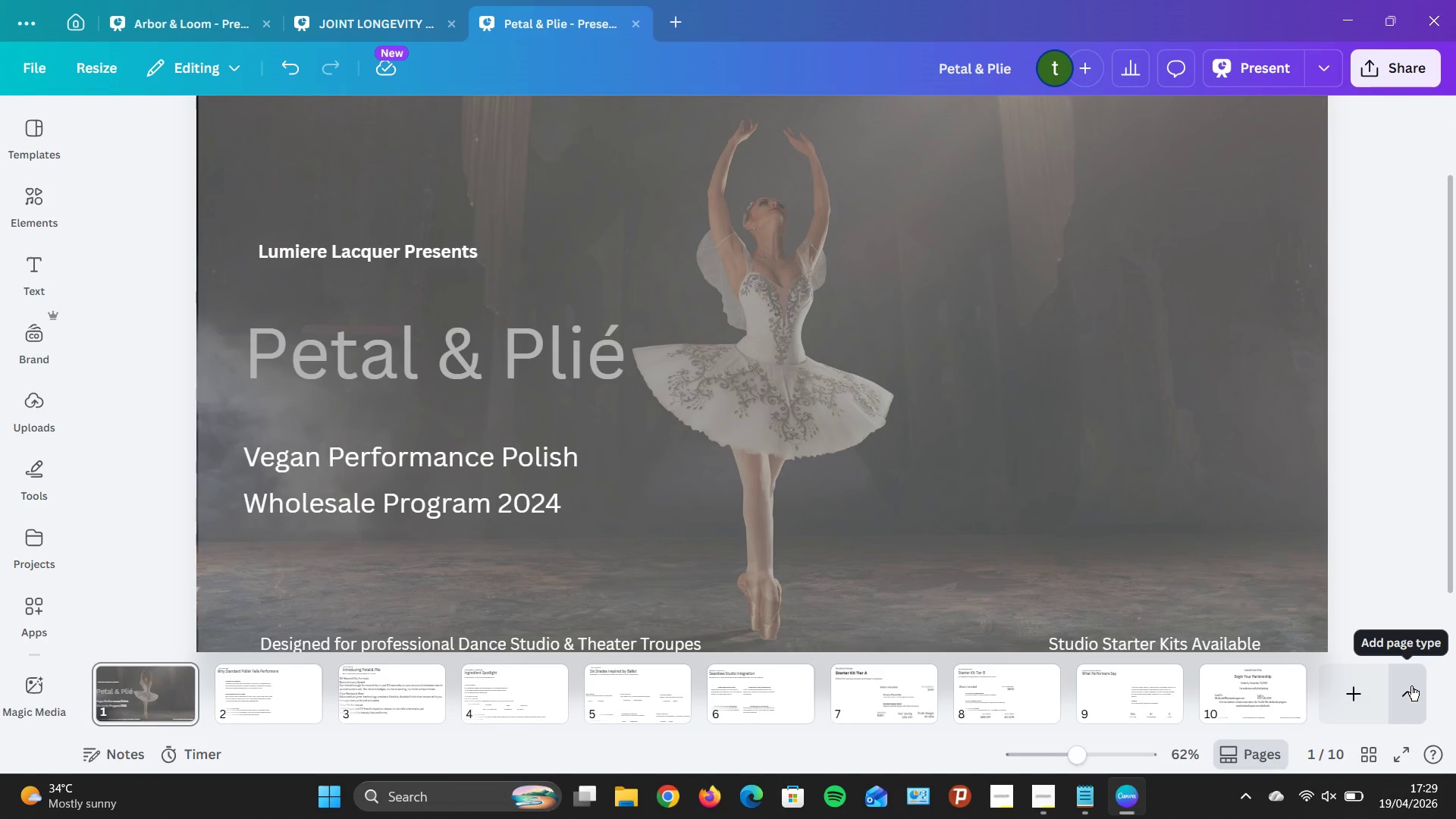 
left_click([1400, 515])
 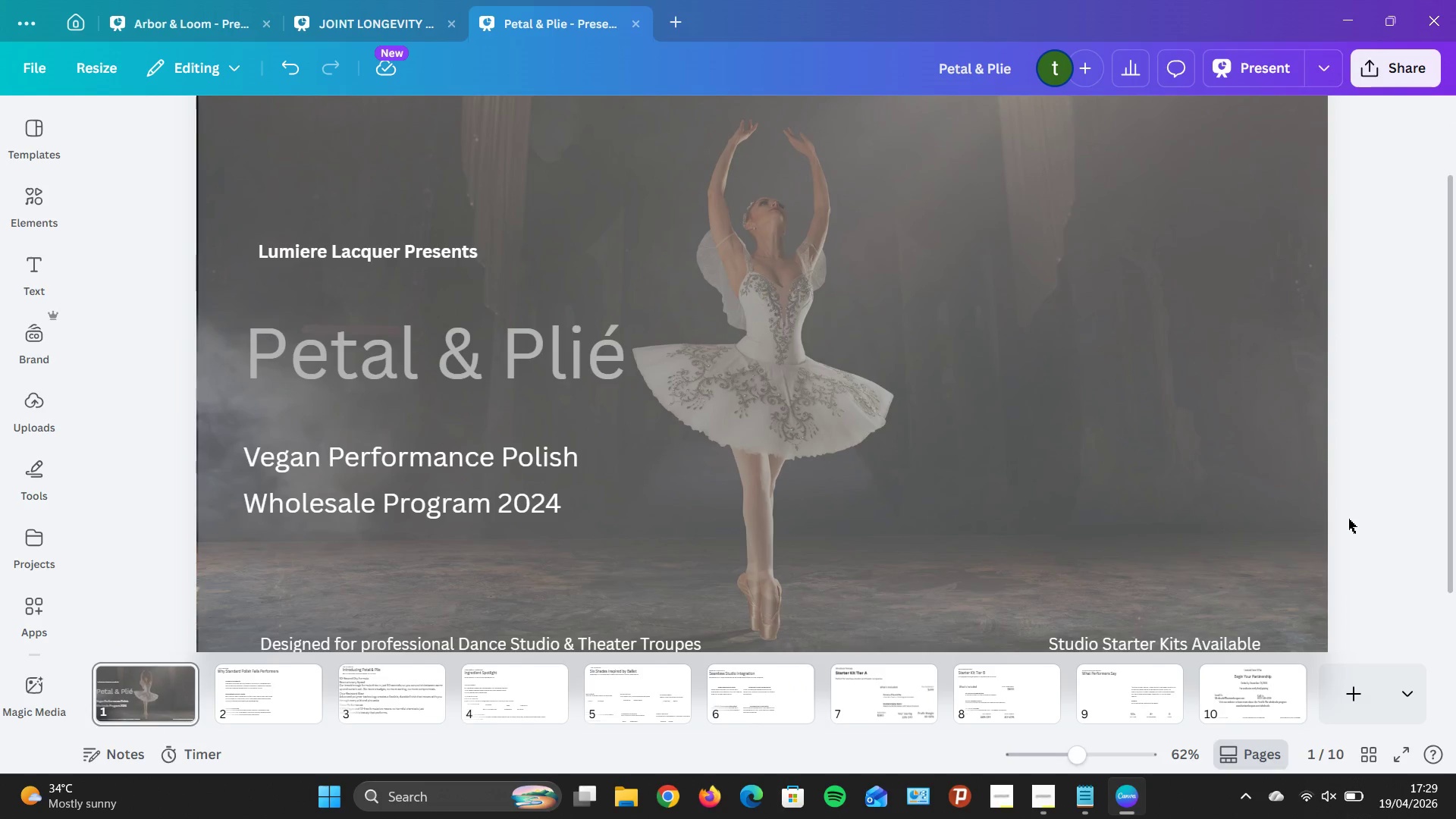 
scroll: coordinate [1348, 519], scroll_direction: down, amount: 2.0
 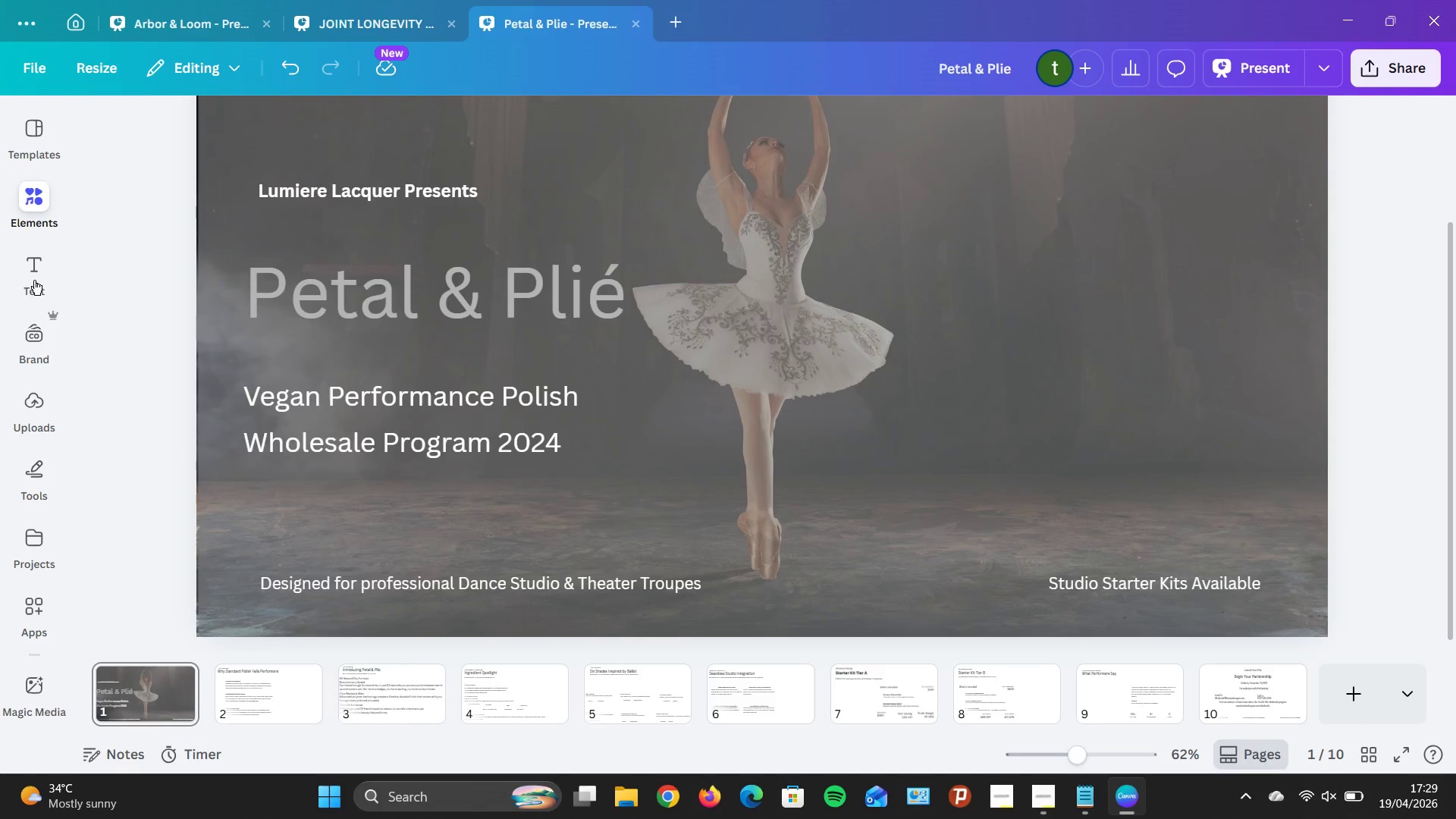 
left_click([544, 412])
 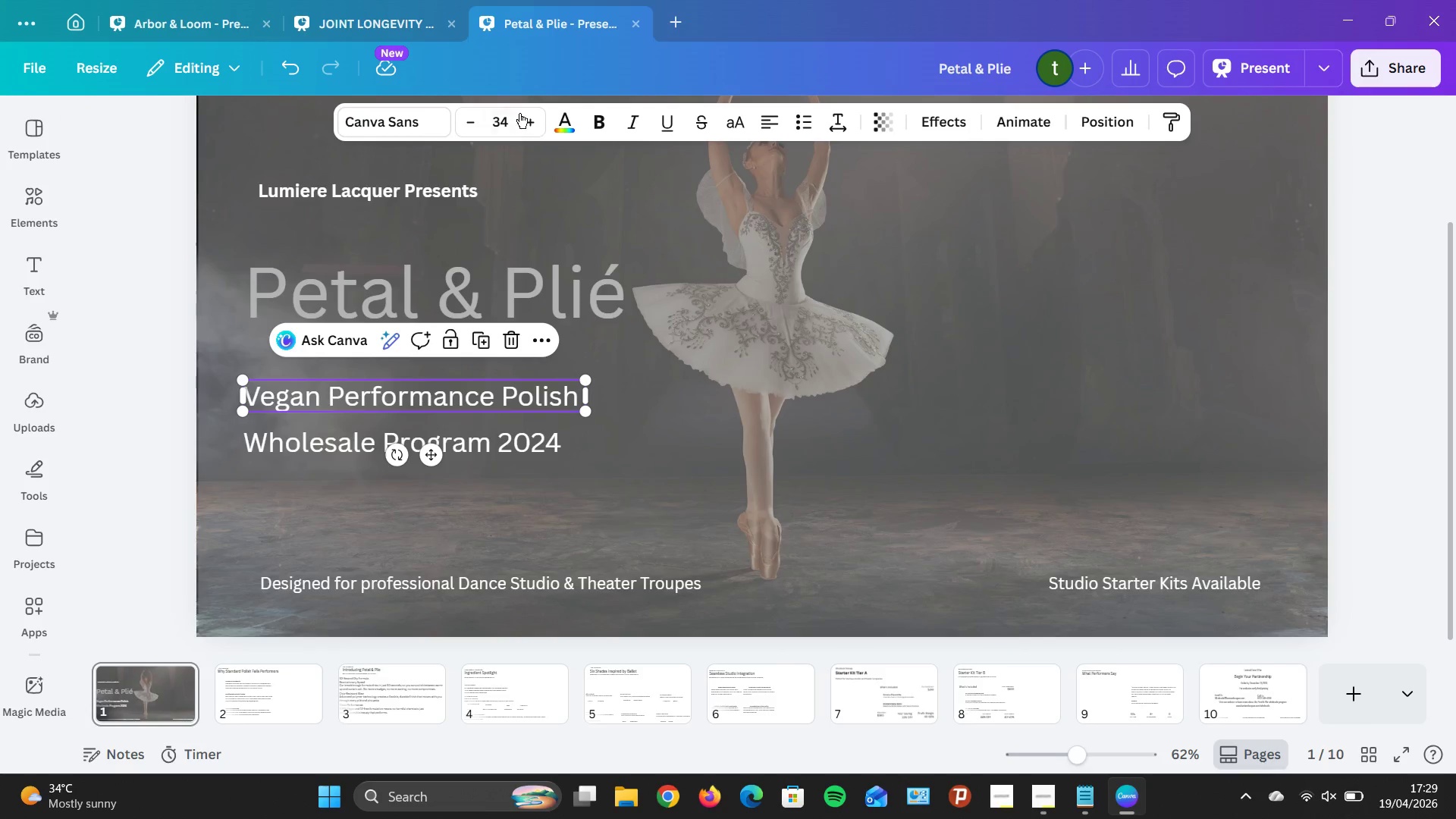 
left_click([558, 118])
 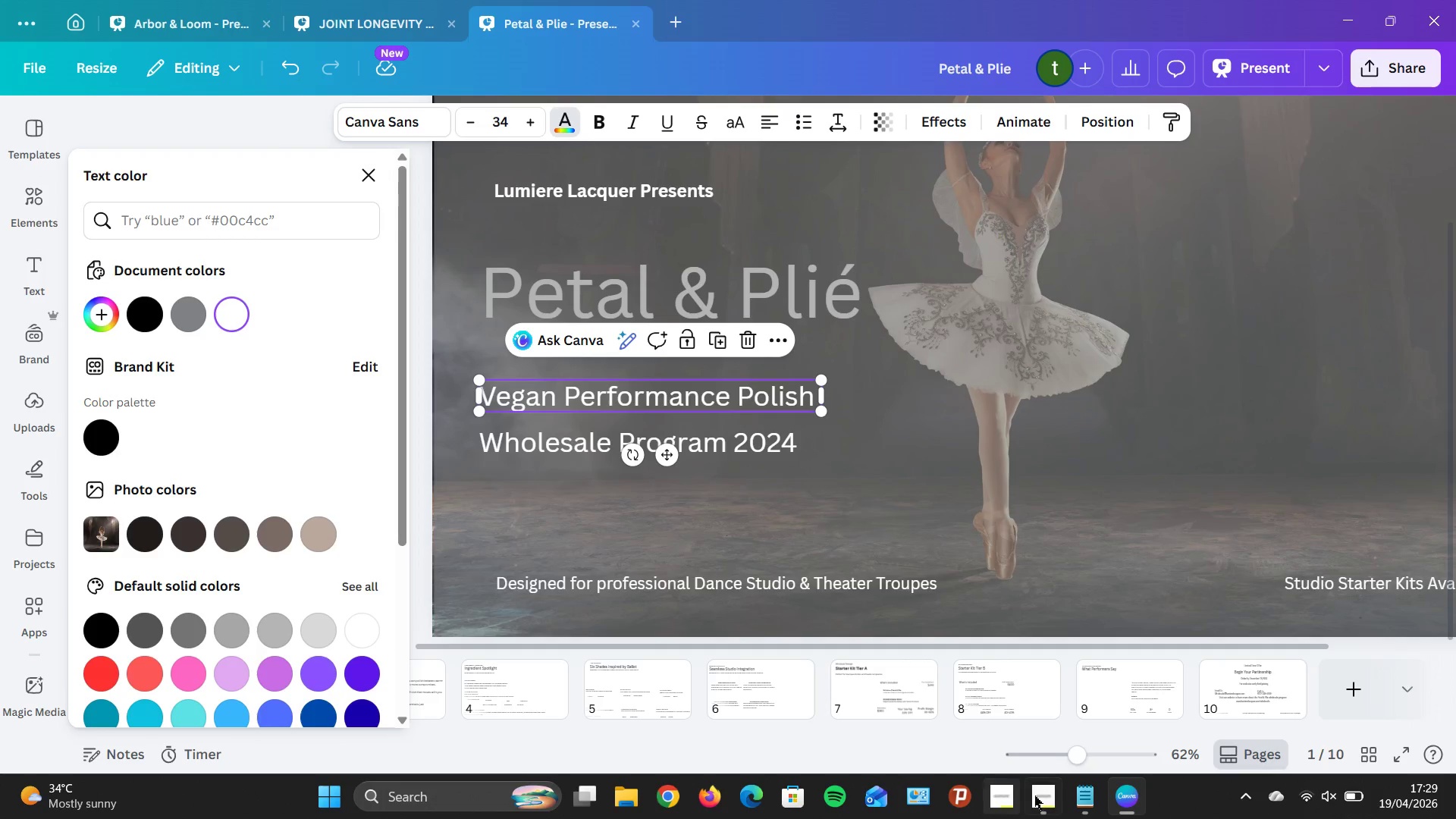 
left_click([1078, 808])
 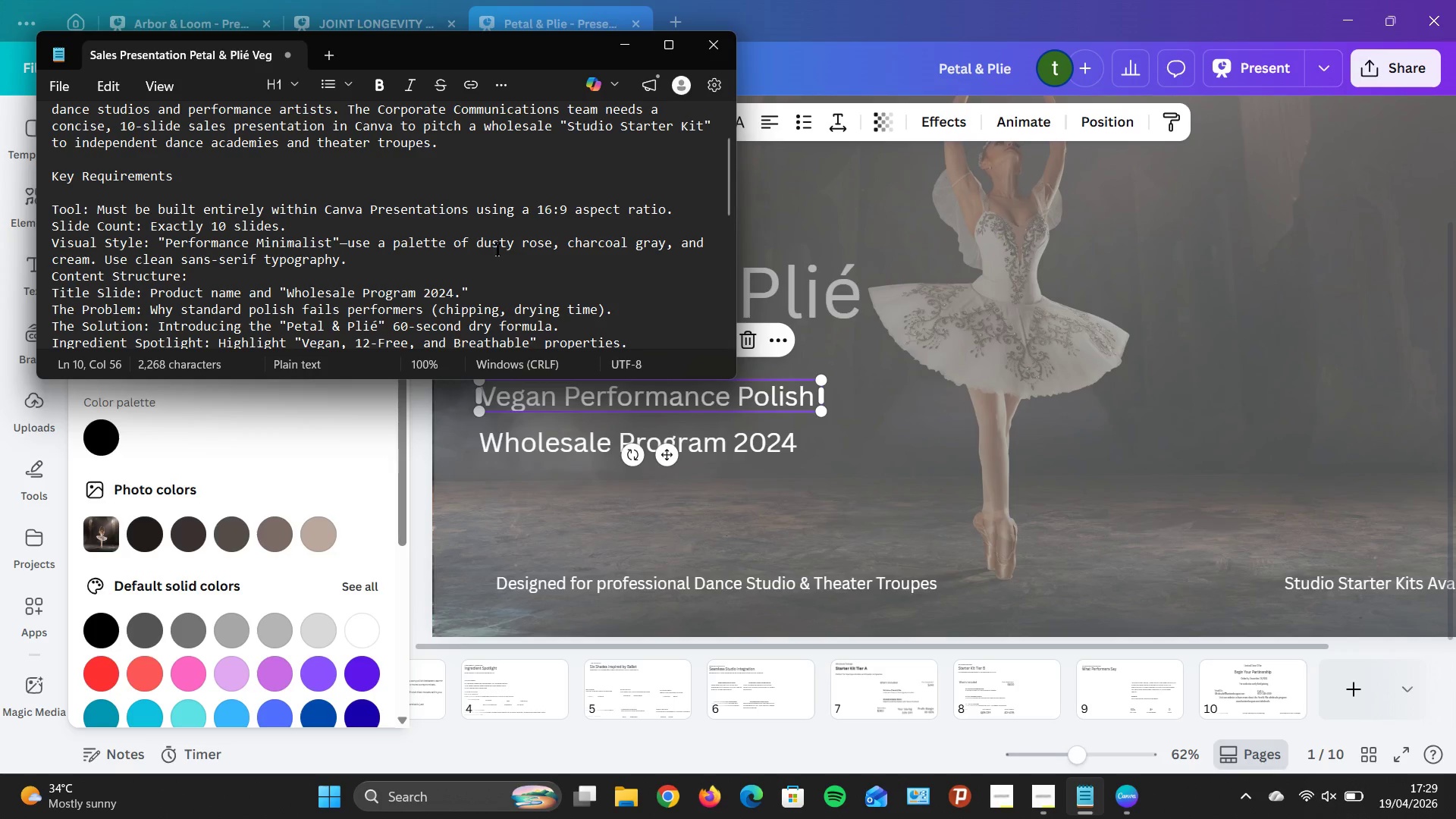 
left_click([908, 312])
 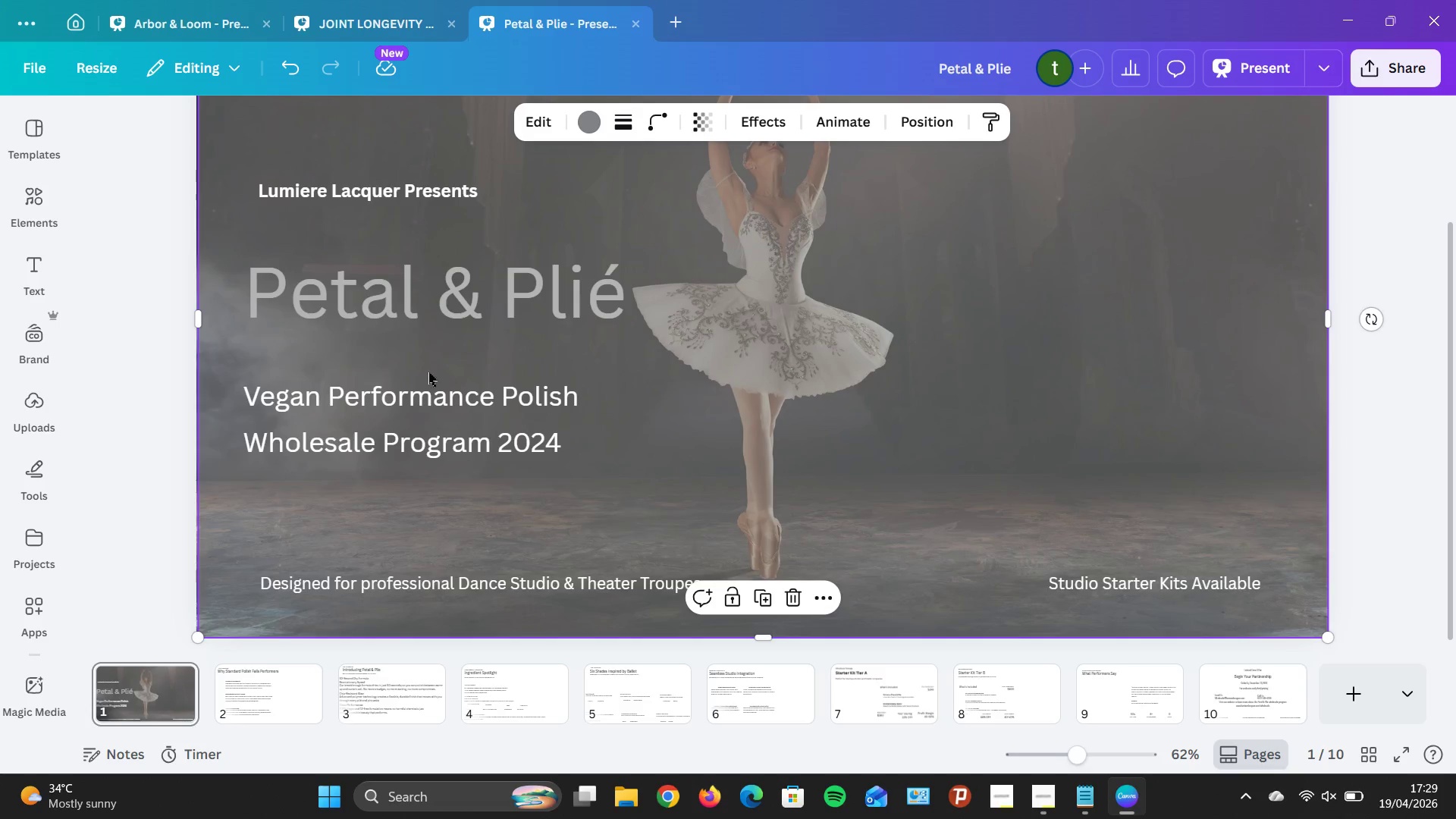 
left_click([426, 408])
 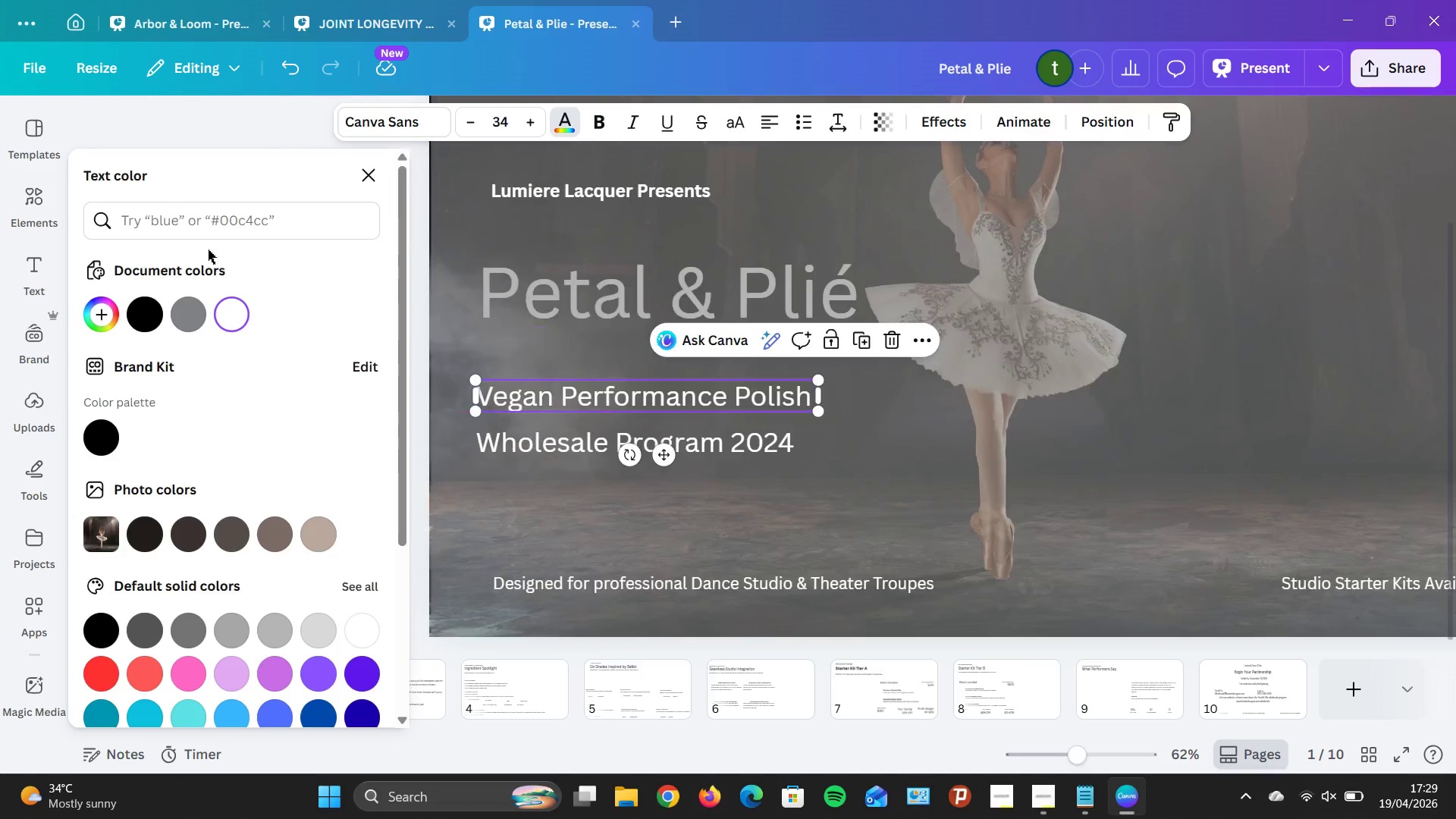 
left_click([181, 218])
 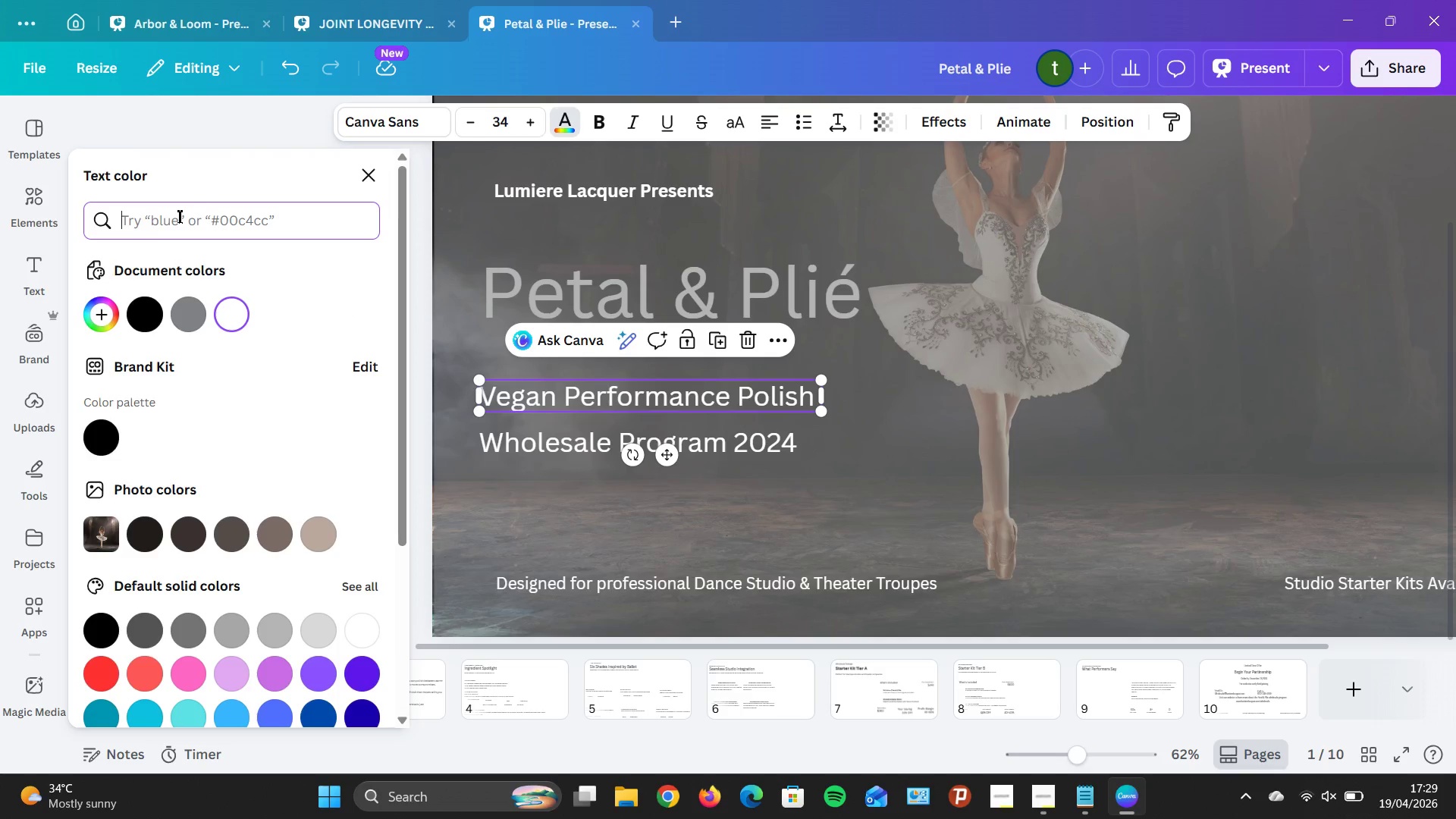 
type(Dusty rose)
 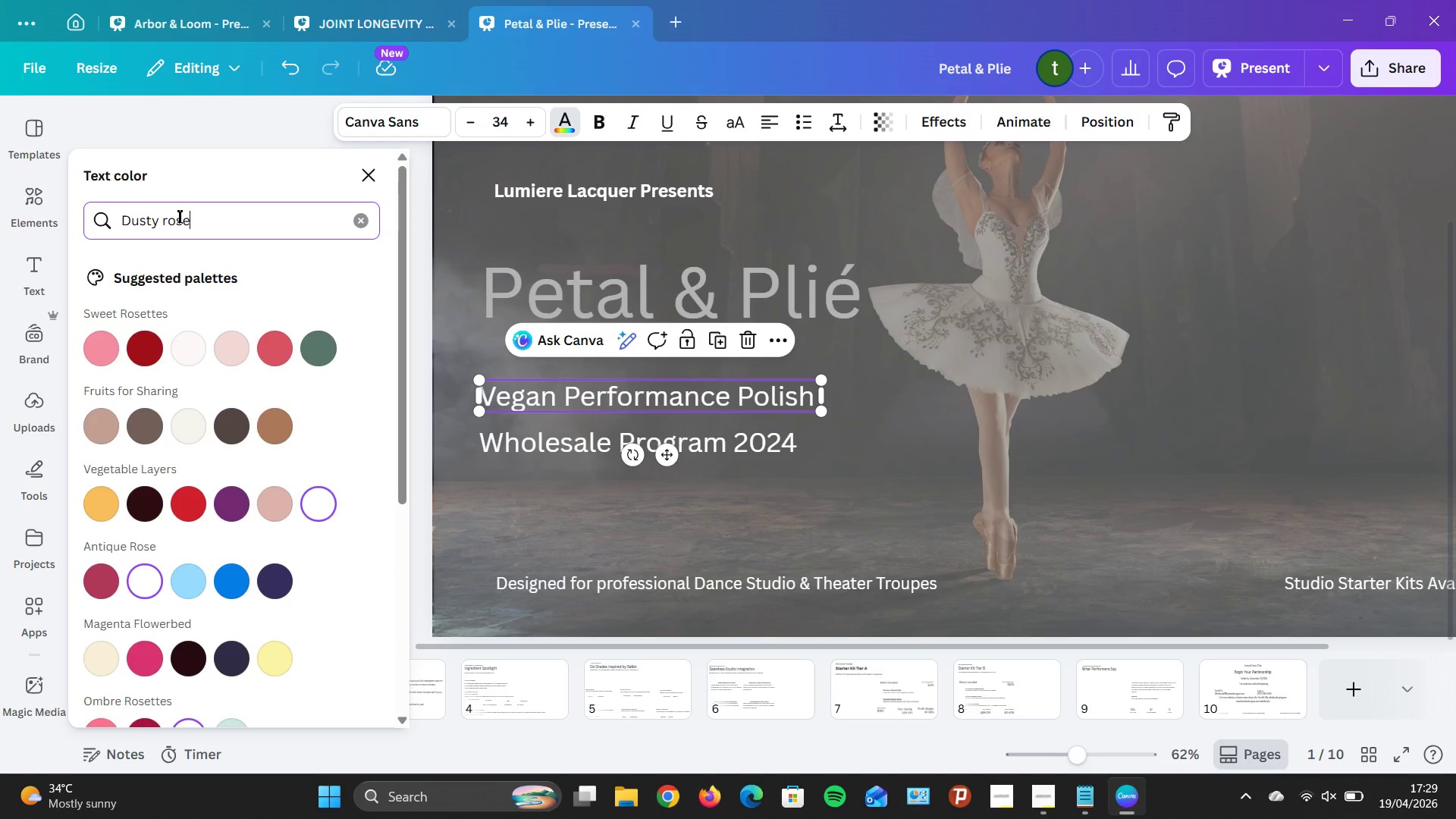 
wait(9.17)
 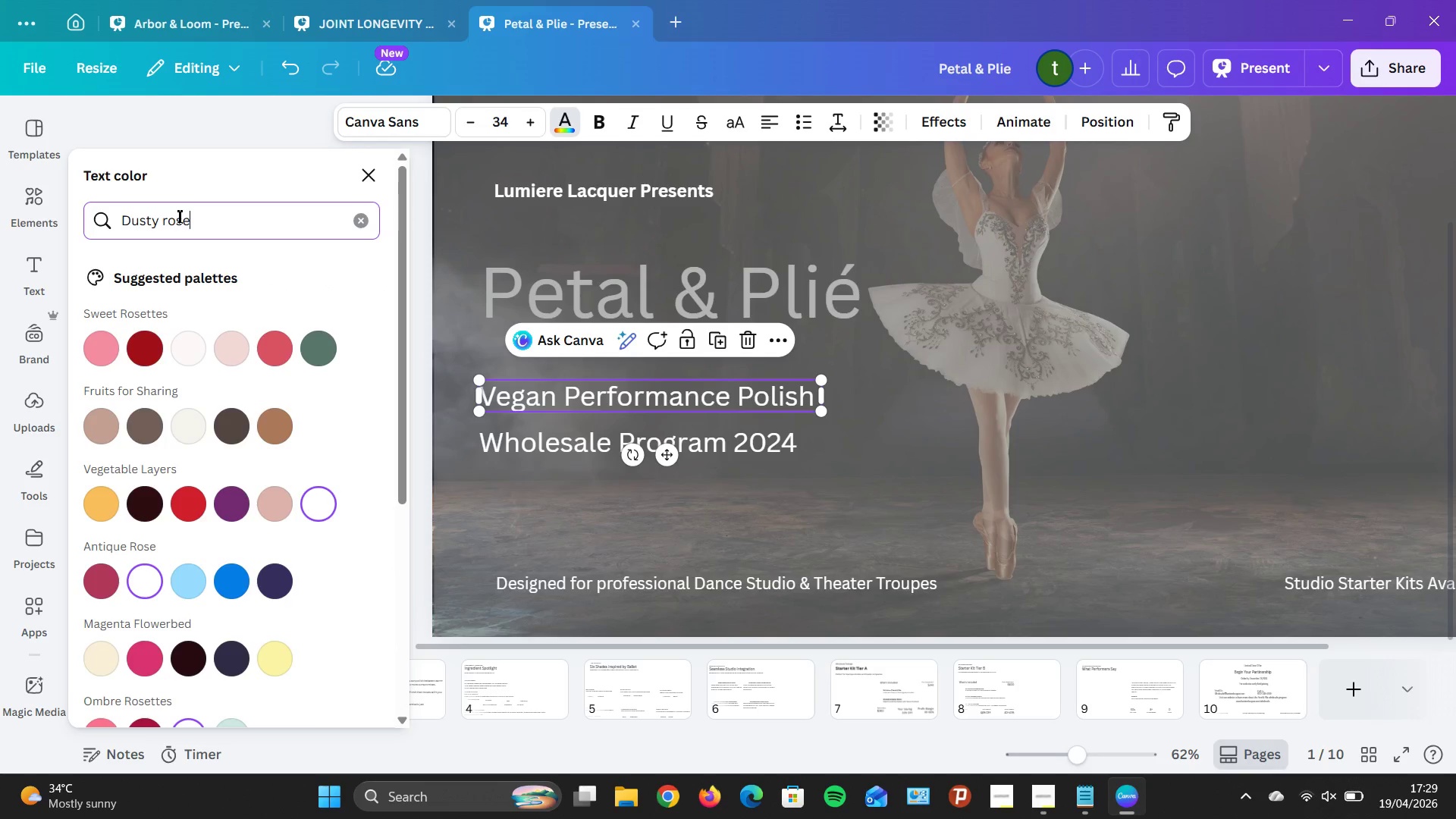 
left_click([284, 514])
 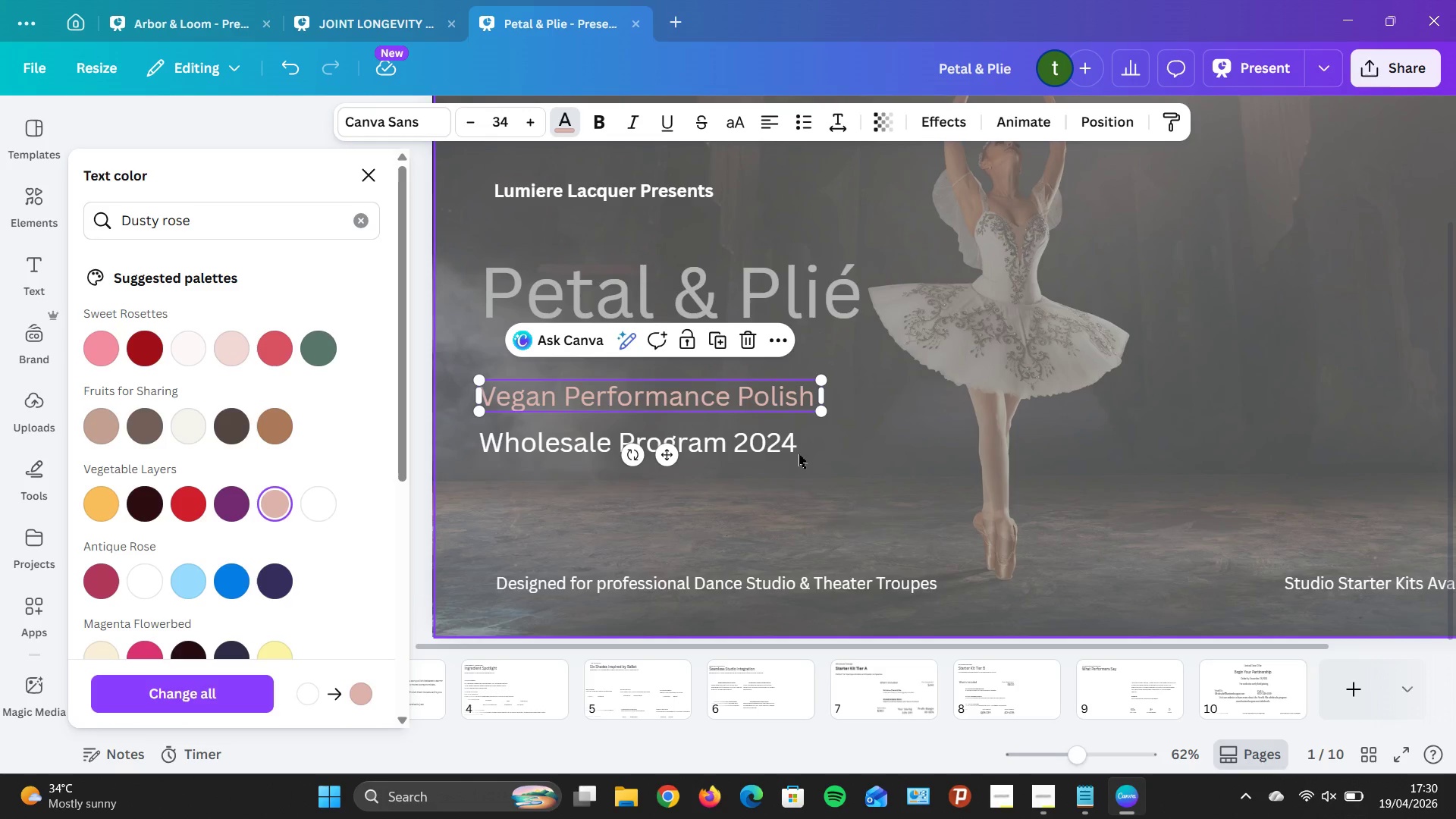 
wait(9.45)
 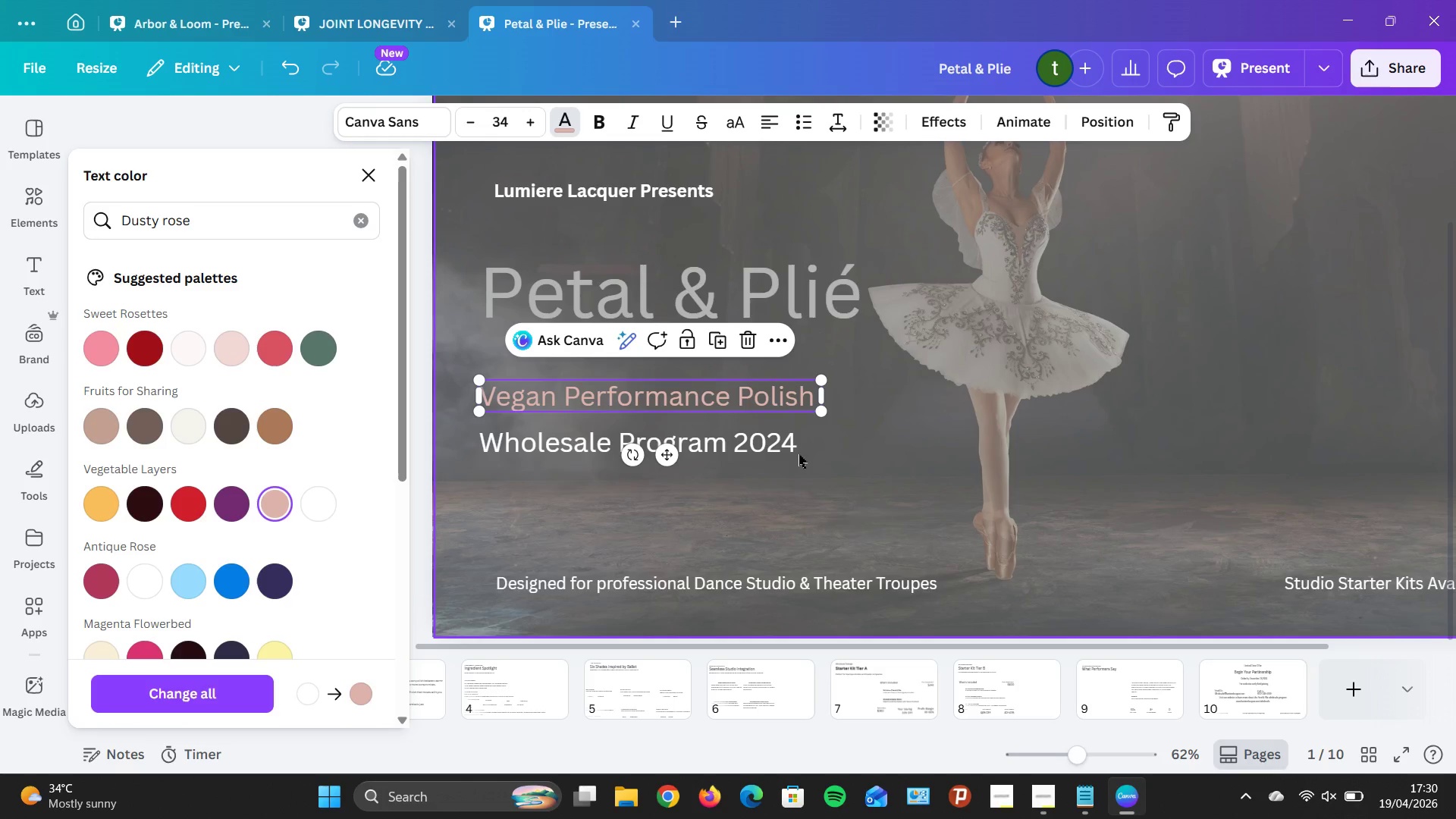 
scroll: coordinate [250, 576], scroll_direction: down, amount: 7.0
 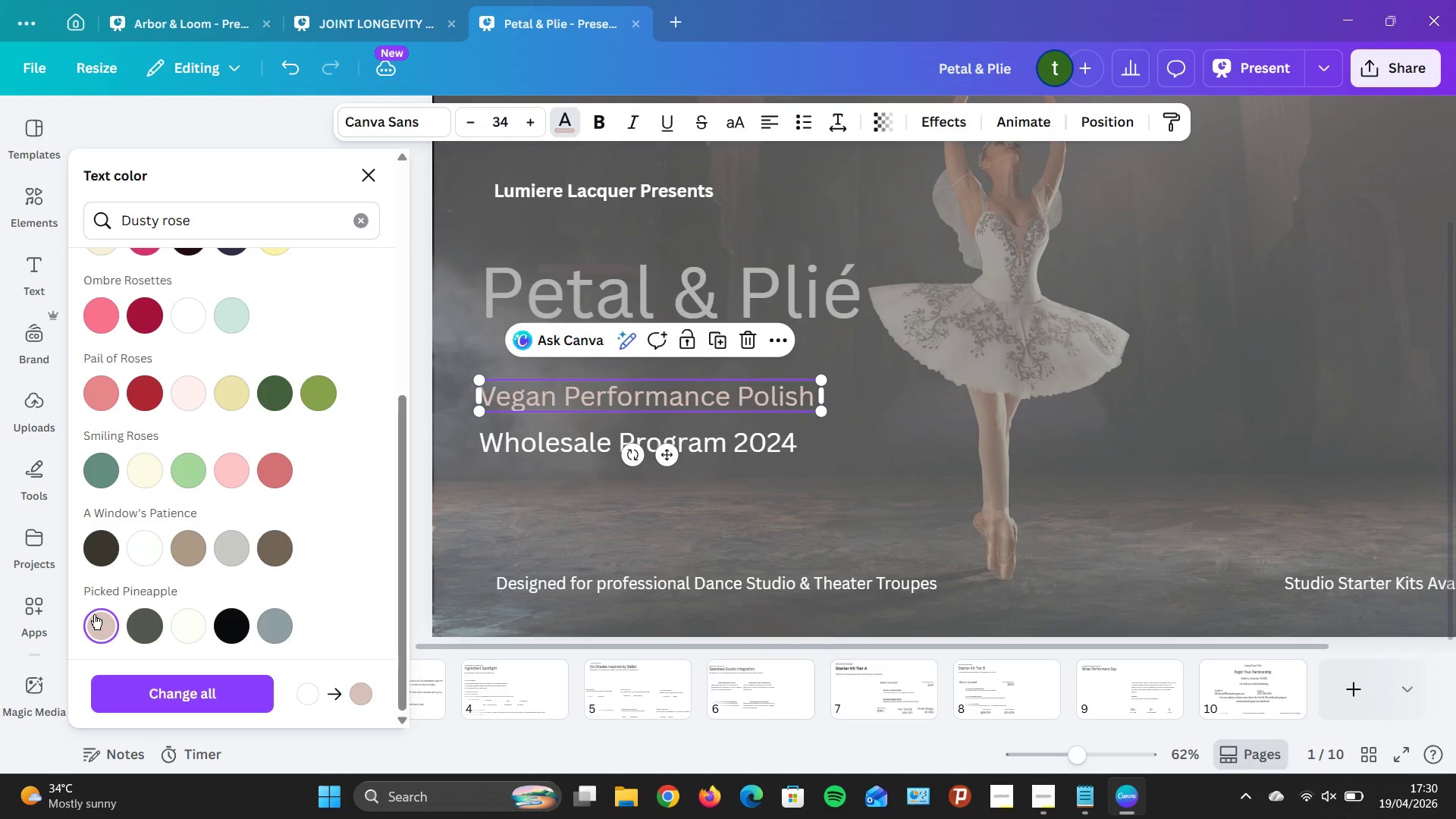 
wait(6.63)
 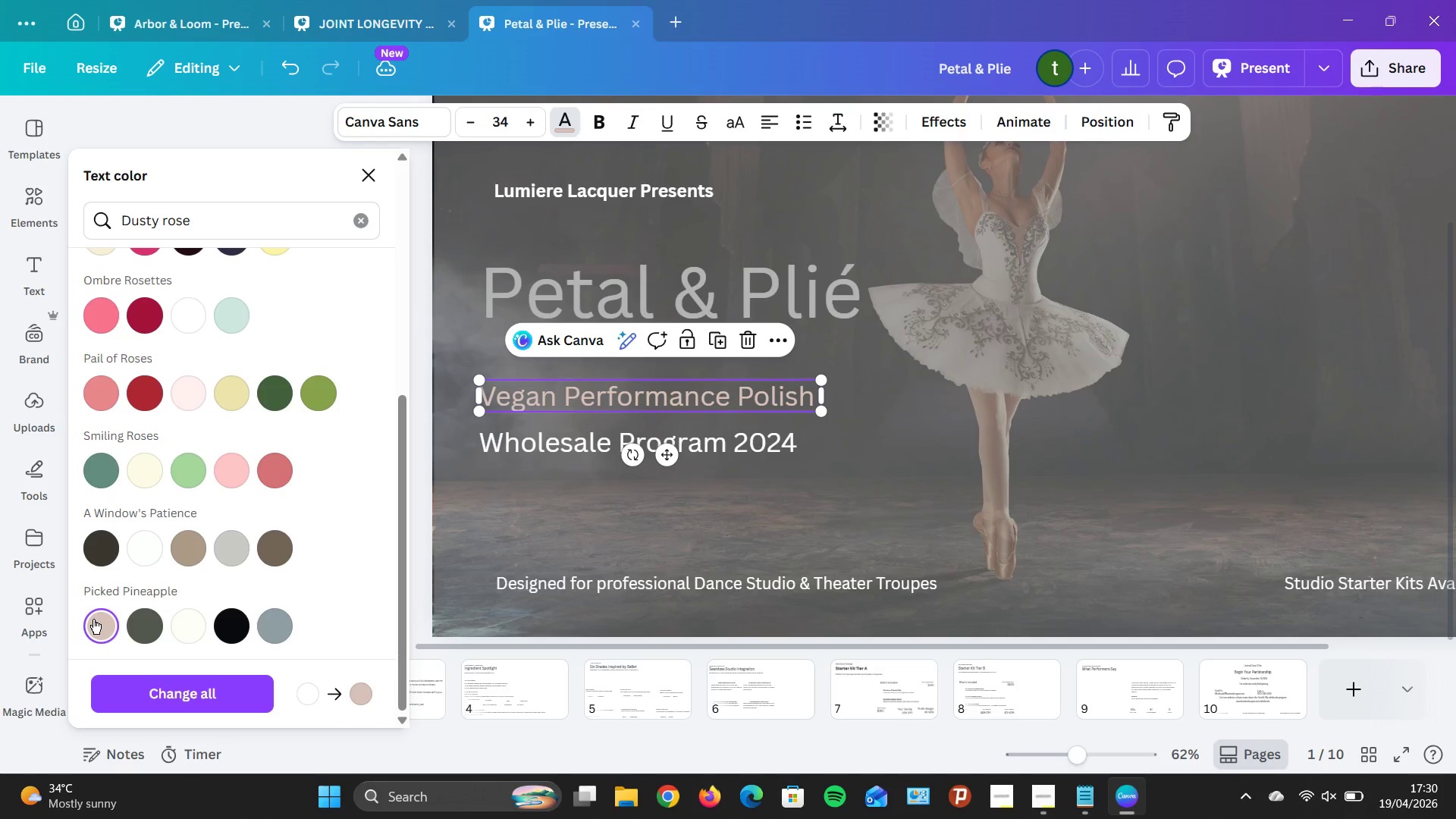 
left_click([233, 479])
 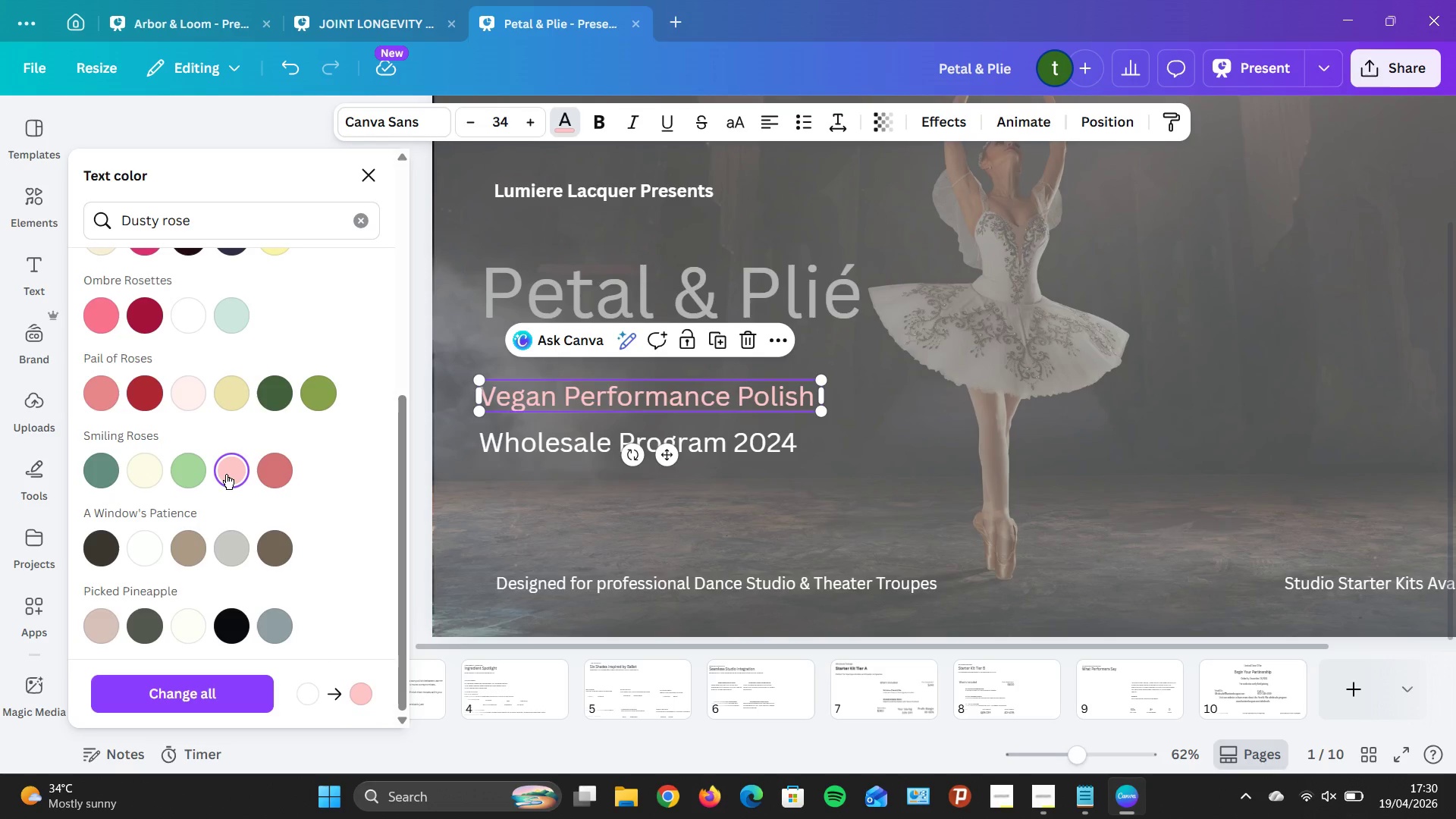 
mouse_move([252, 487])
 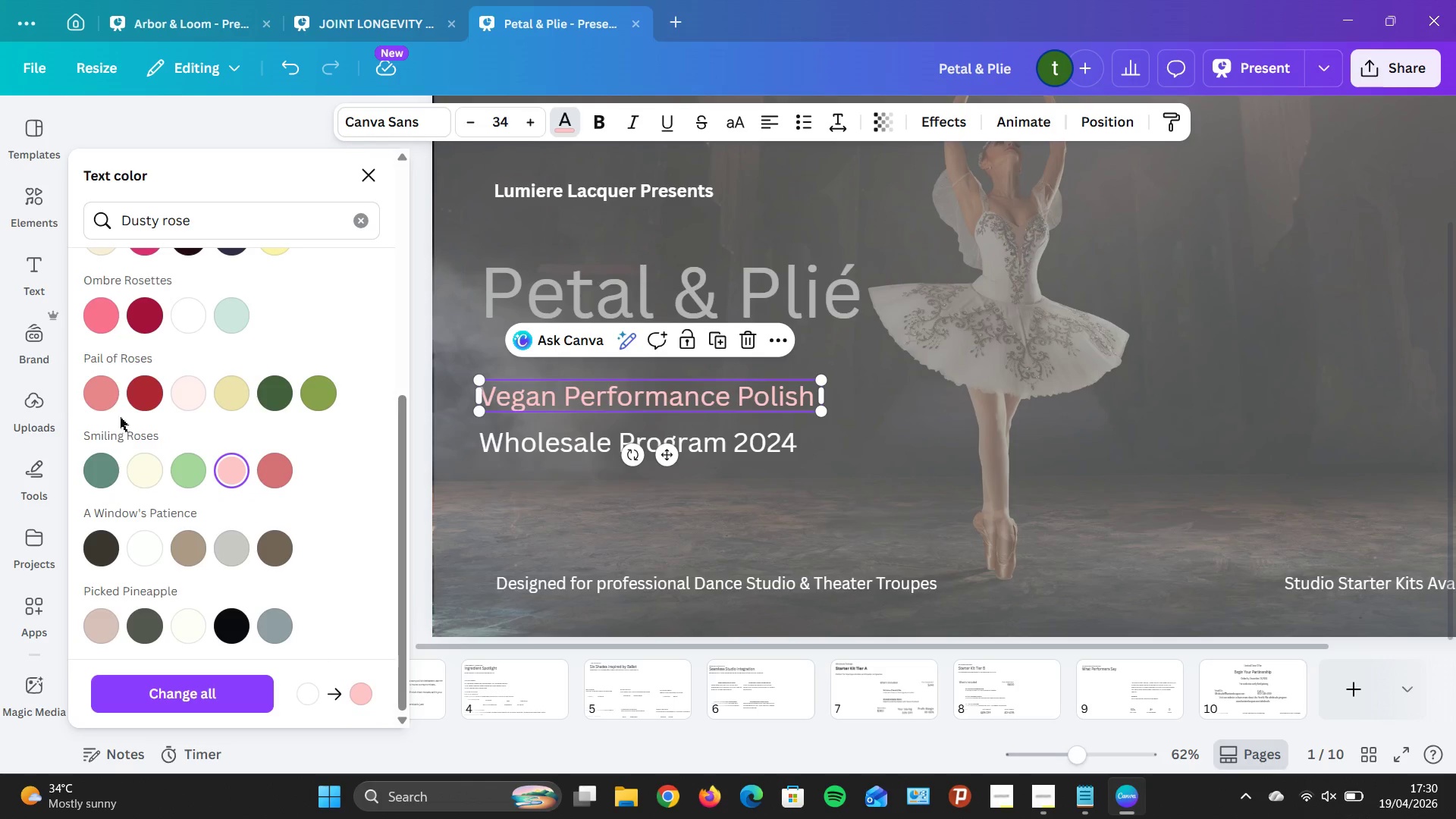 
scroll: coordinate [167, 422], scroll_direction: up, amount: 5.0
 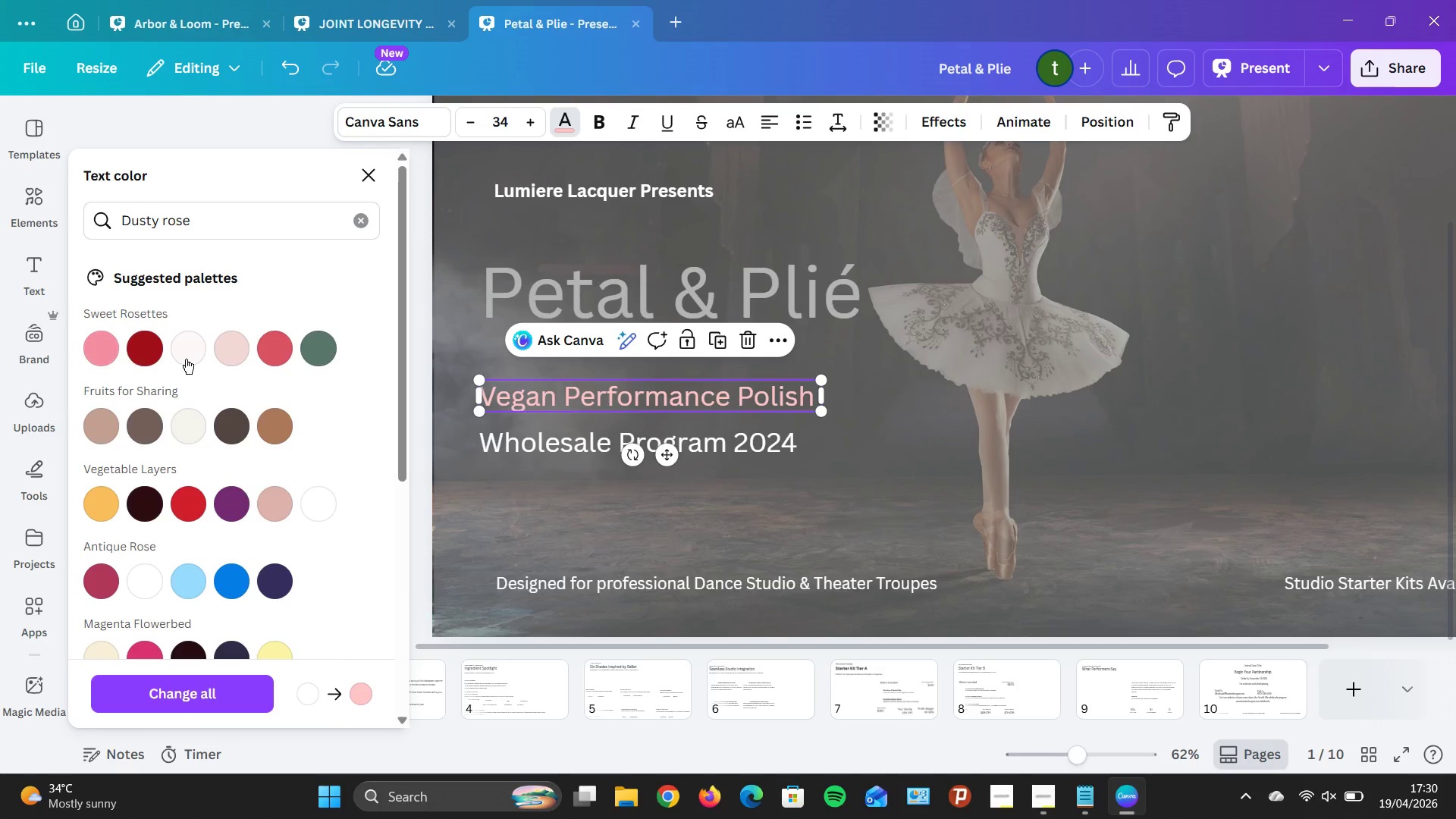 
left_click([190, 360])
 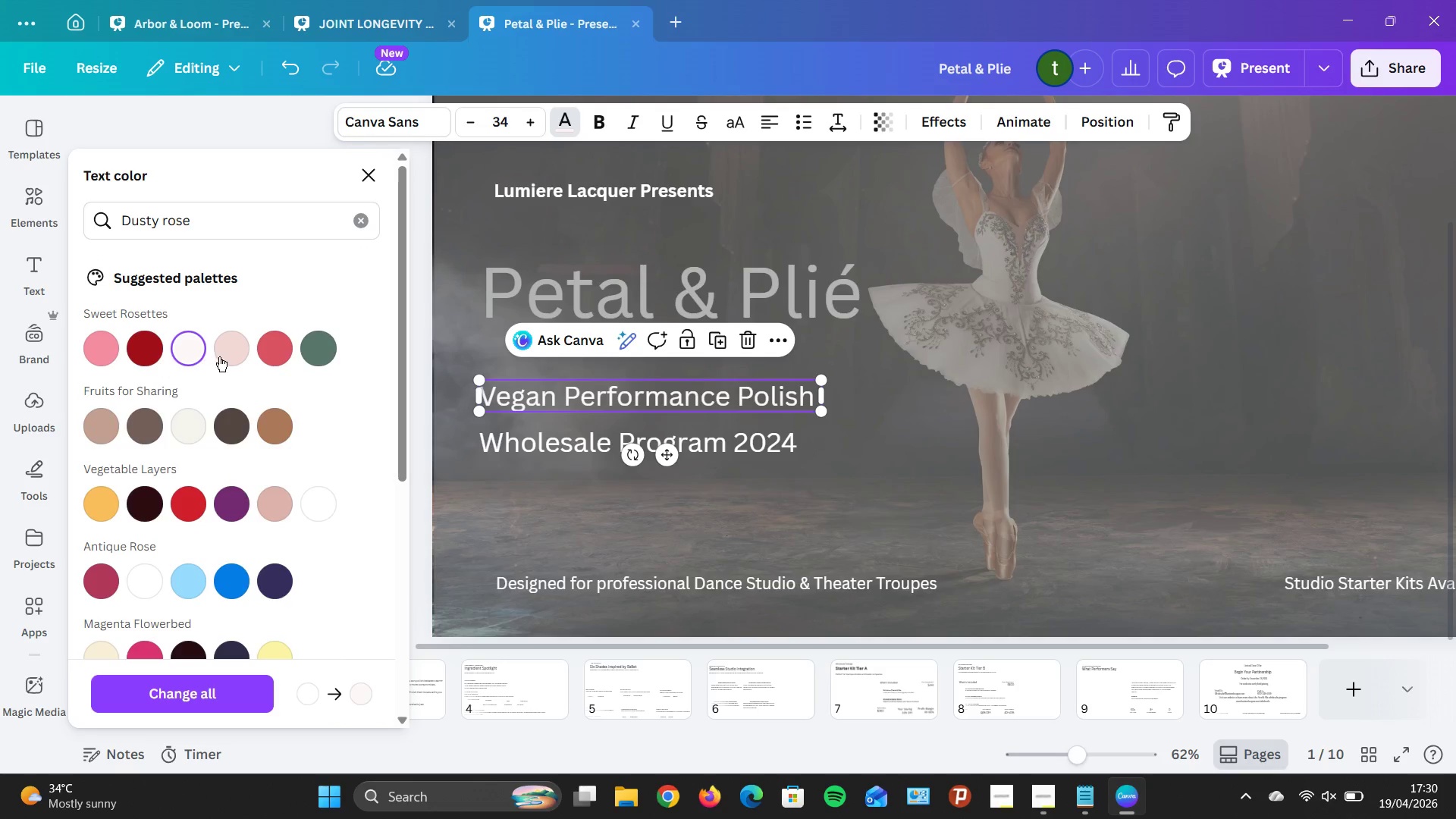 
left_click([229, 355])
 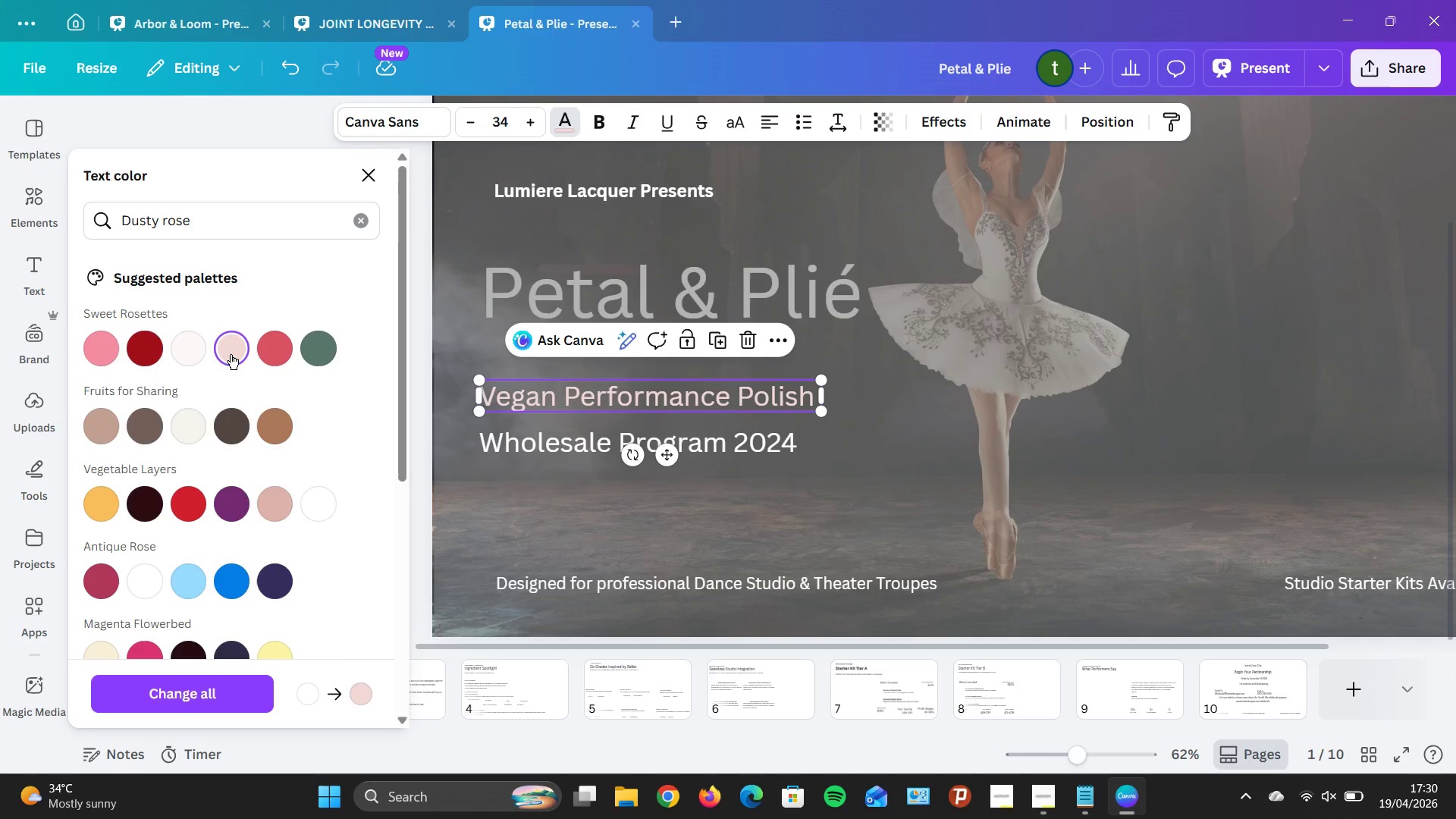 
wait(6.03)
 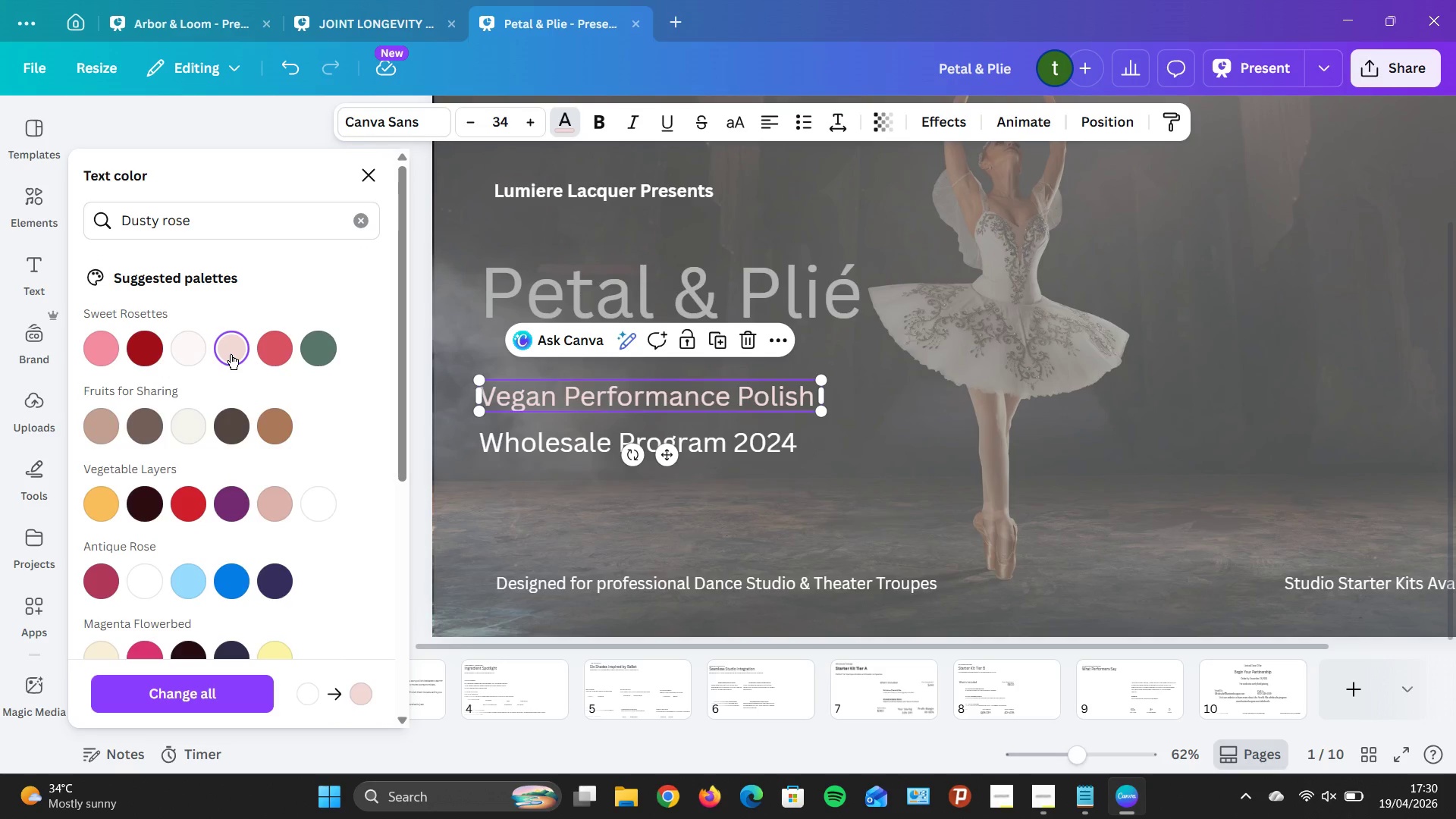 
left_click([266, 510])
 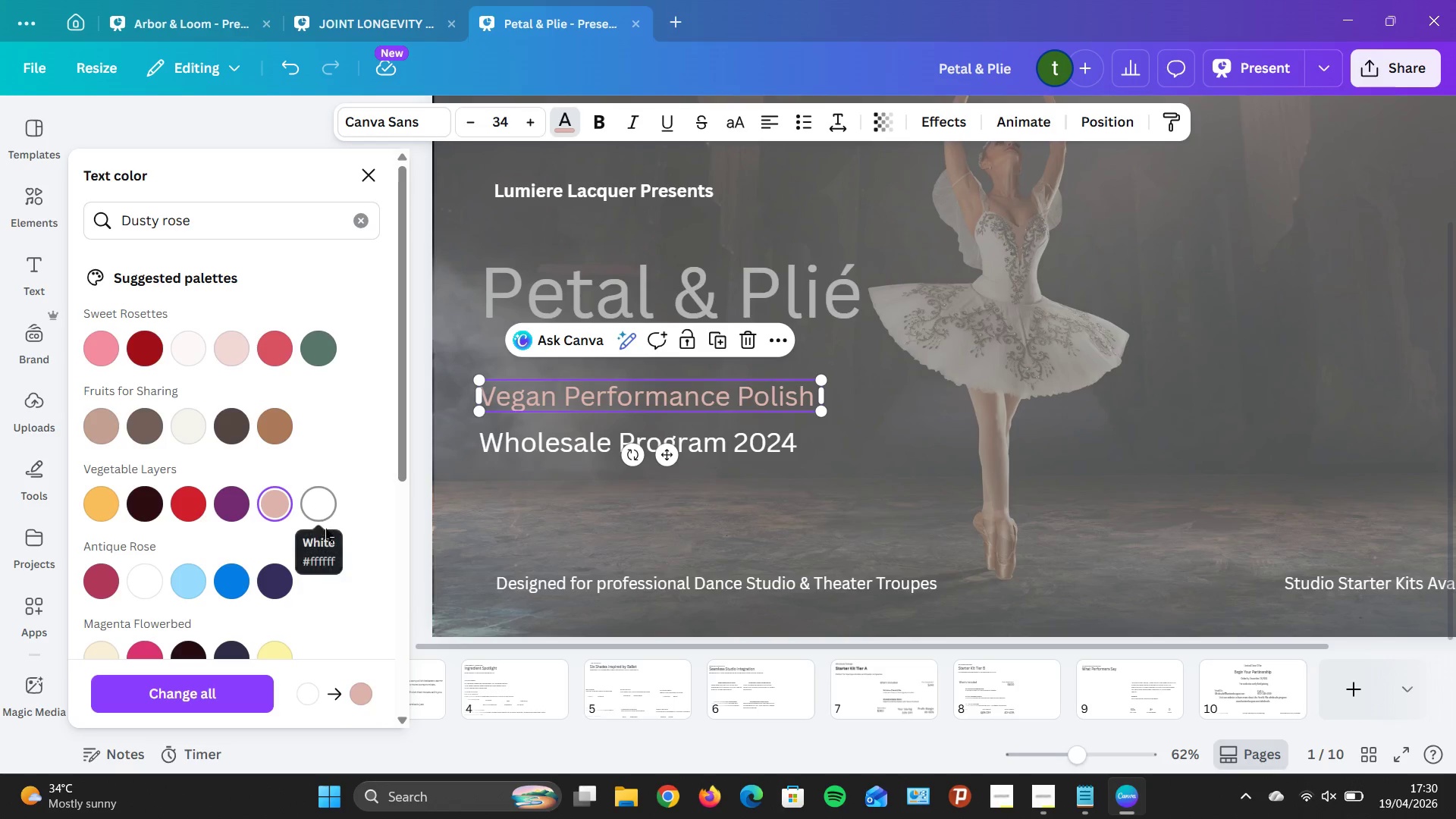 
scroll: coordinate [293, 532], scroll_direction: down, amount: 3.0
 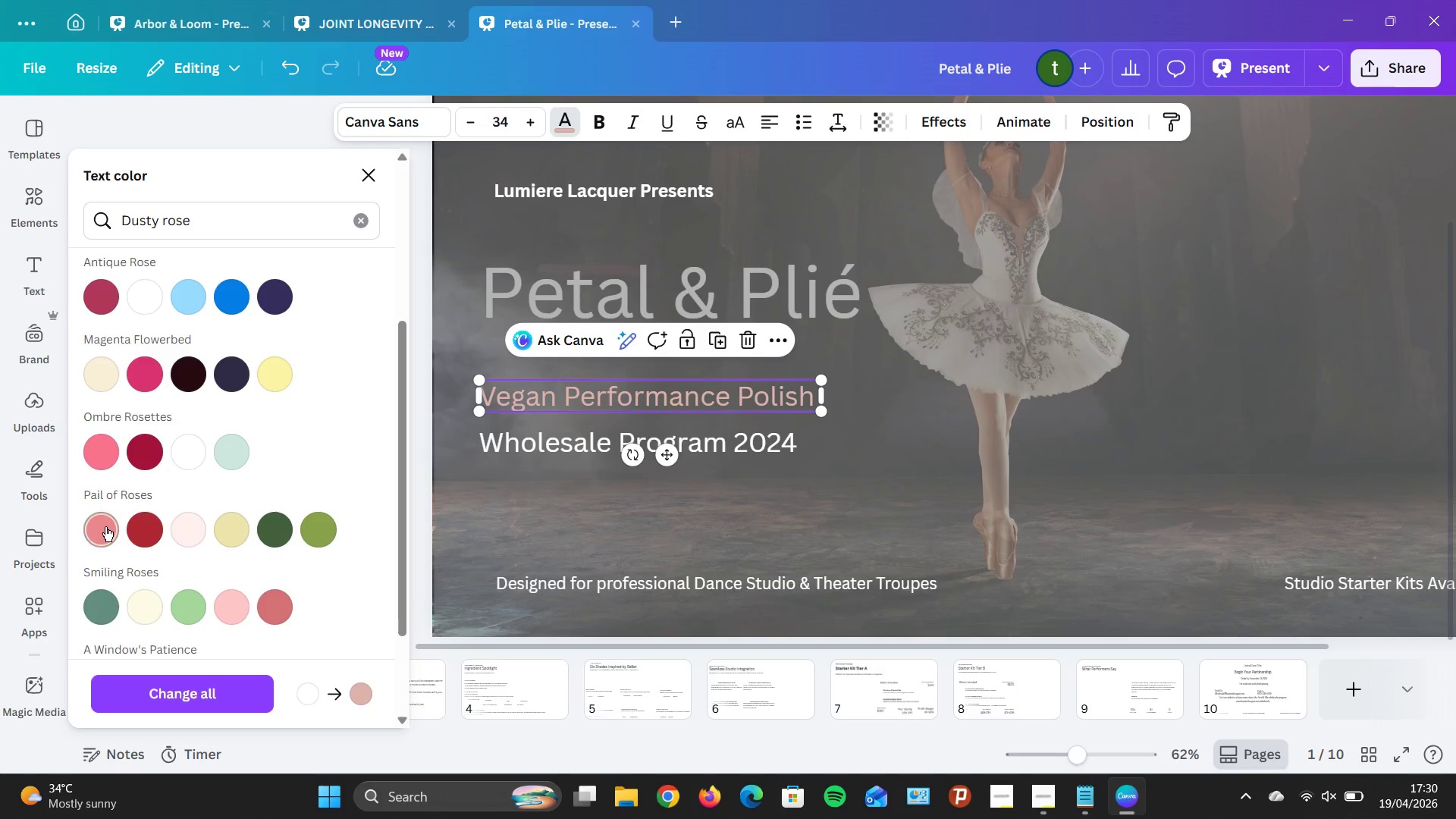 
left_click([105, 526])
 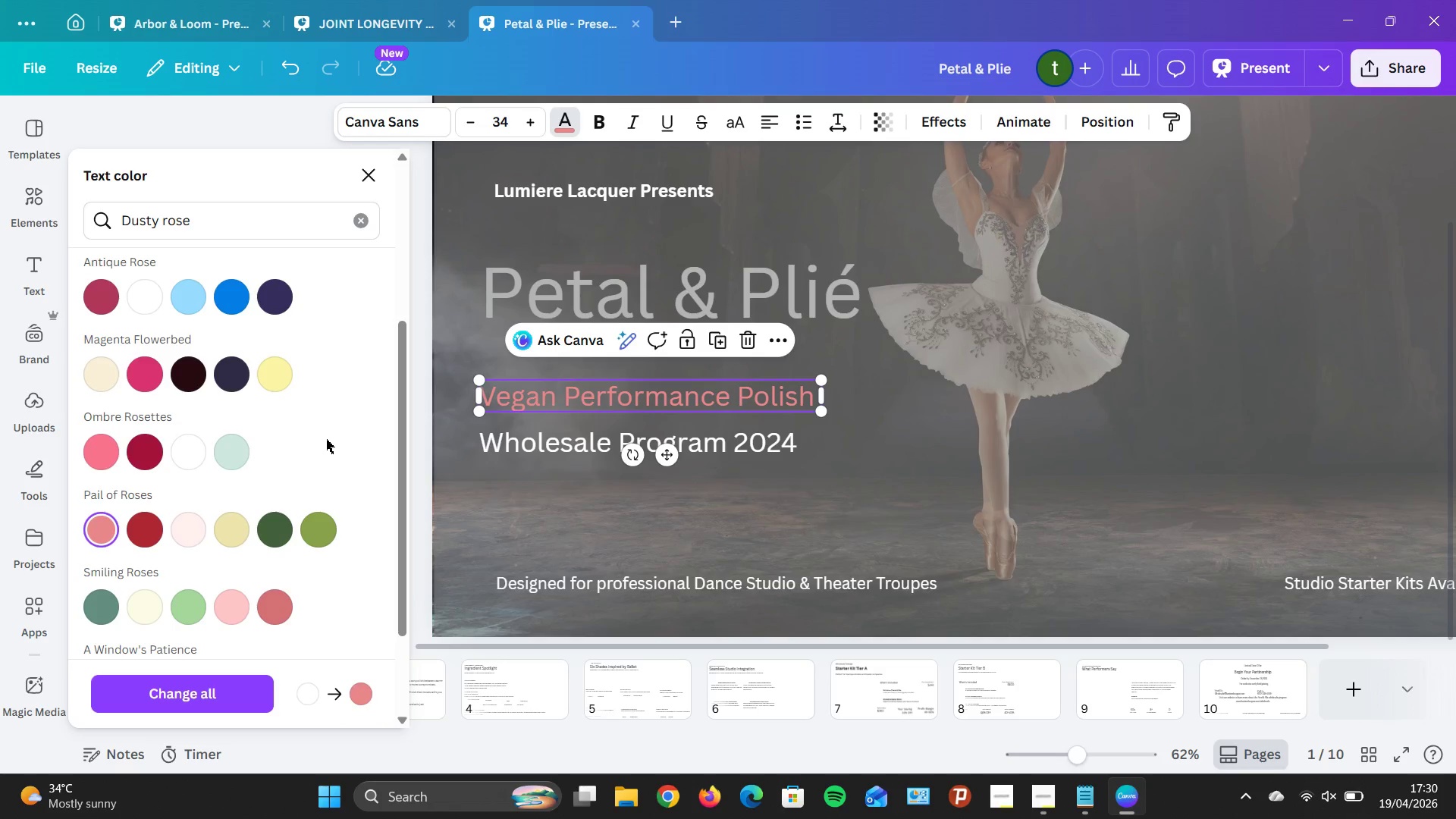 
scroll: coordinate [325, 438], scroll_direction: up, amount: 3.0
 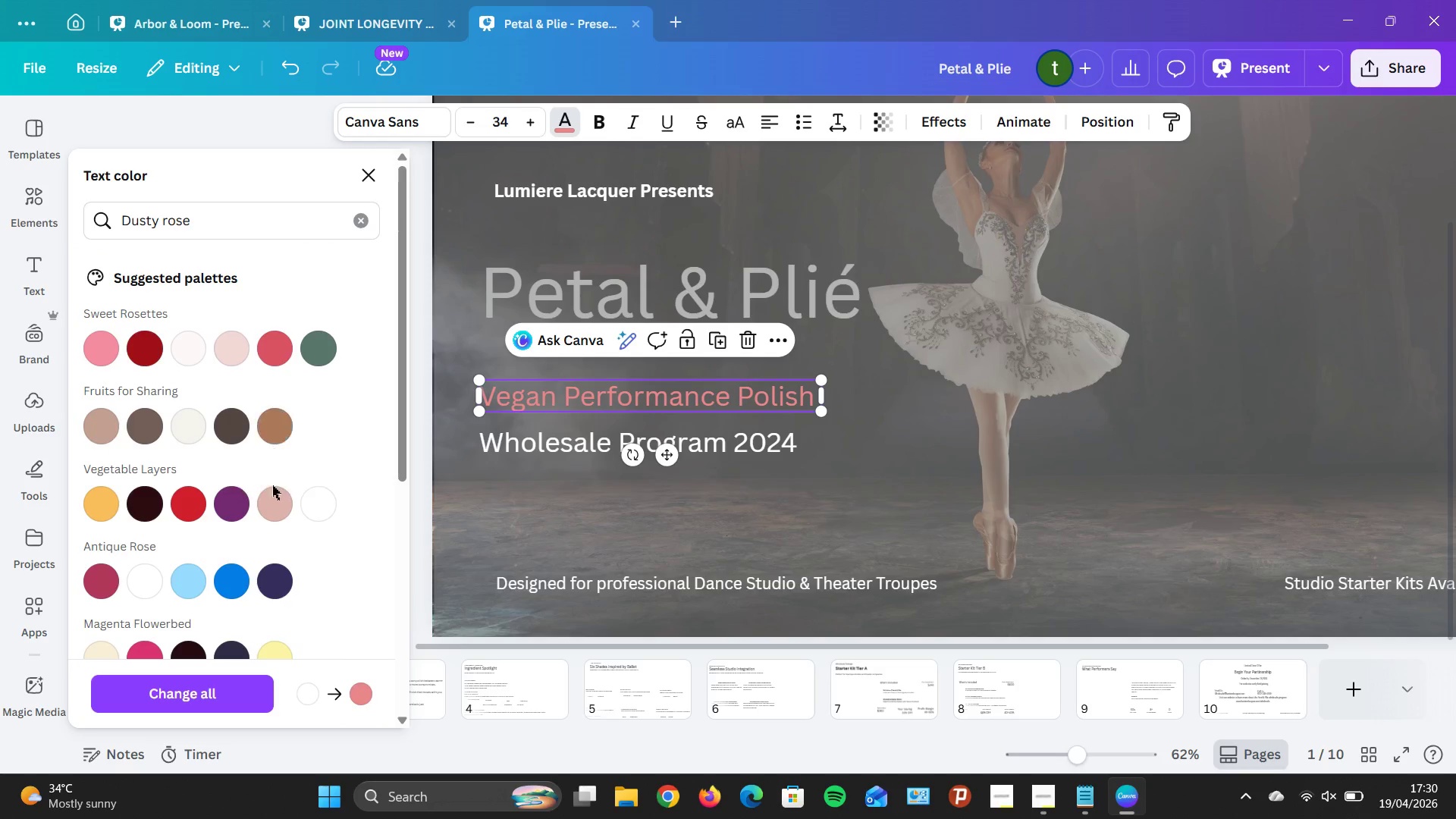 
left_click([275, 489])
 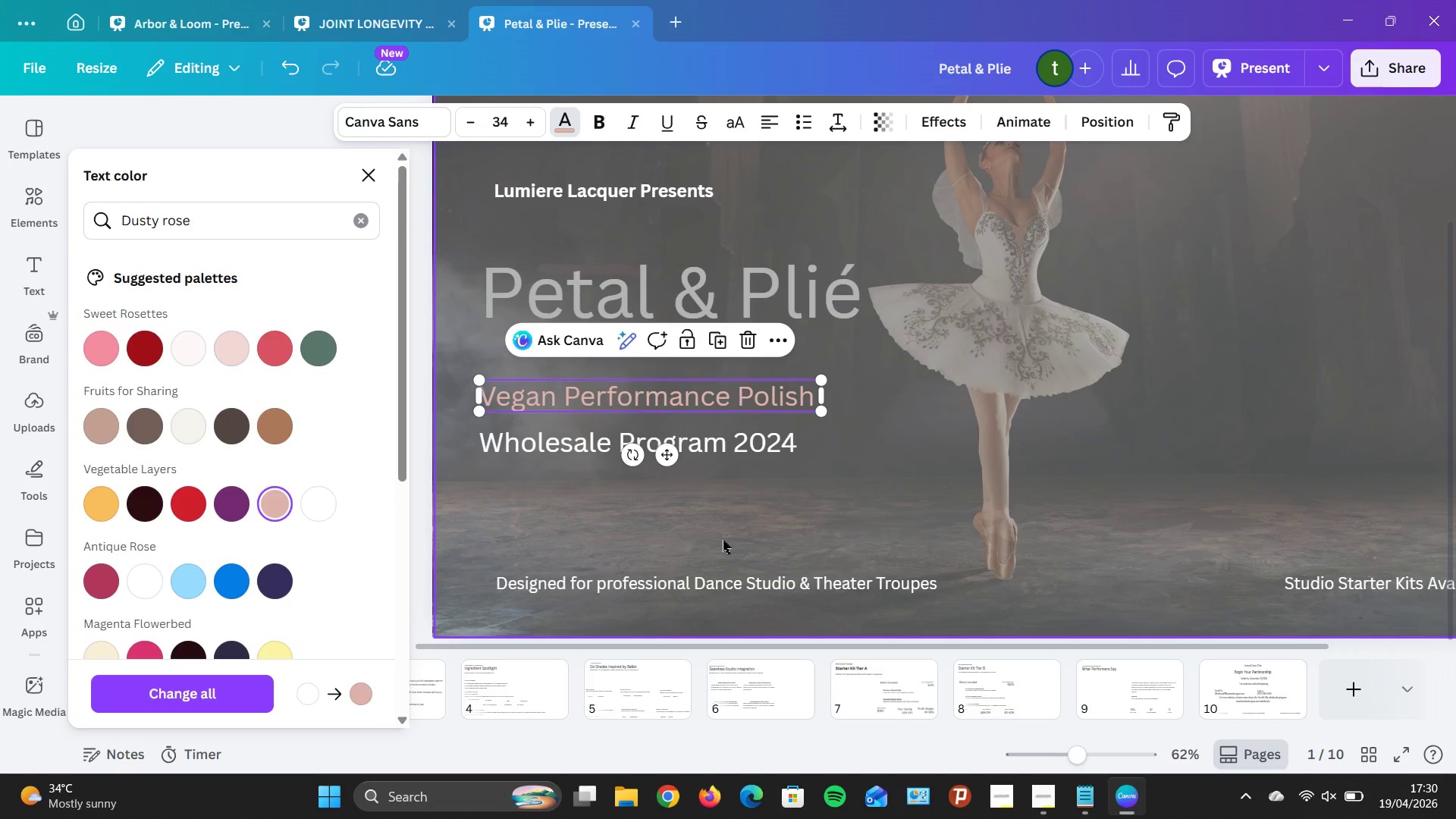 
left_click([667, 526])
 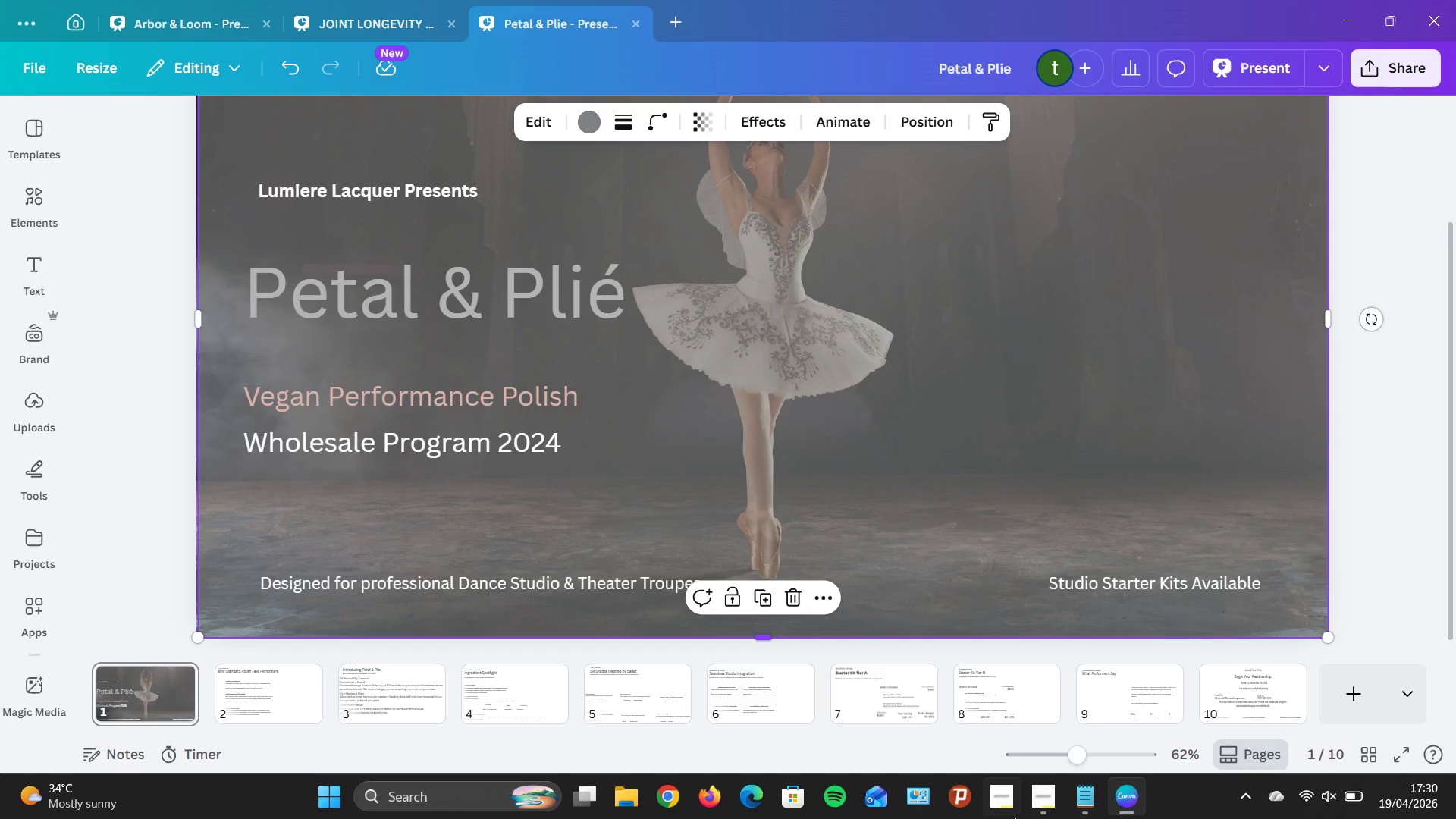 
wait(5.01)
 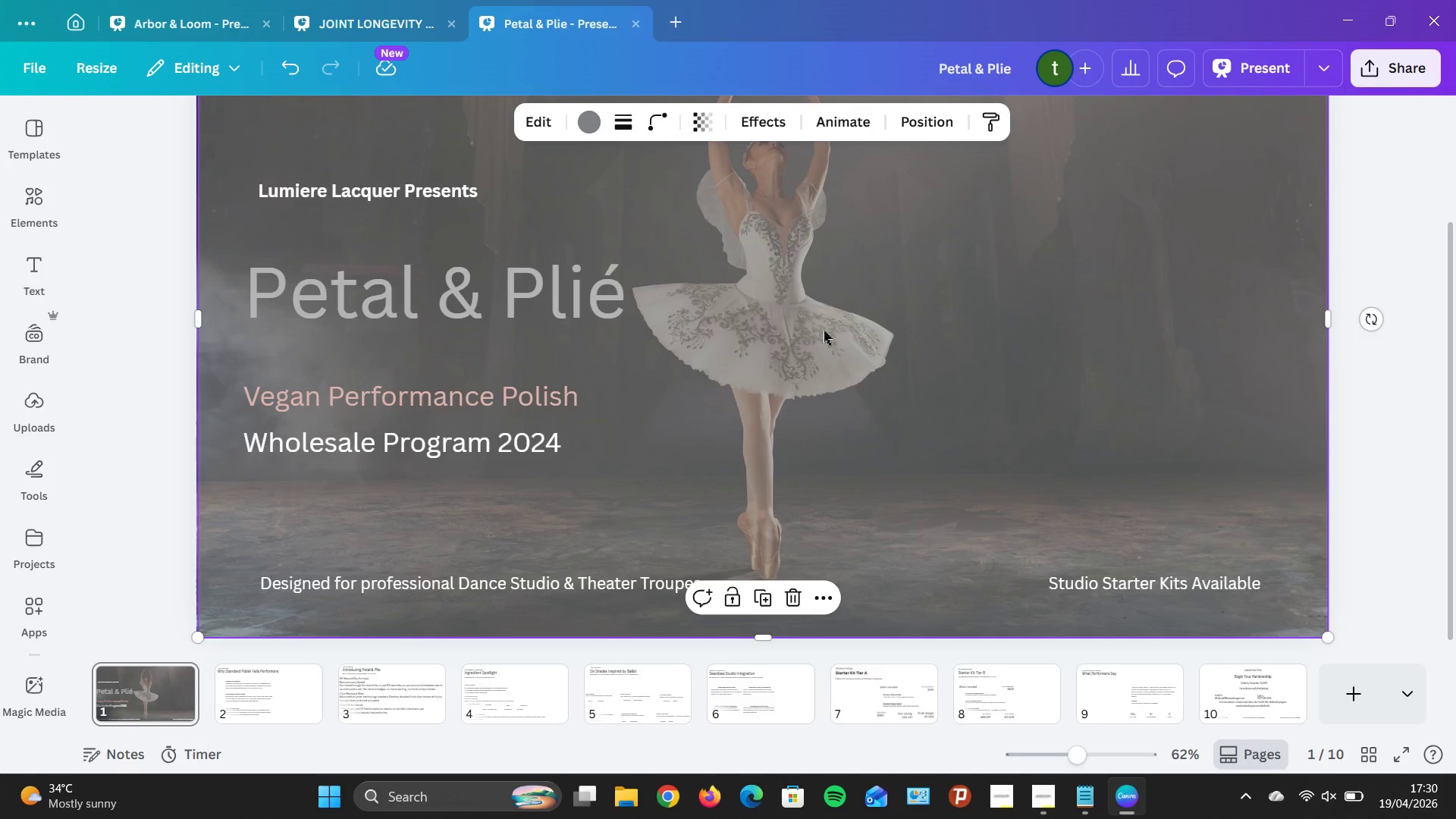 
left_click([1083, 787])
 